 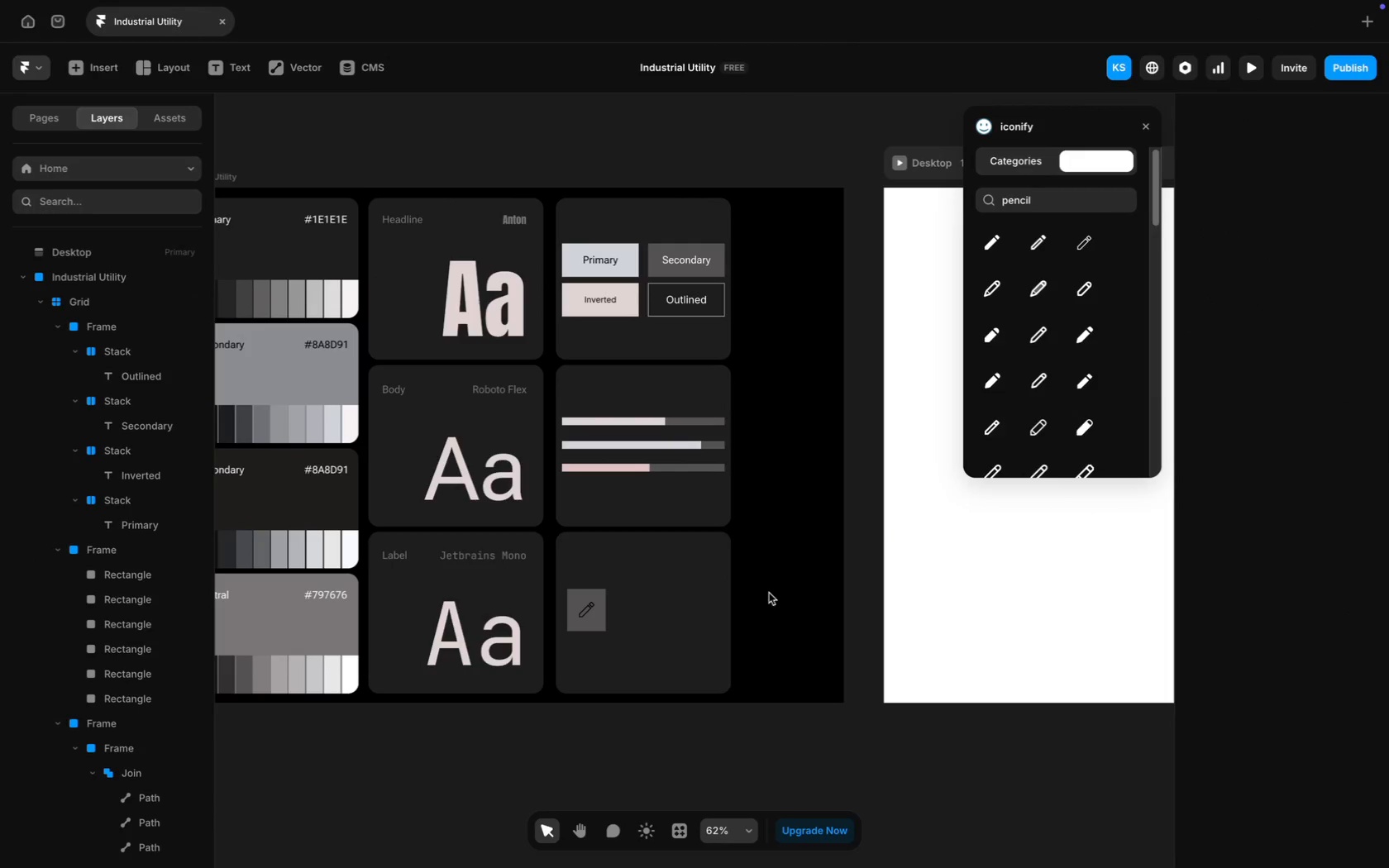 
left_click([598, 615])
 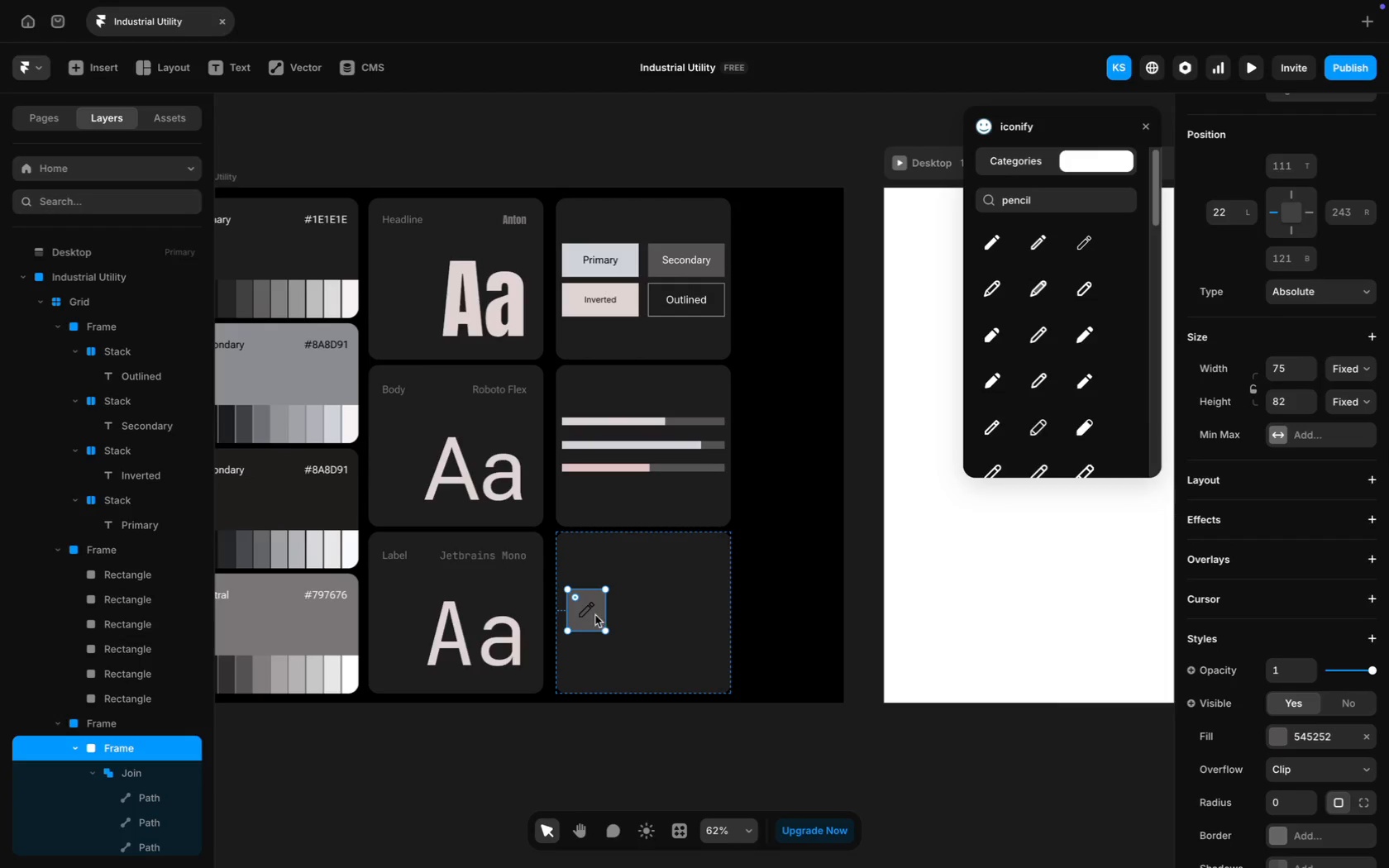 
hold_key(key=ShiftLeft, duration=1.09)
 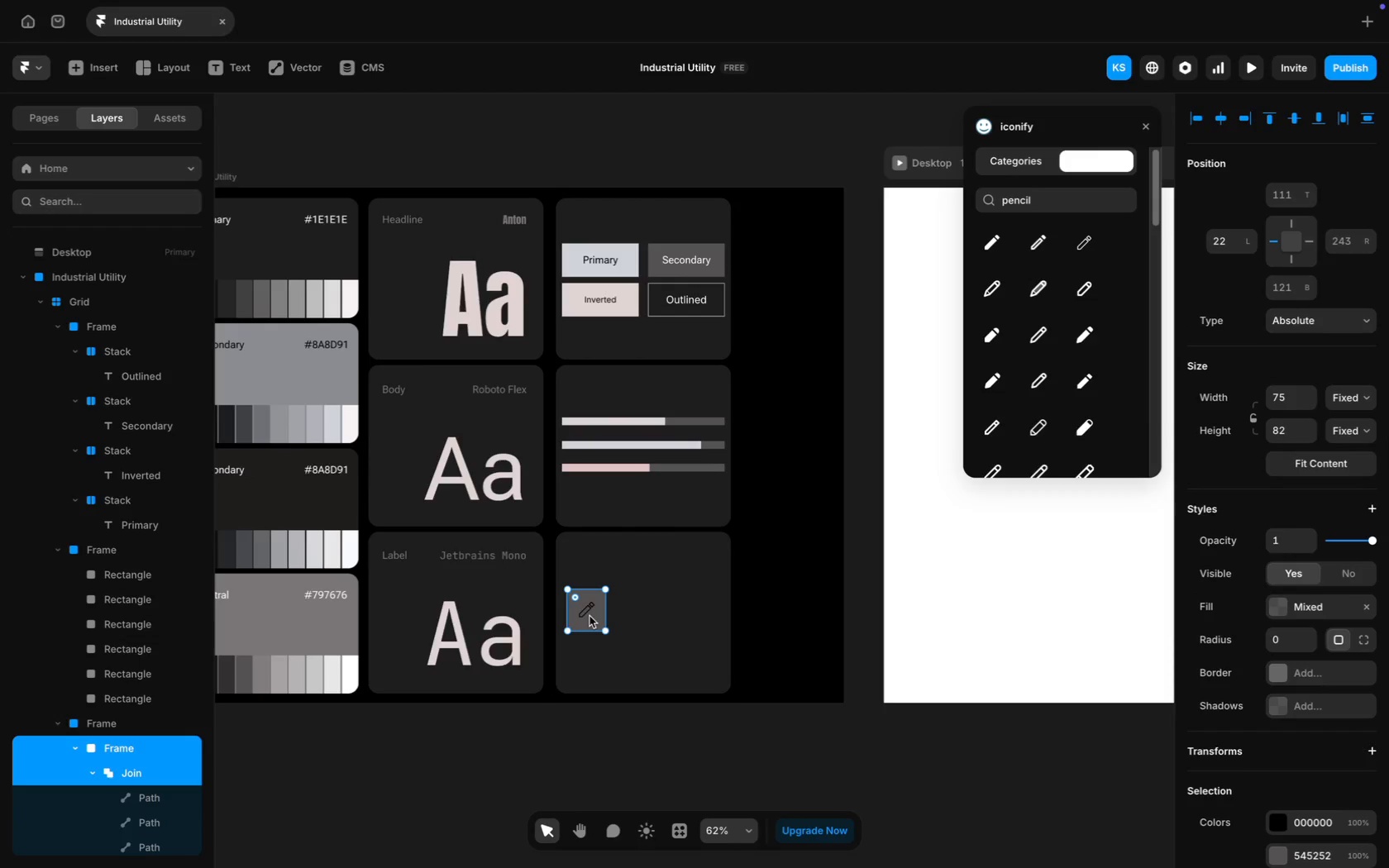 
hold_key(key=ShiftLeft, duration=0.5)
 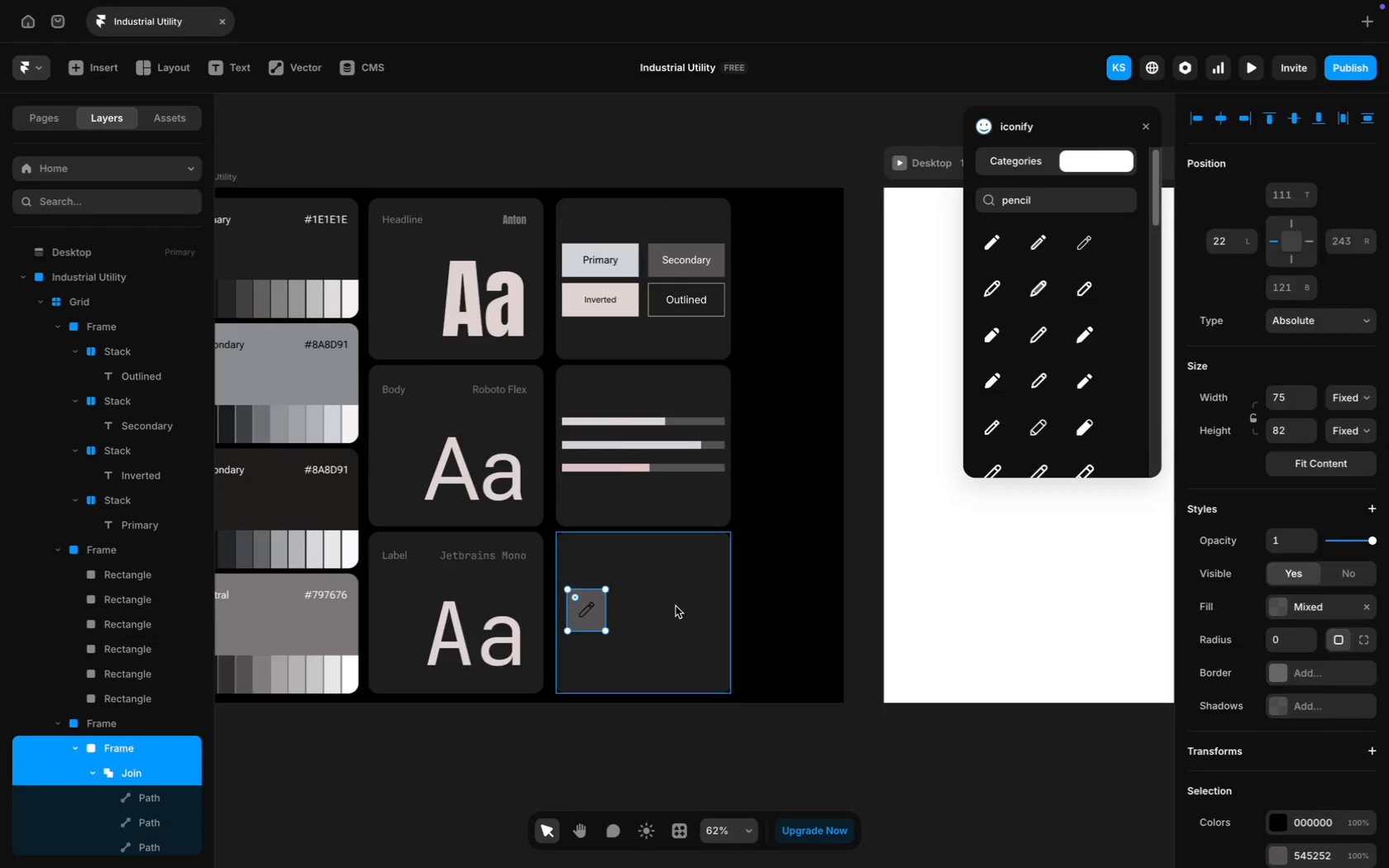 
left_click([675, 606])
 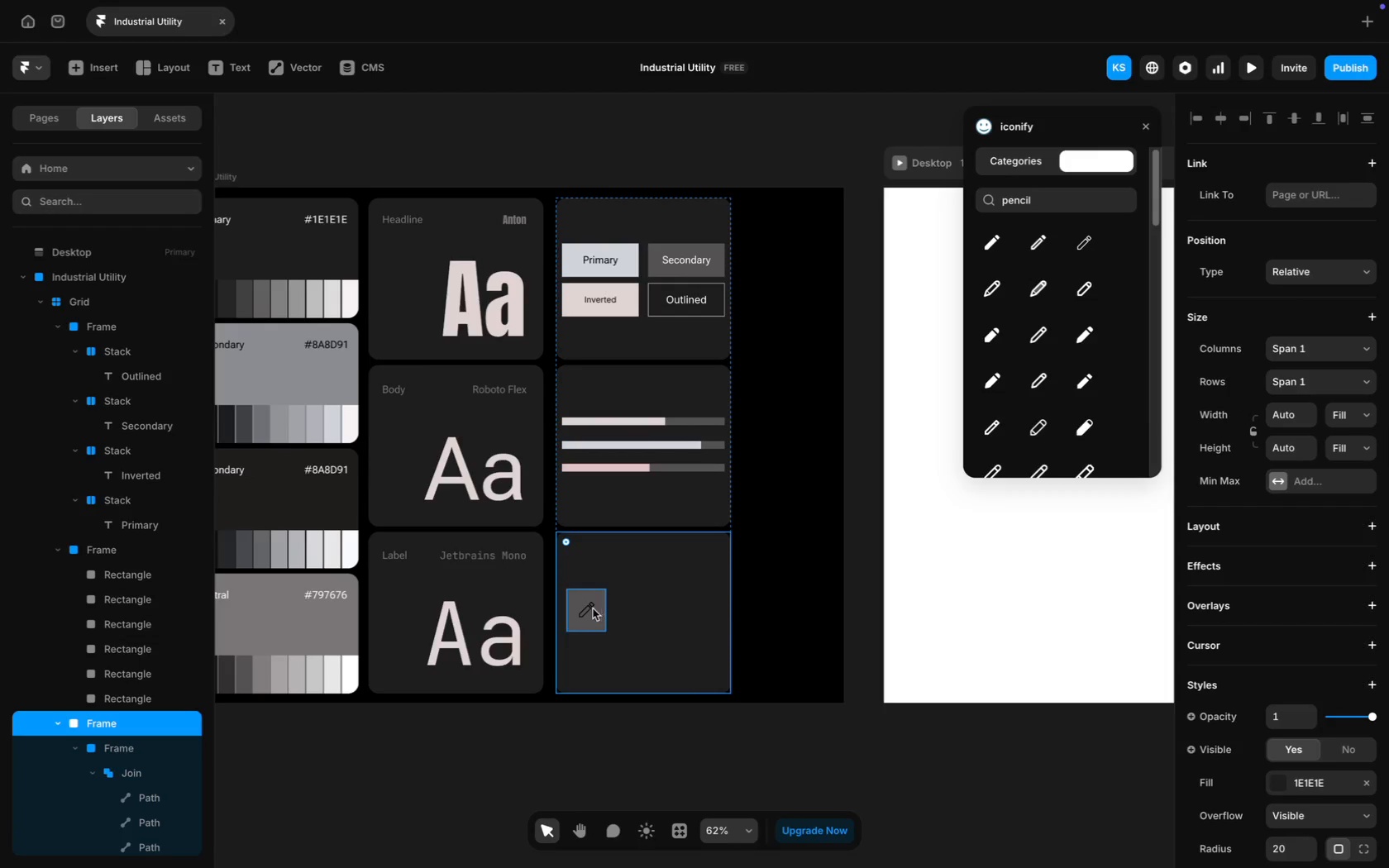 
hold_key(key=ShiftLeft, duration=0.94)
left_click([589, 612])
 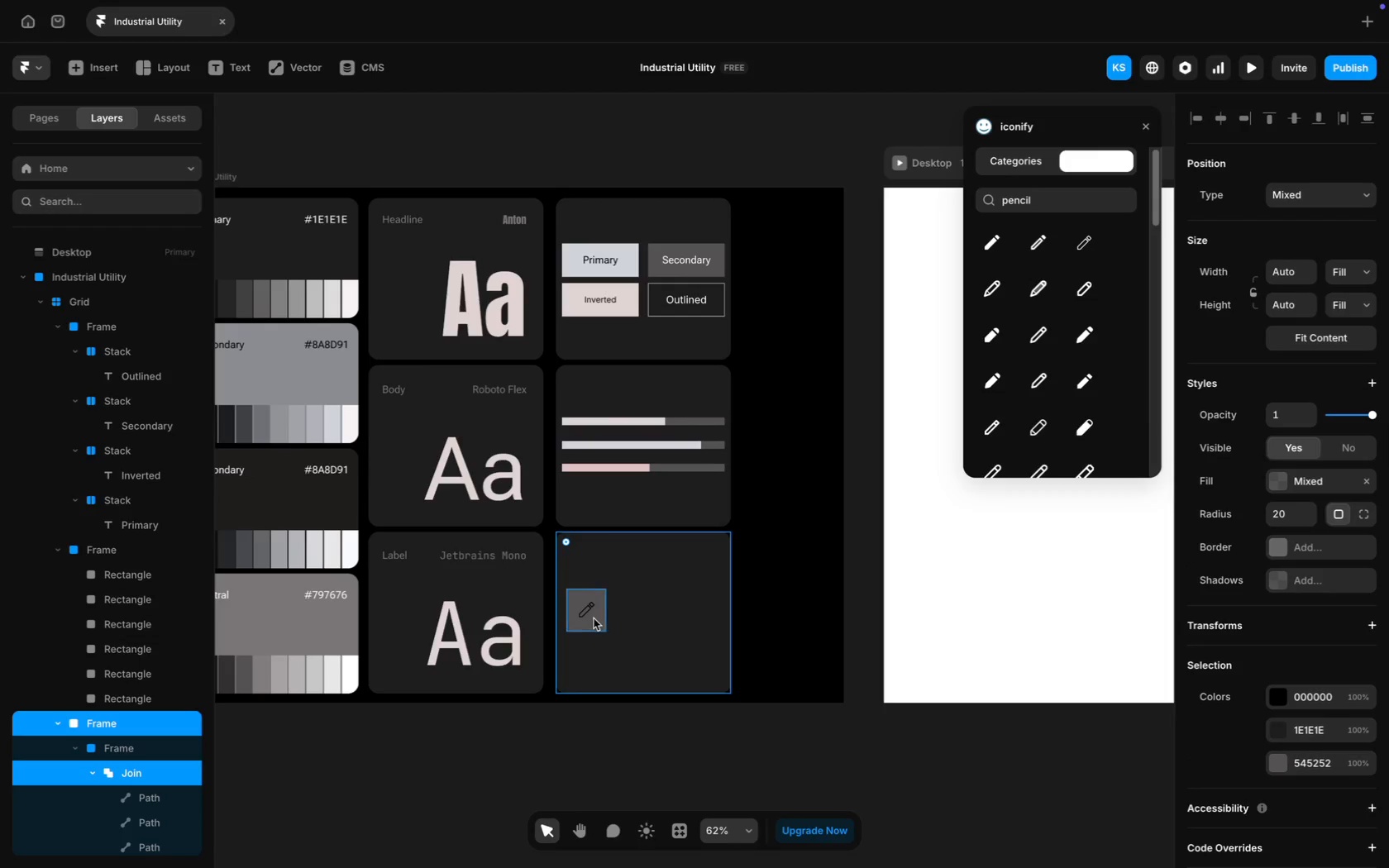 
left_click([598, 619])
 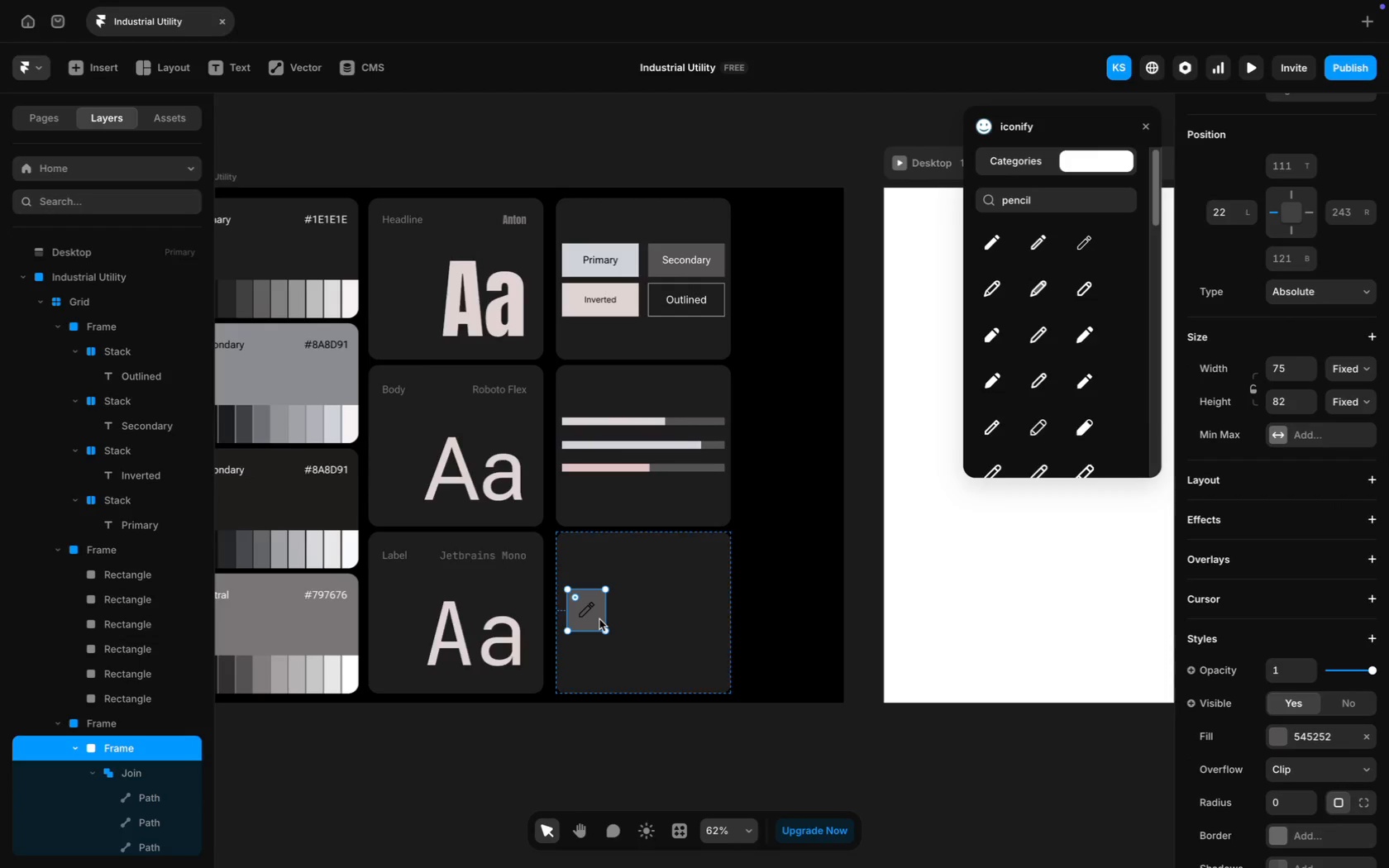 
key(Meta+D)
 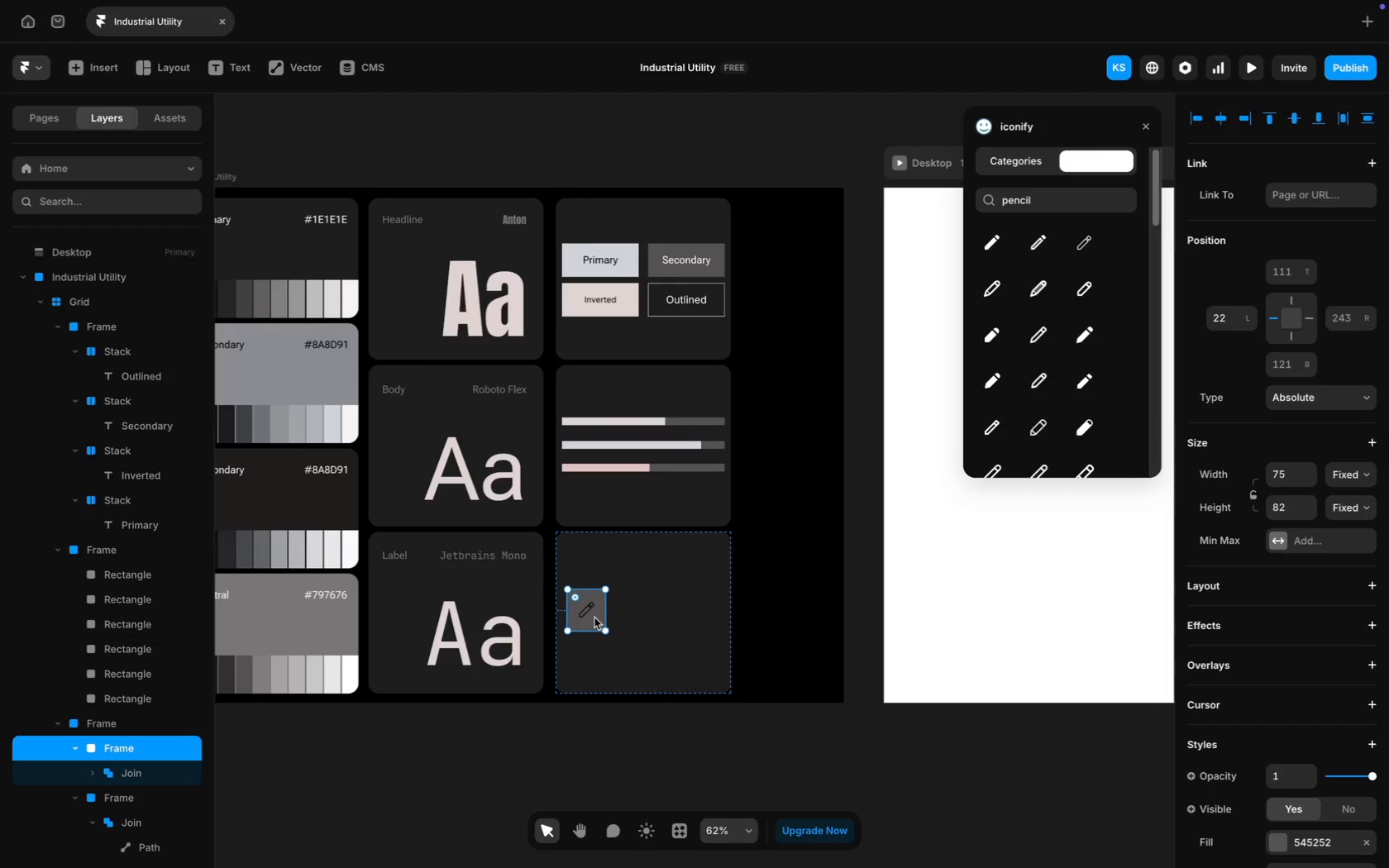 
left_click_drag(start_coordinate=[595, 617], to_coordinate=[652, 620])
 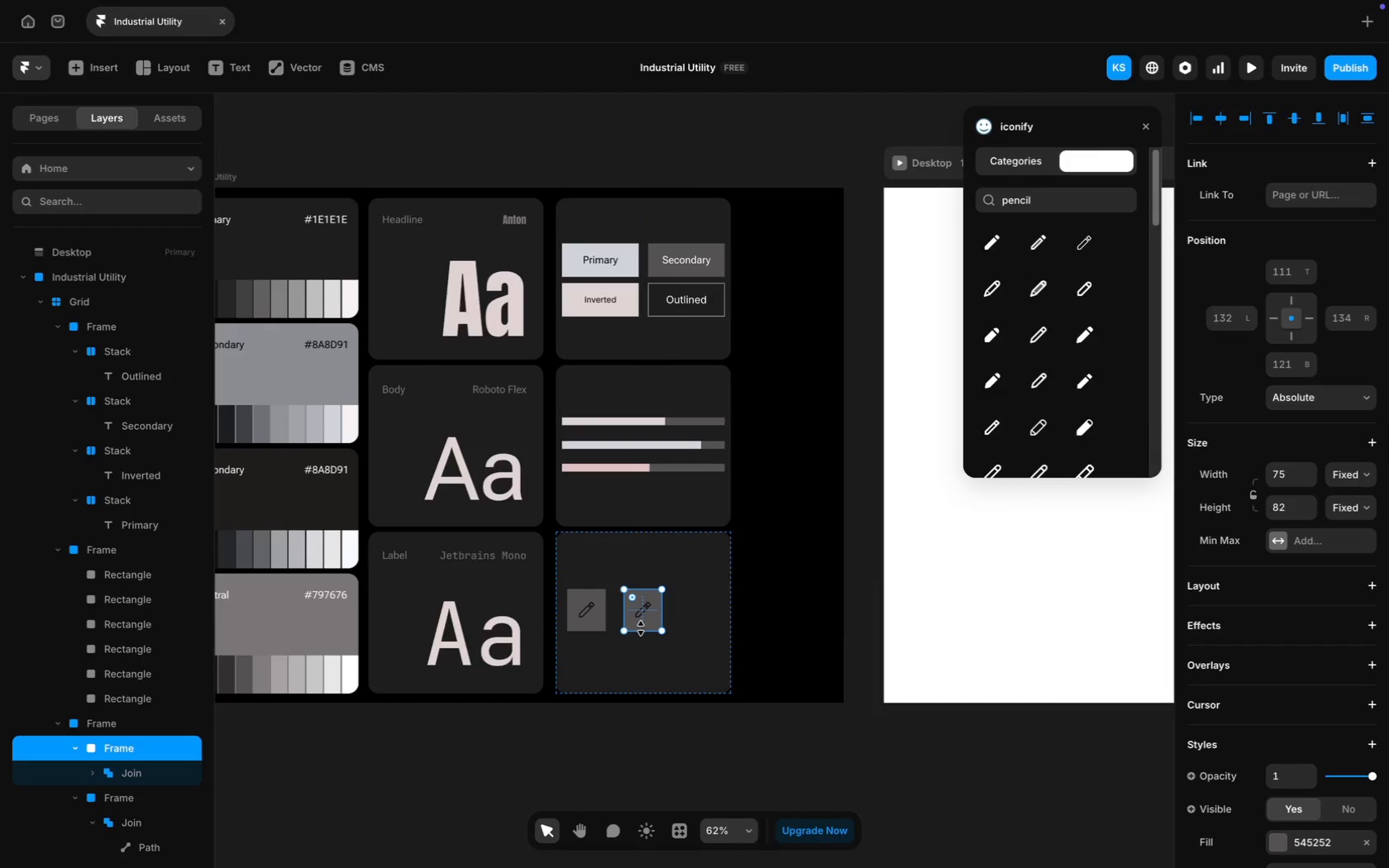 
left_click_drag(start_coordinate=[641, 628], to_coordinate=[642, 622])
 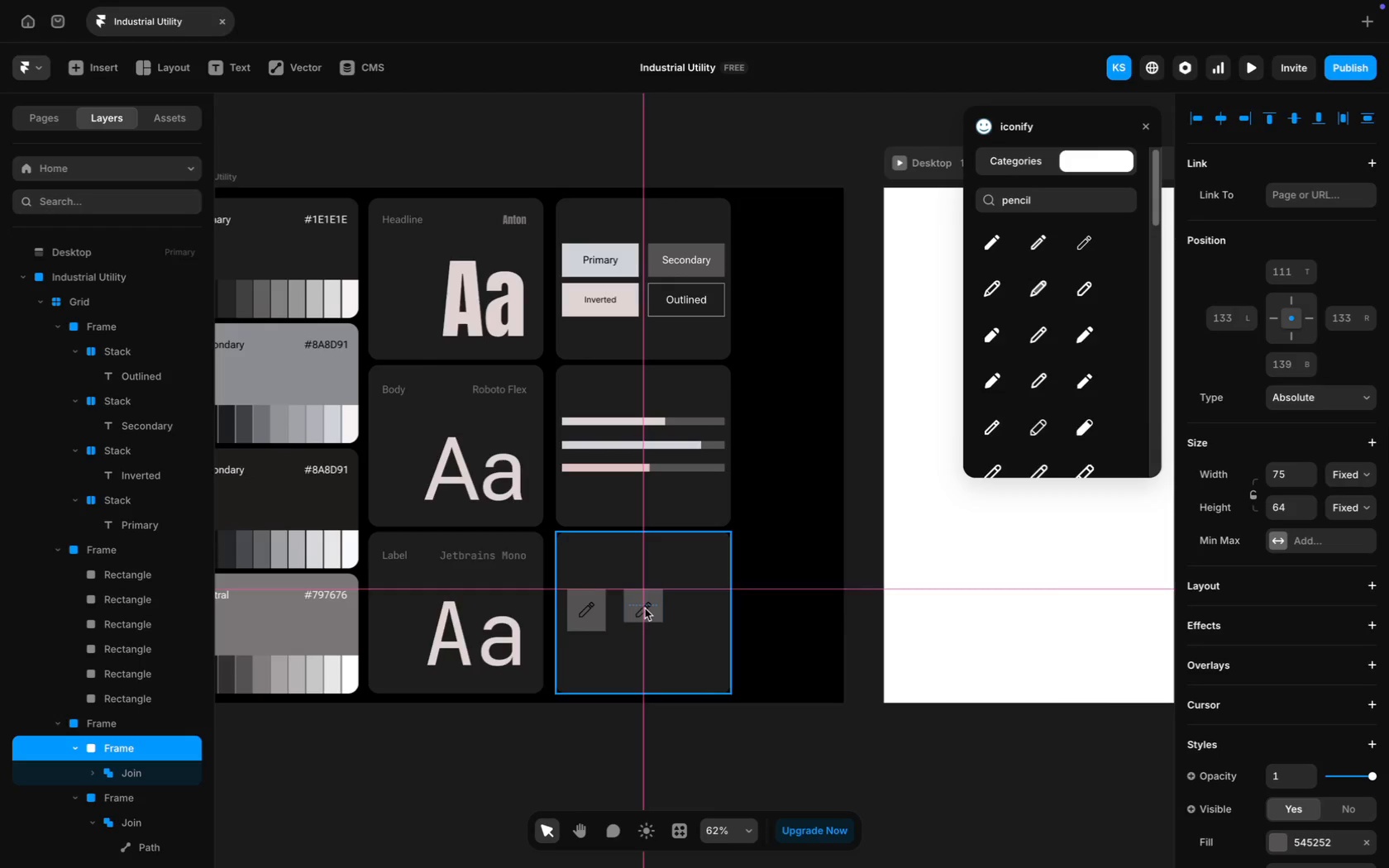 
left_click_drag(start_coordinate=[652, 599], to_coordinate=[651, 605])
 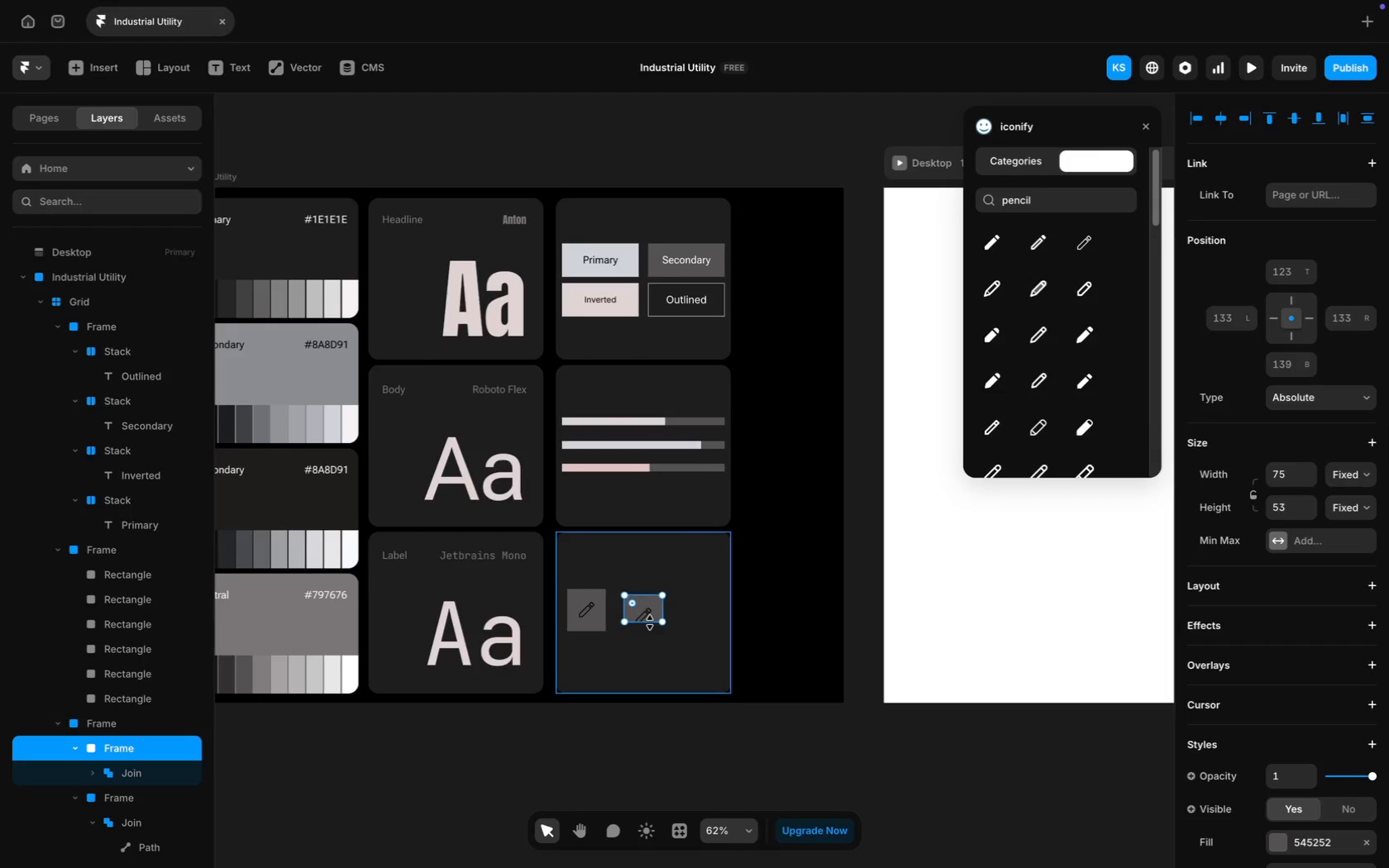 
left_click_drag(start_coordinate=[652, 620], to_coordinate=[652, 625])
 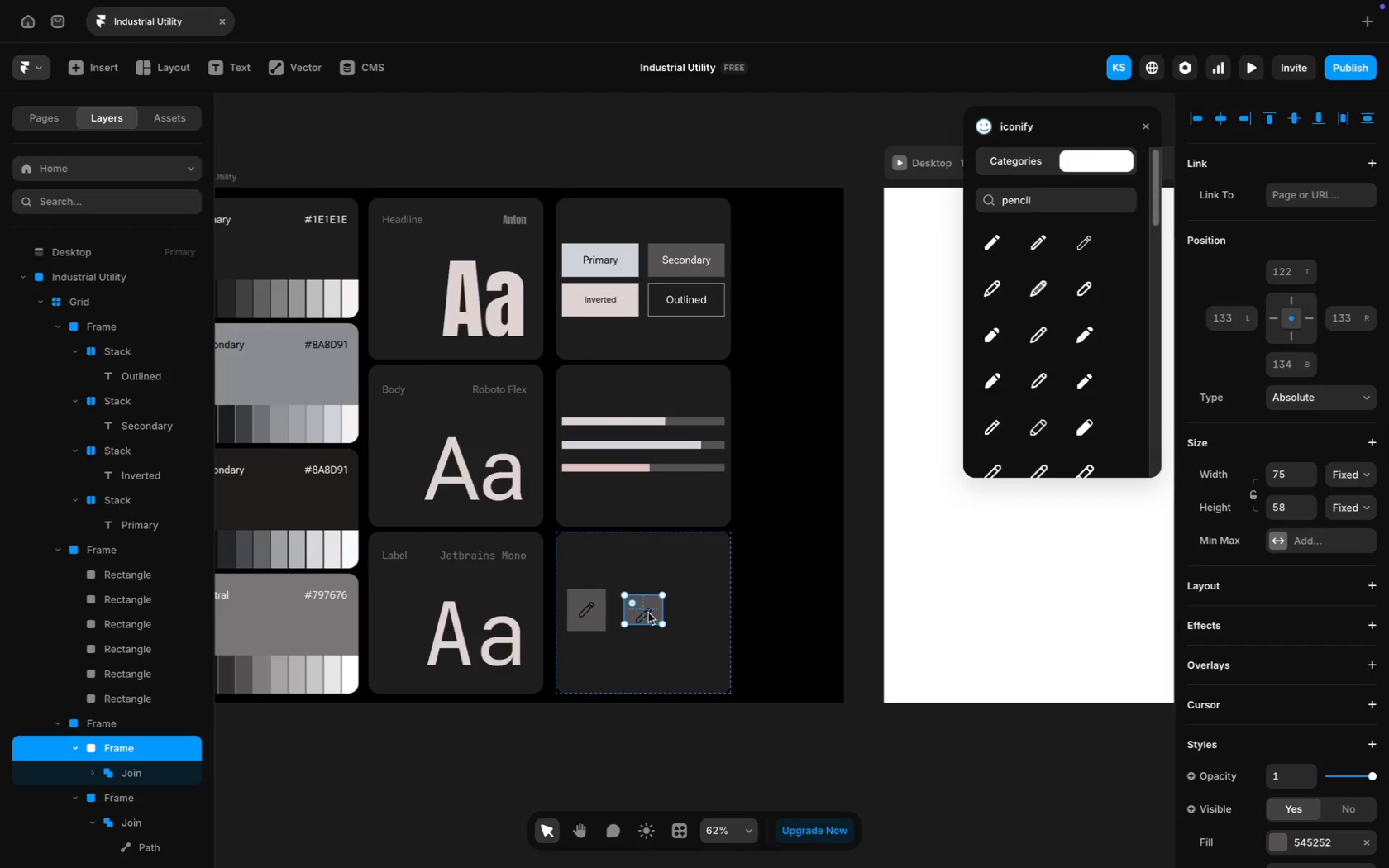 
left_click([680, 643])
 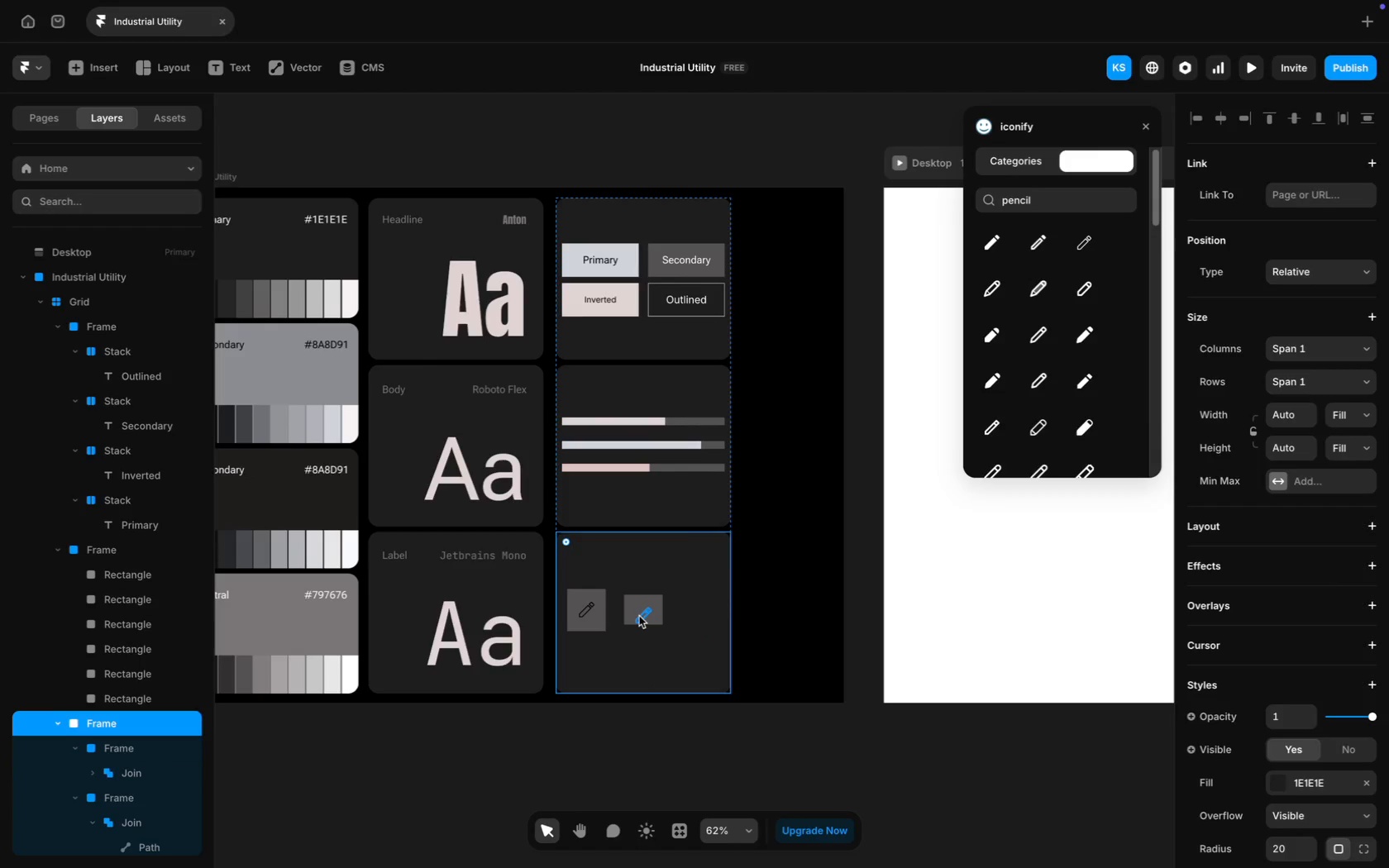 
left_click_drag(start_coordinate=[639, 616], to_coordinate=[640, 612])
 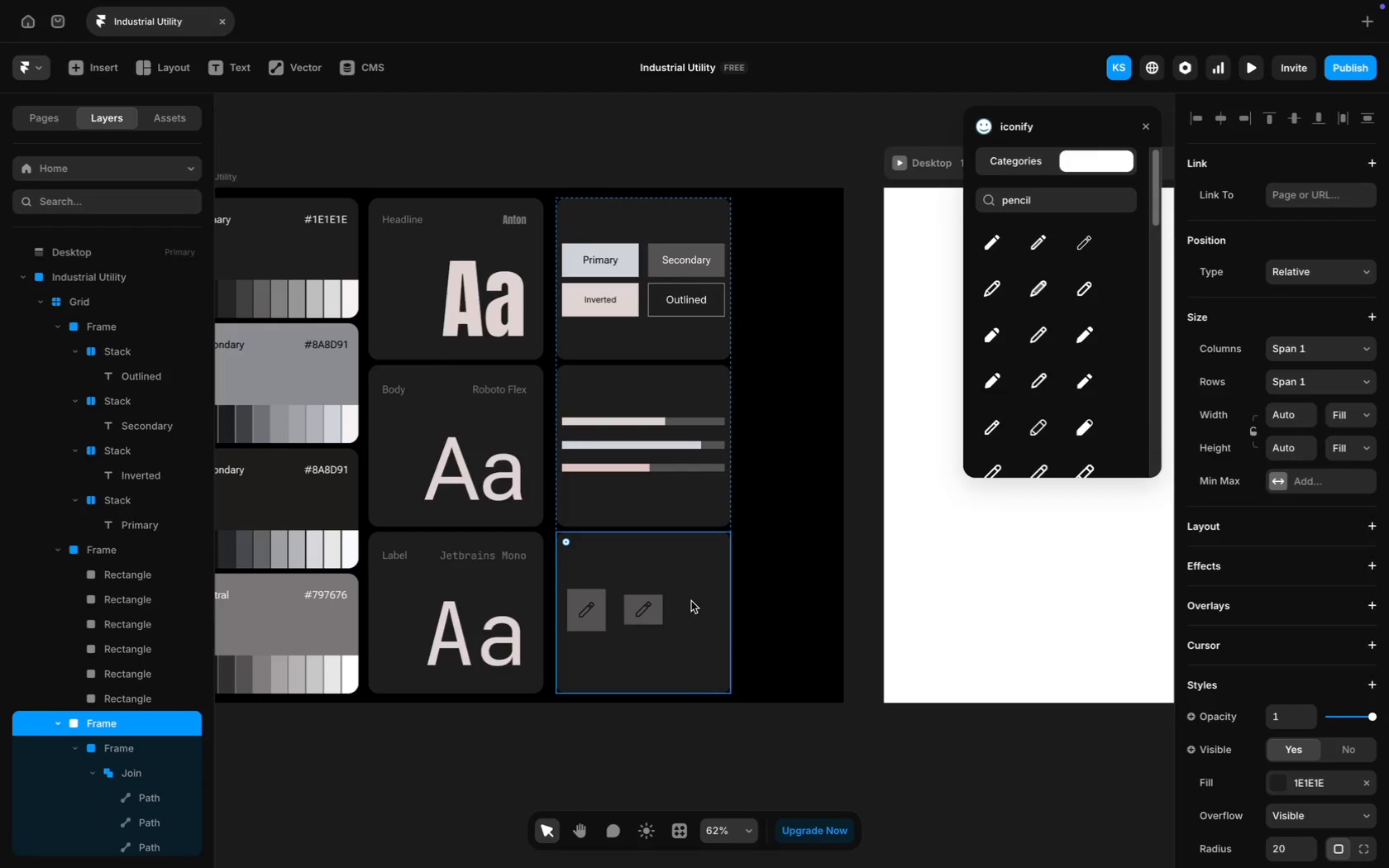 
hold_key(key=ShiftLeft, duration=1.55)
left_click([645, 610])
 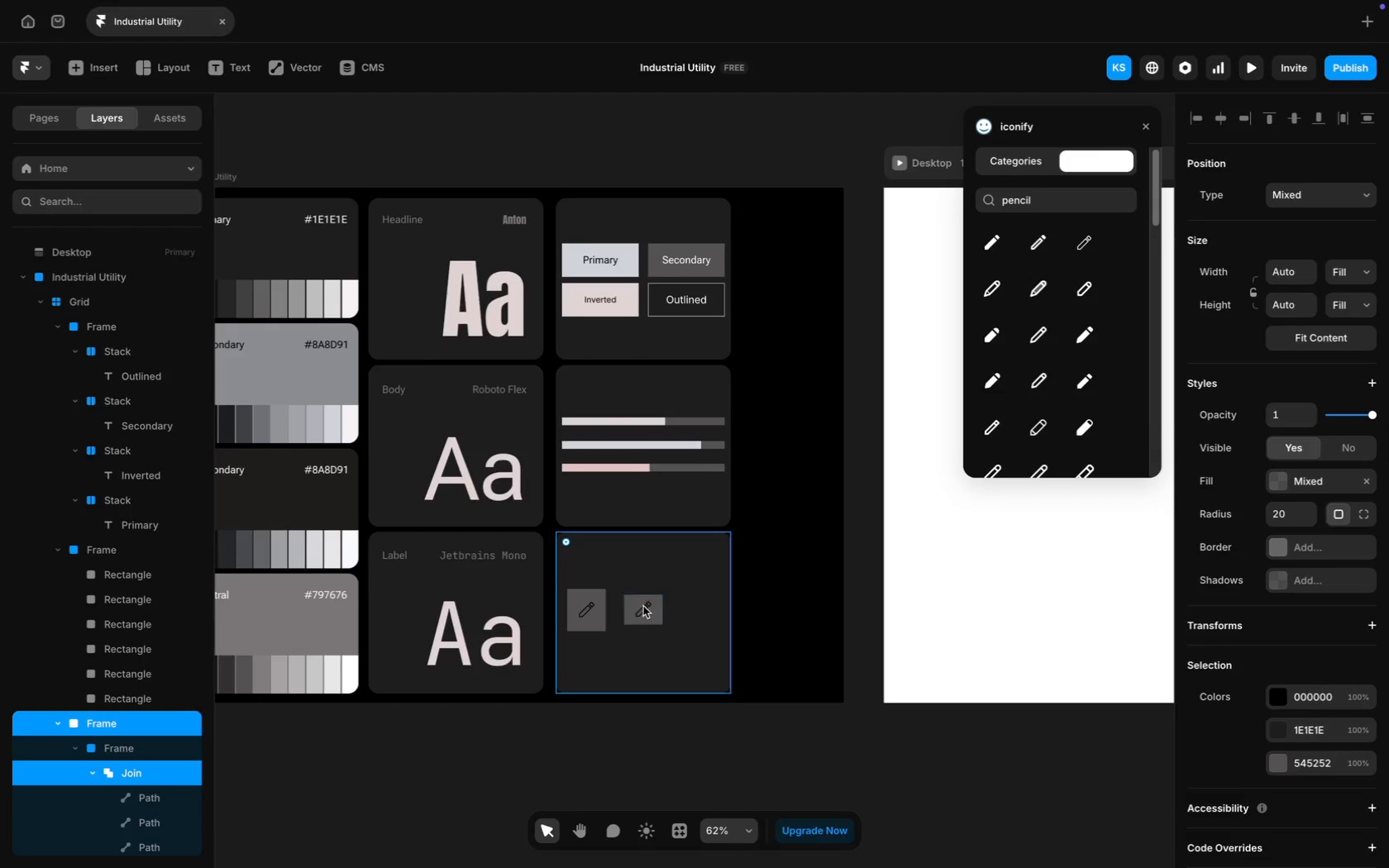 
left_click([763, 602])
 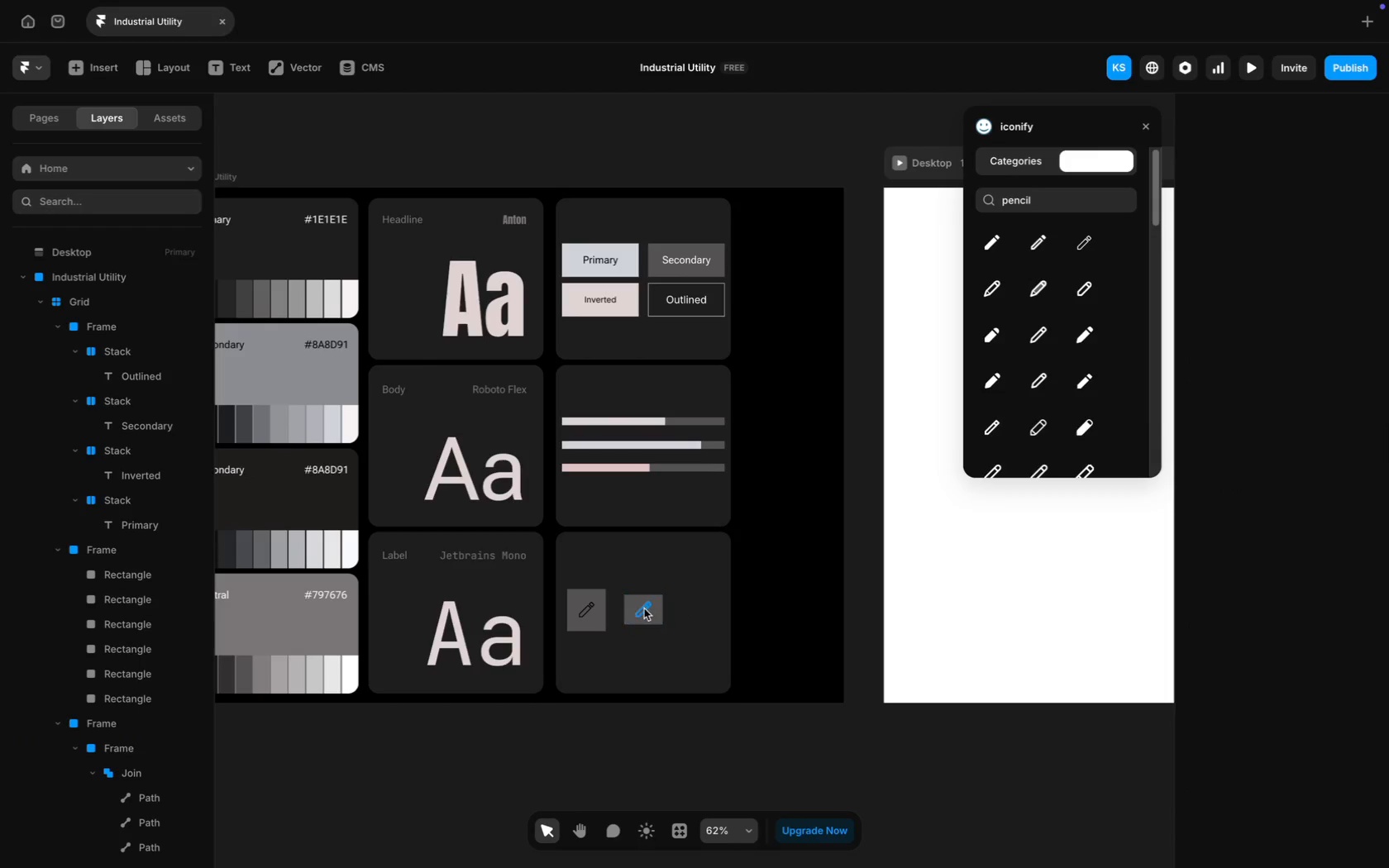 
left_click([643, 608])
 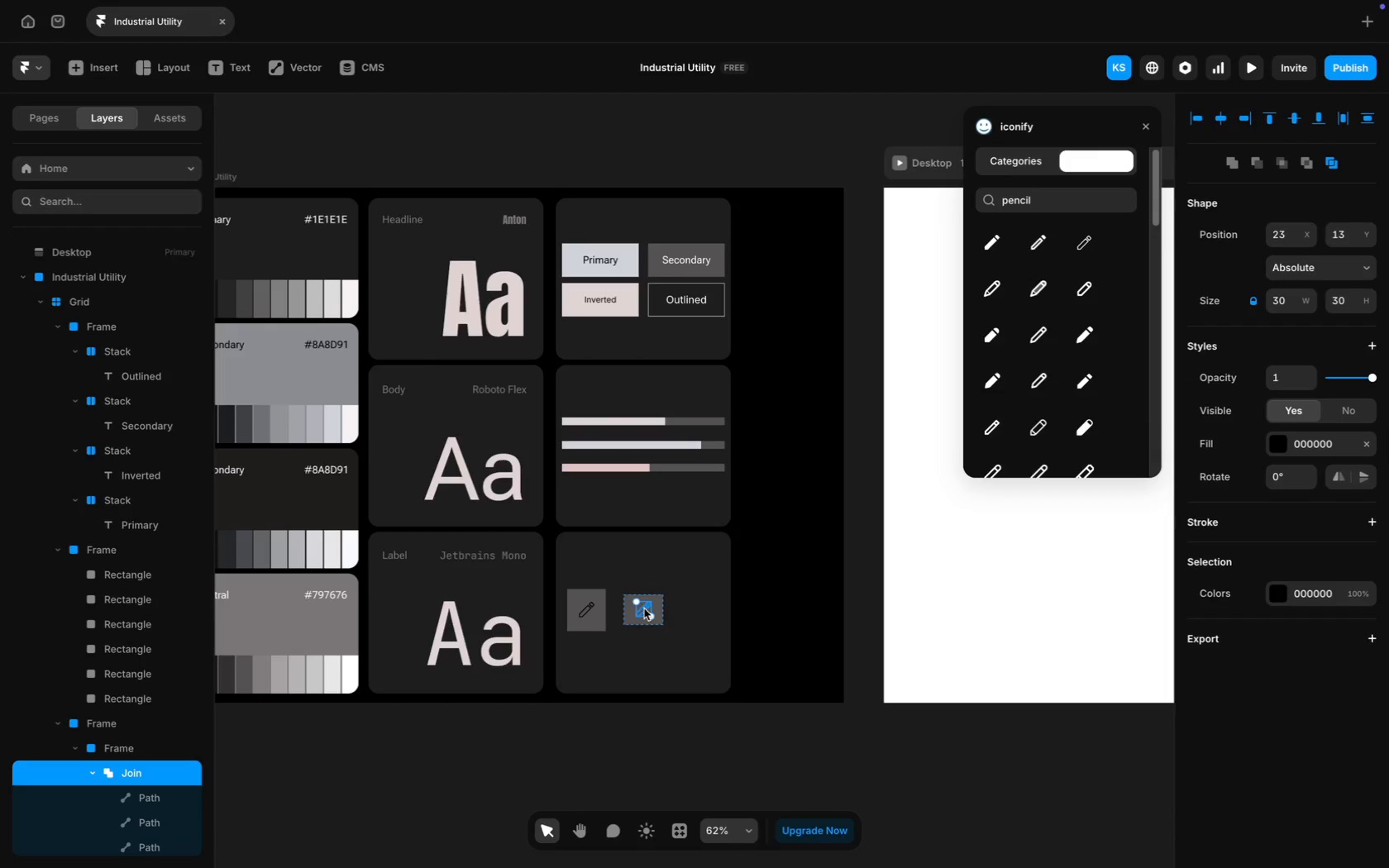 
hold_key(key=ShiftLeft, duration=2.62)
left_click([657, 596])
 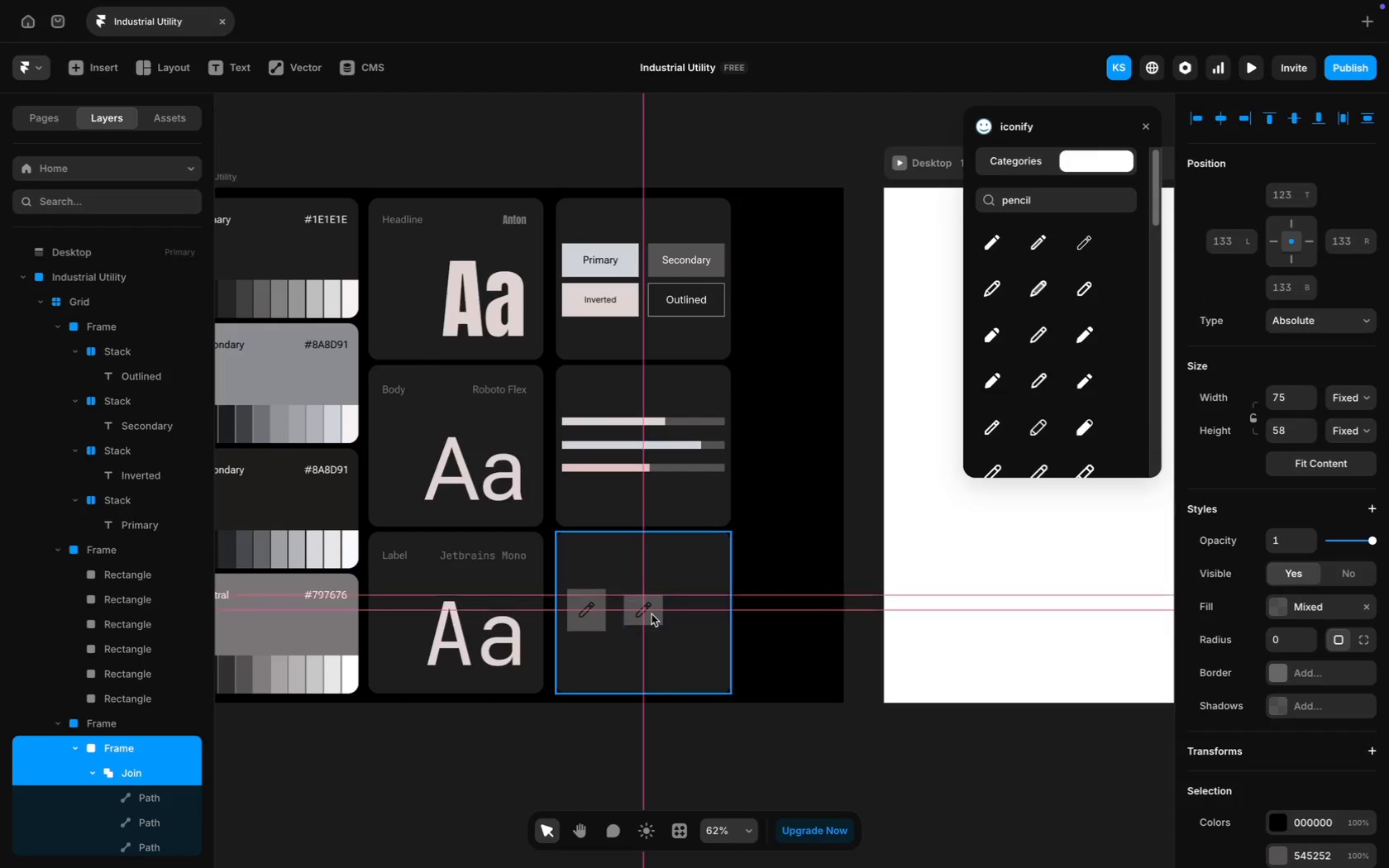 
key(ArrowDown)
 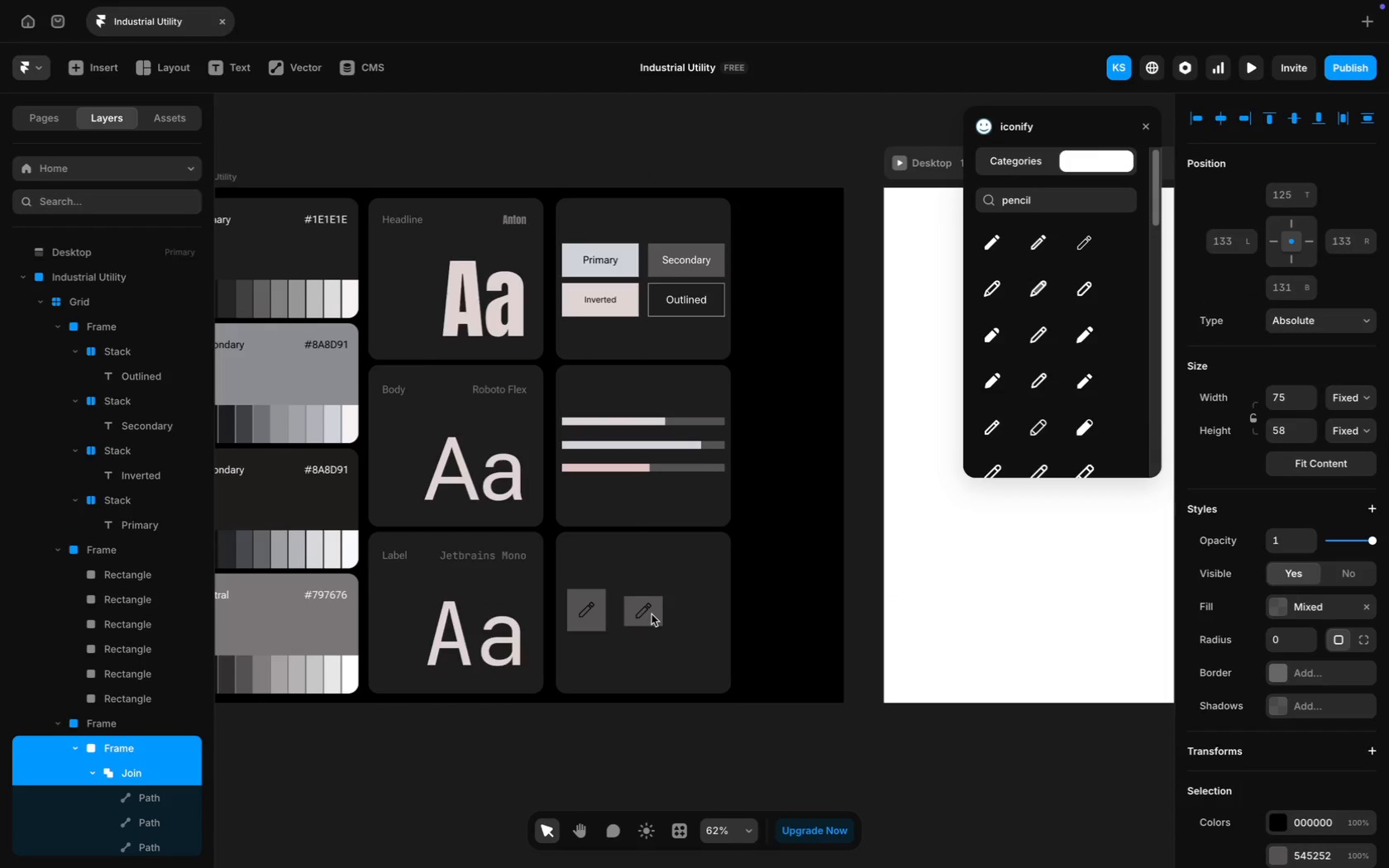 
key(ArrowDown)
 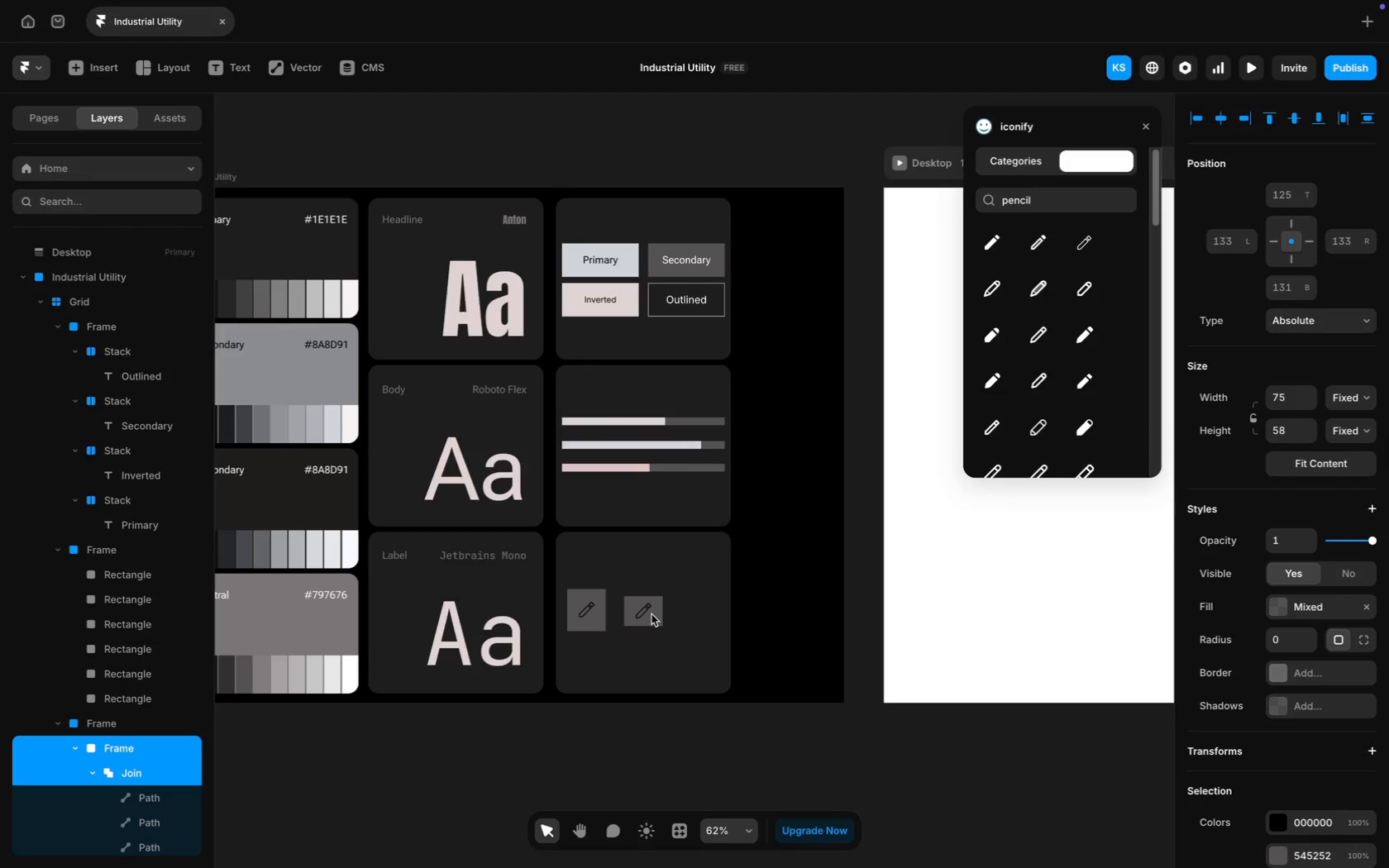 
key(ArrowDown)
 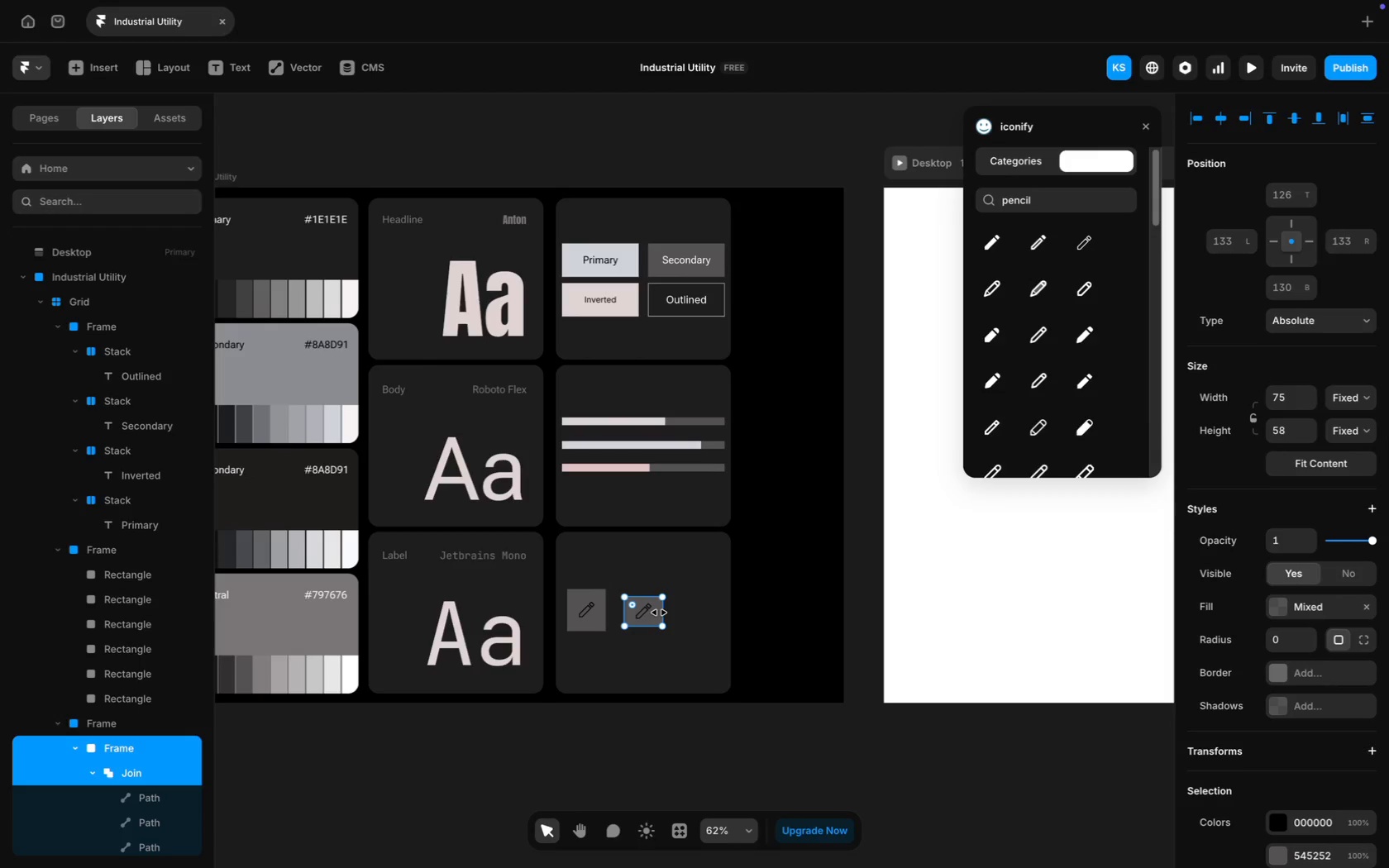 
left_click([659, 613])
 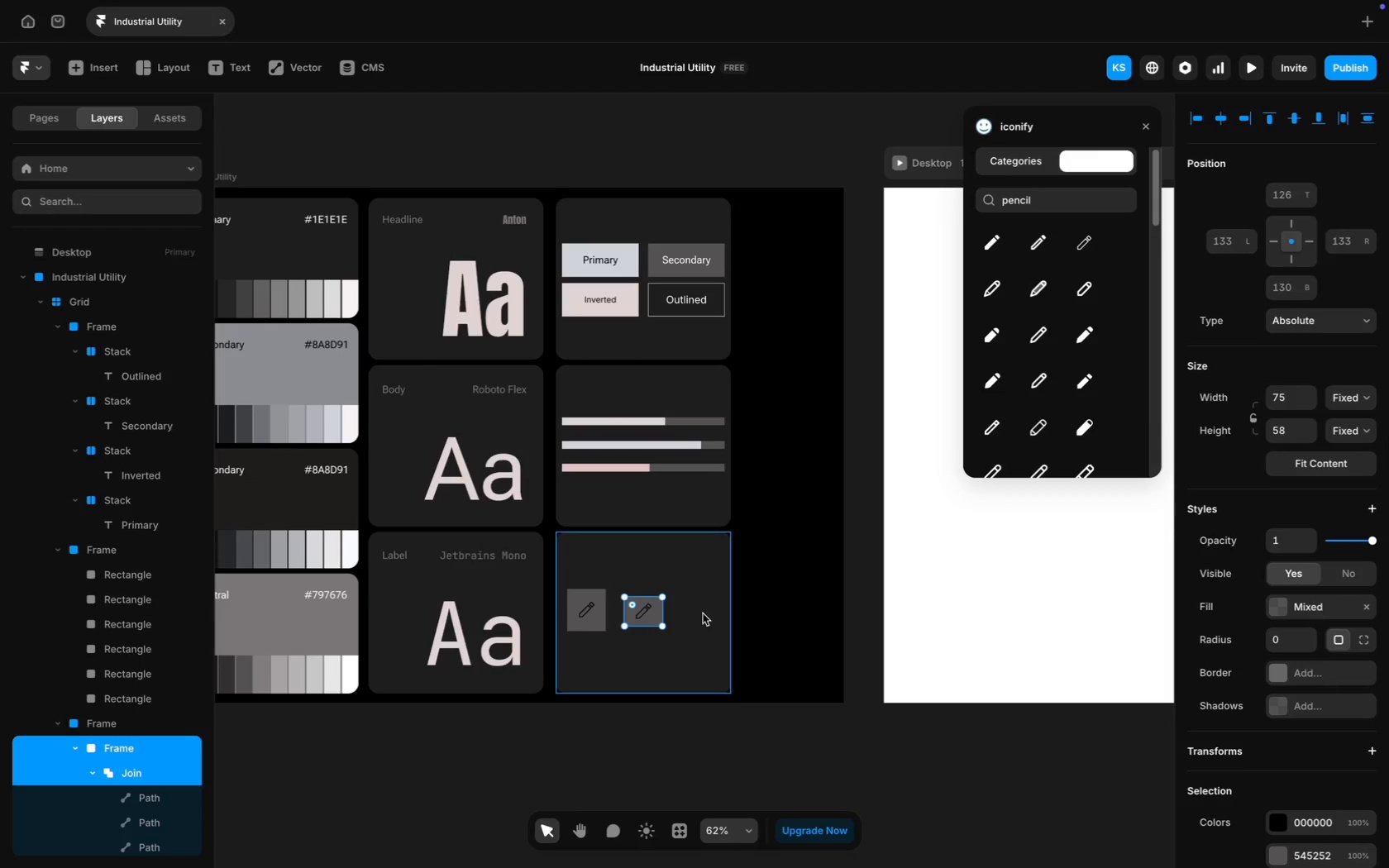 
left_click([776, 603])
 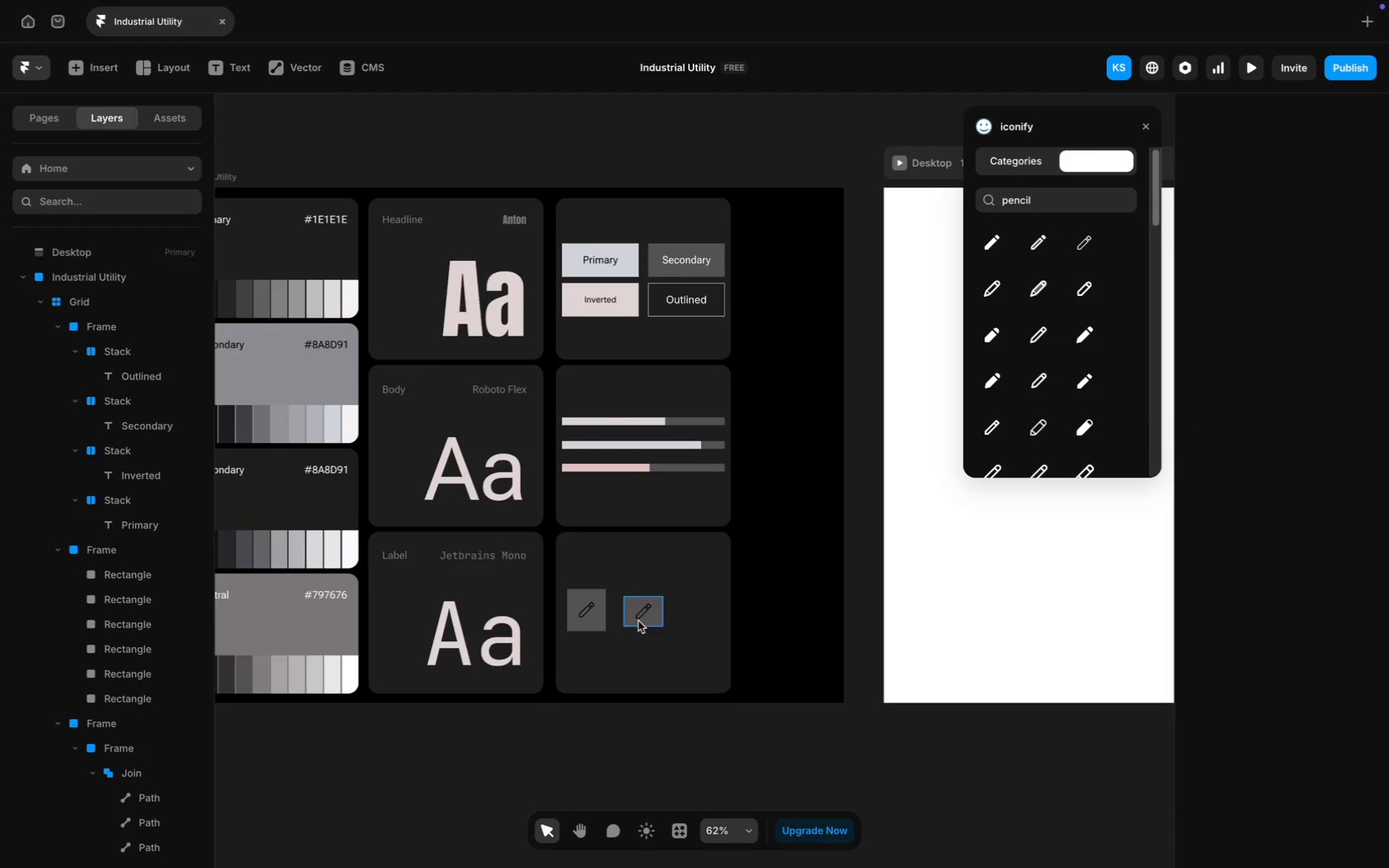 
left_click([653, 618])
 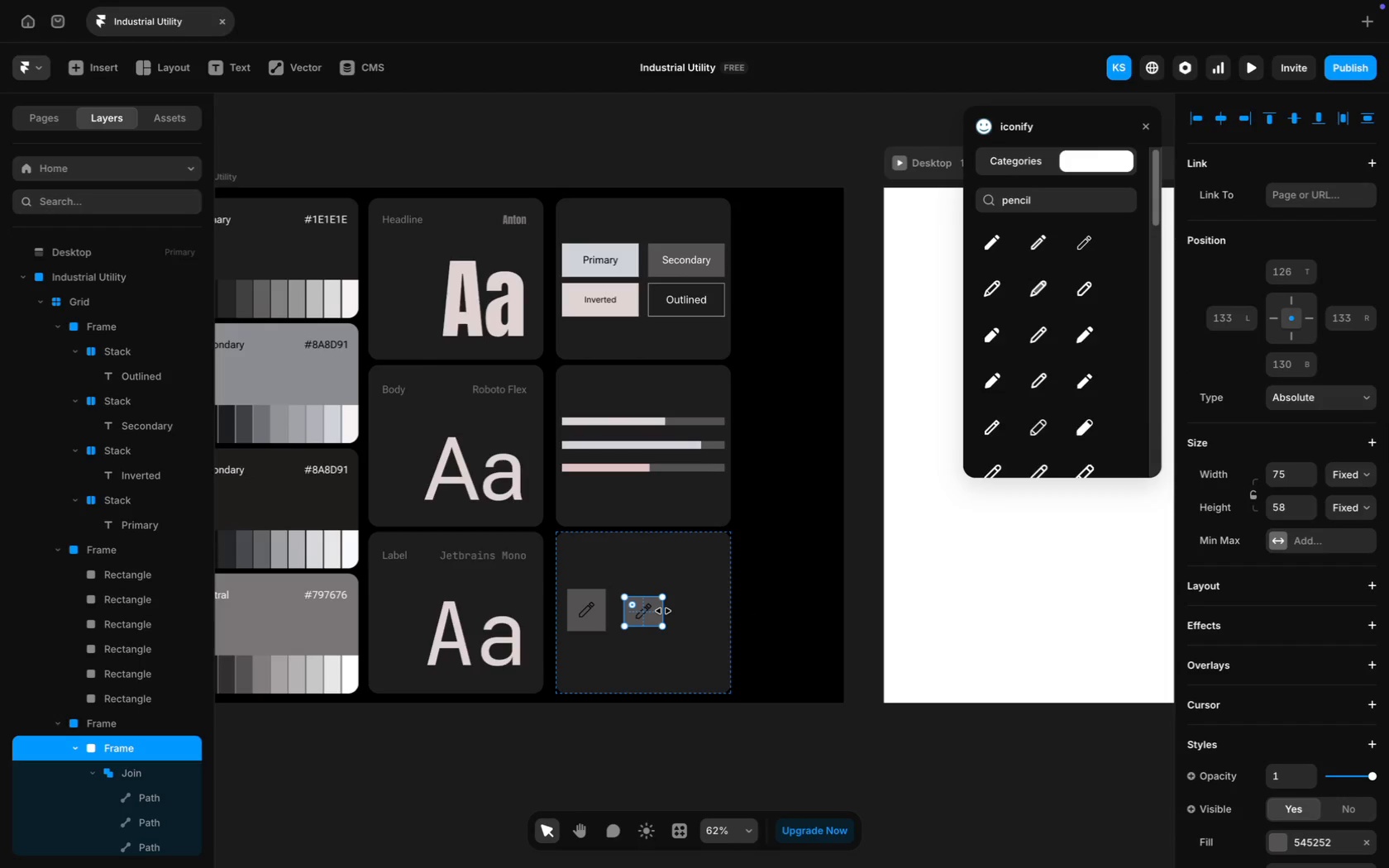 
left_click_drag(start_coordinate=[663, 611], to_coordinate=[694, 613])
 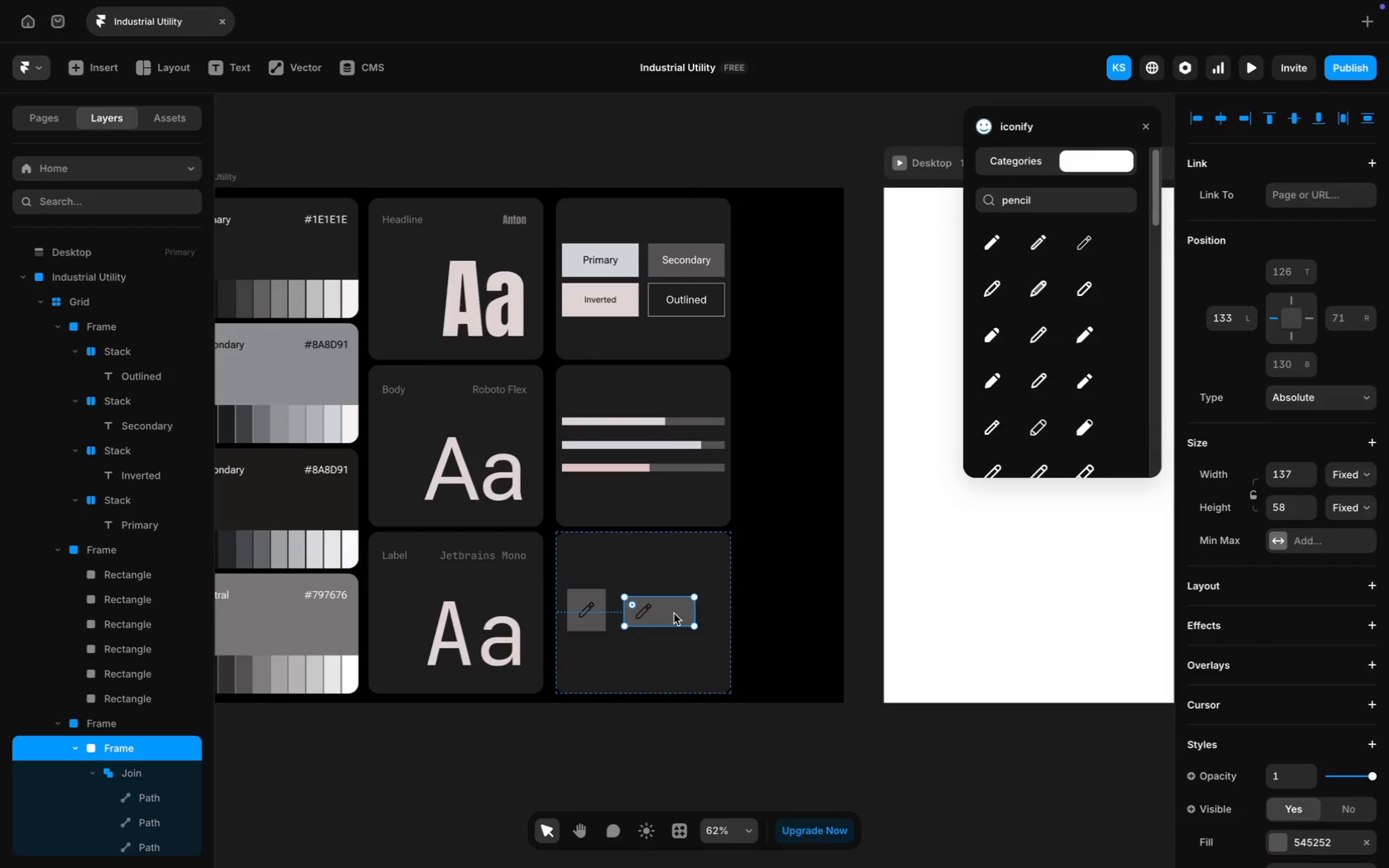 
left_click_drag(start_coordinate=[674, 613], to_coordinate=[690, 613])
 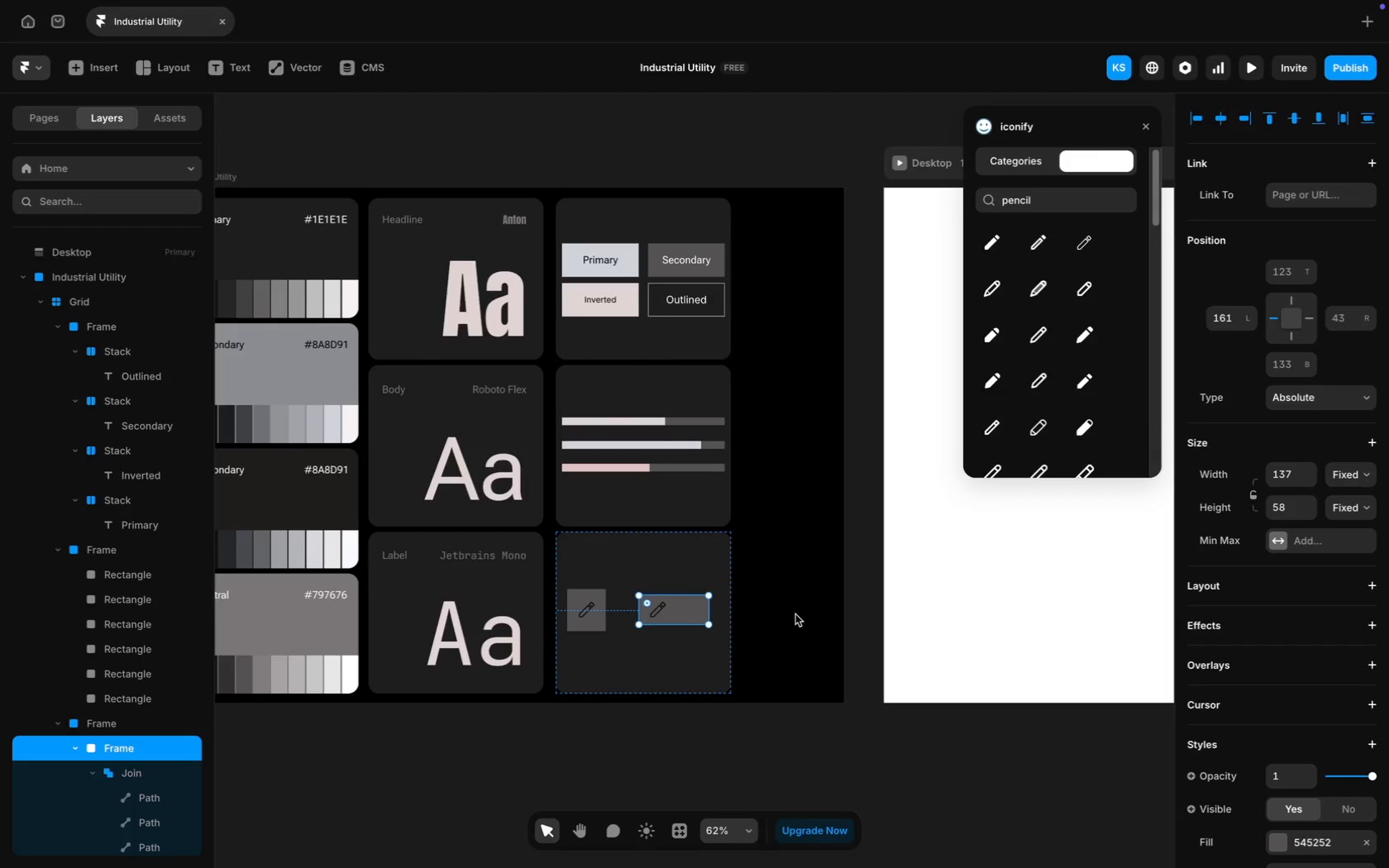 
wait(8.44)
 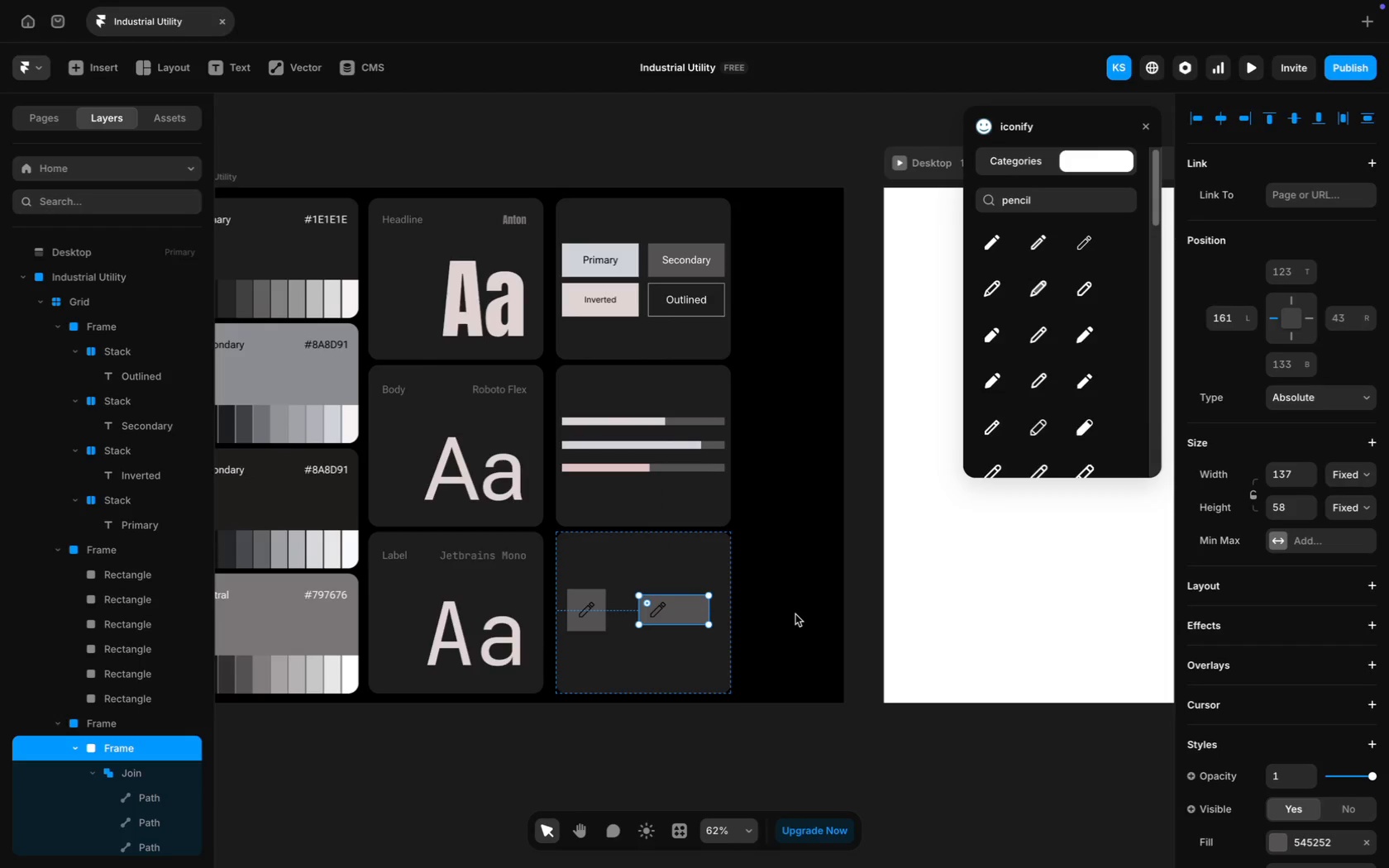 
left_click([673, 610])
 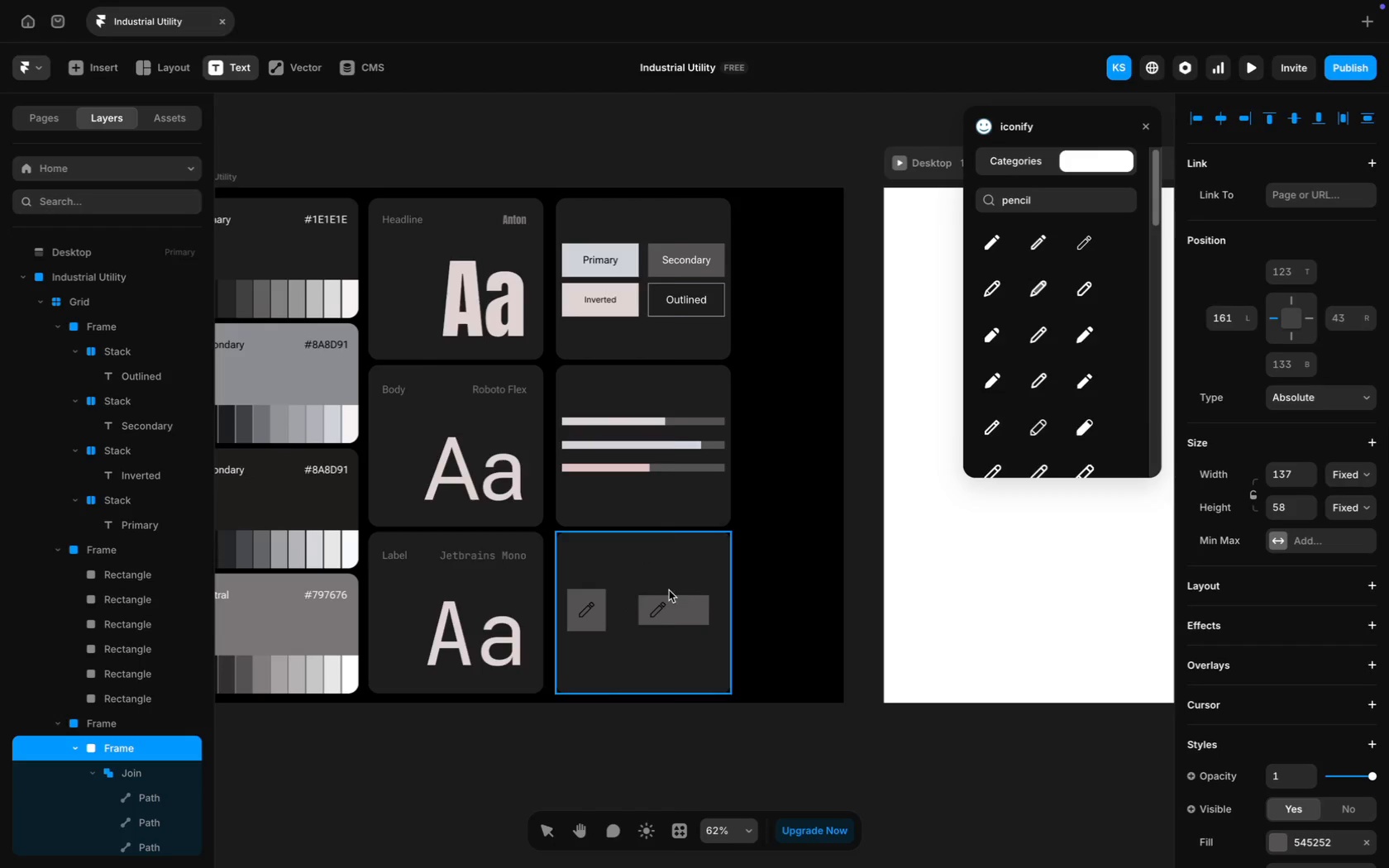 
left_click([673, 604])
 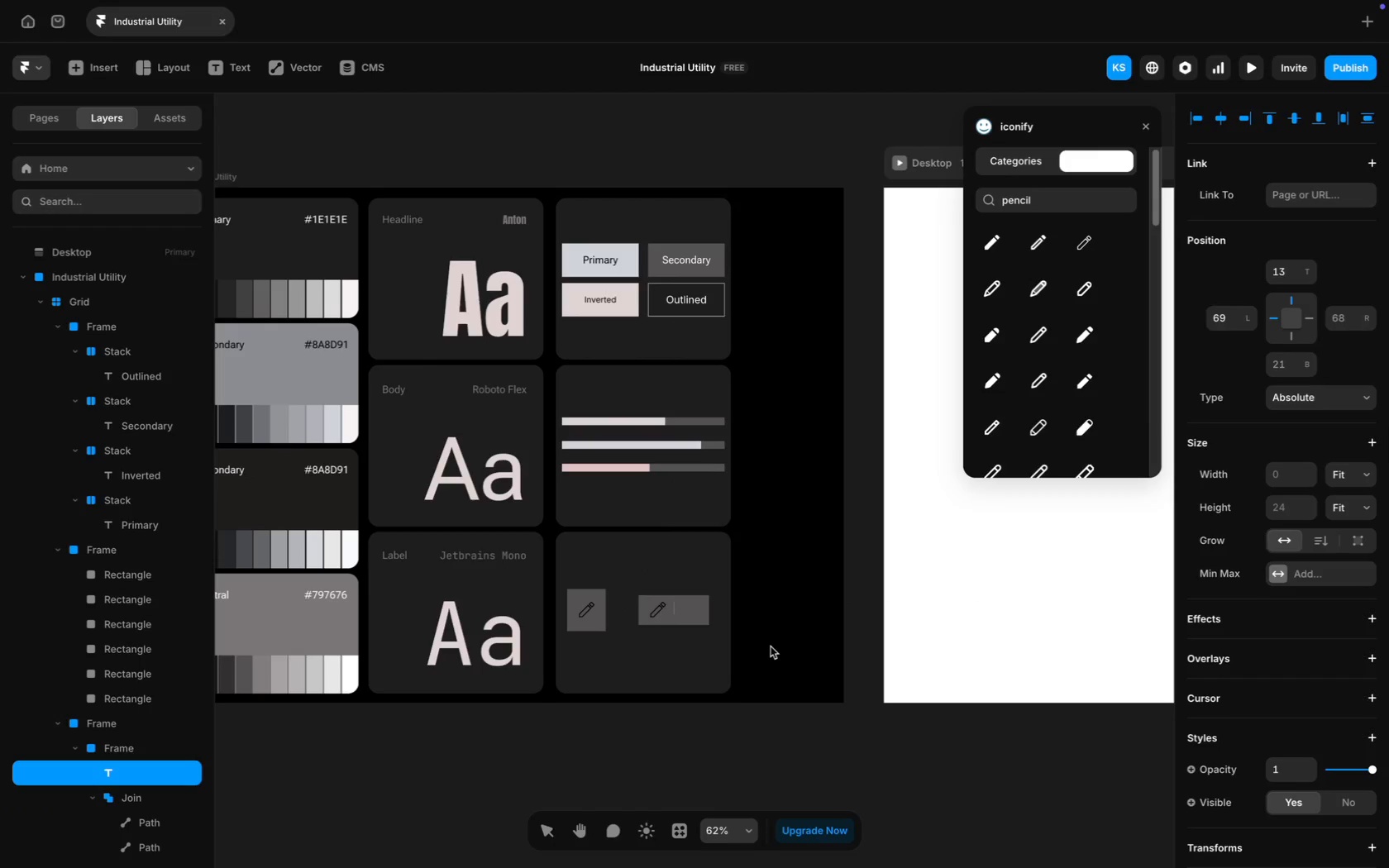 
type(Label)
 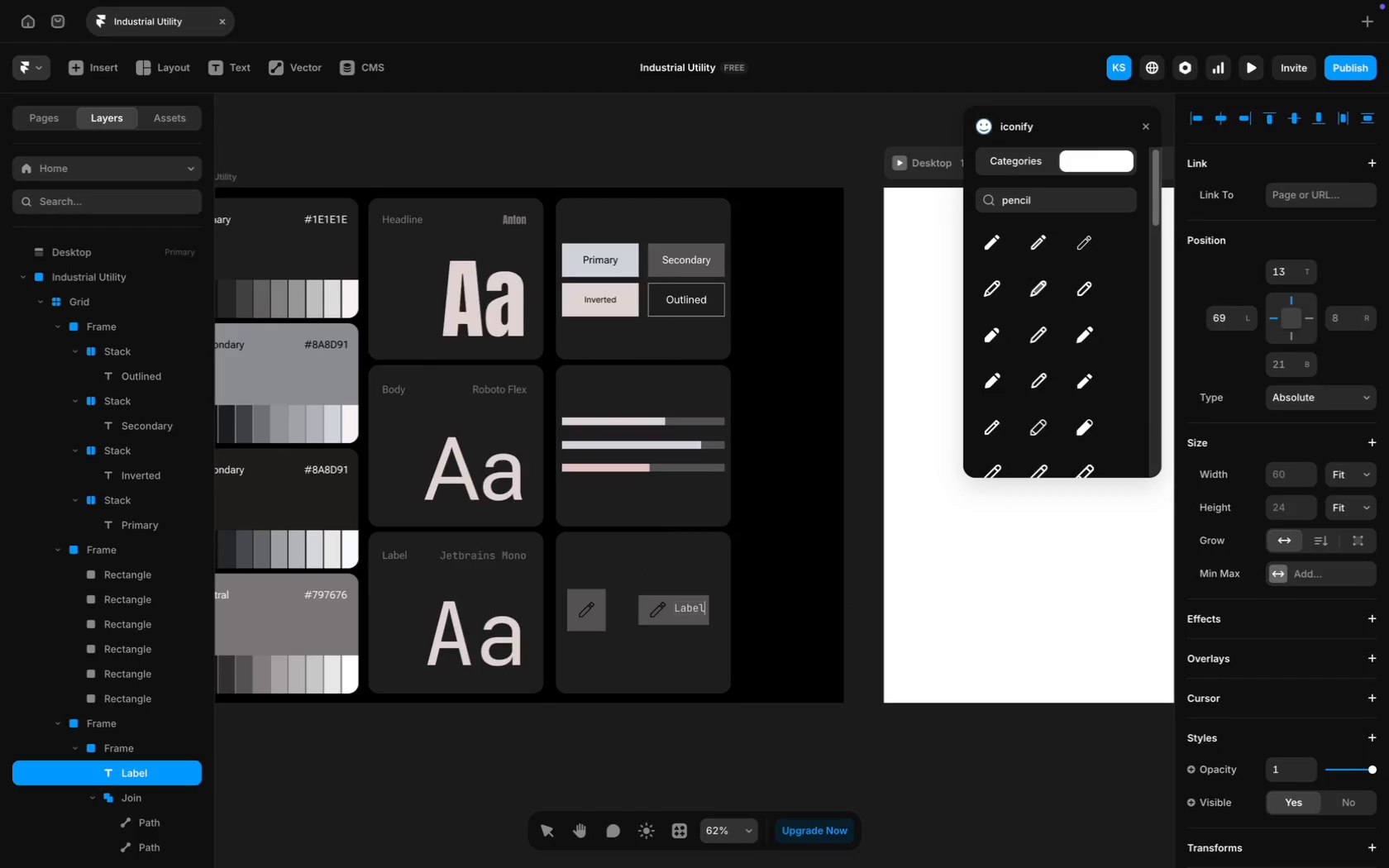 
key(Meta+CommandLeft)
 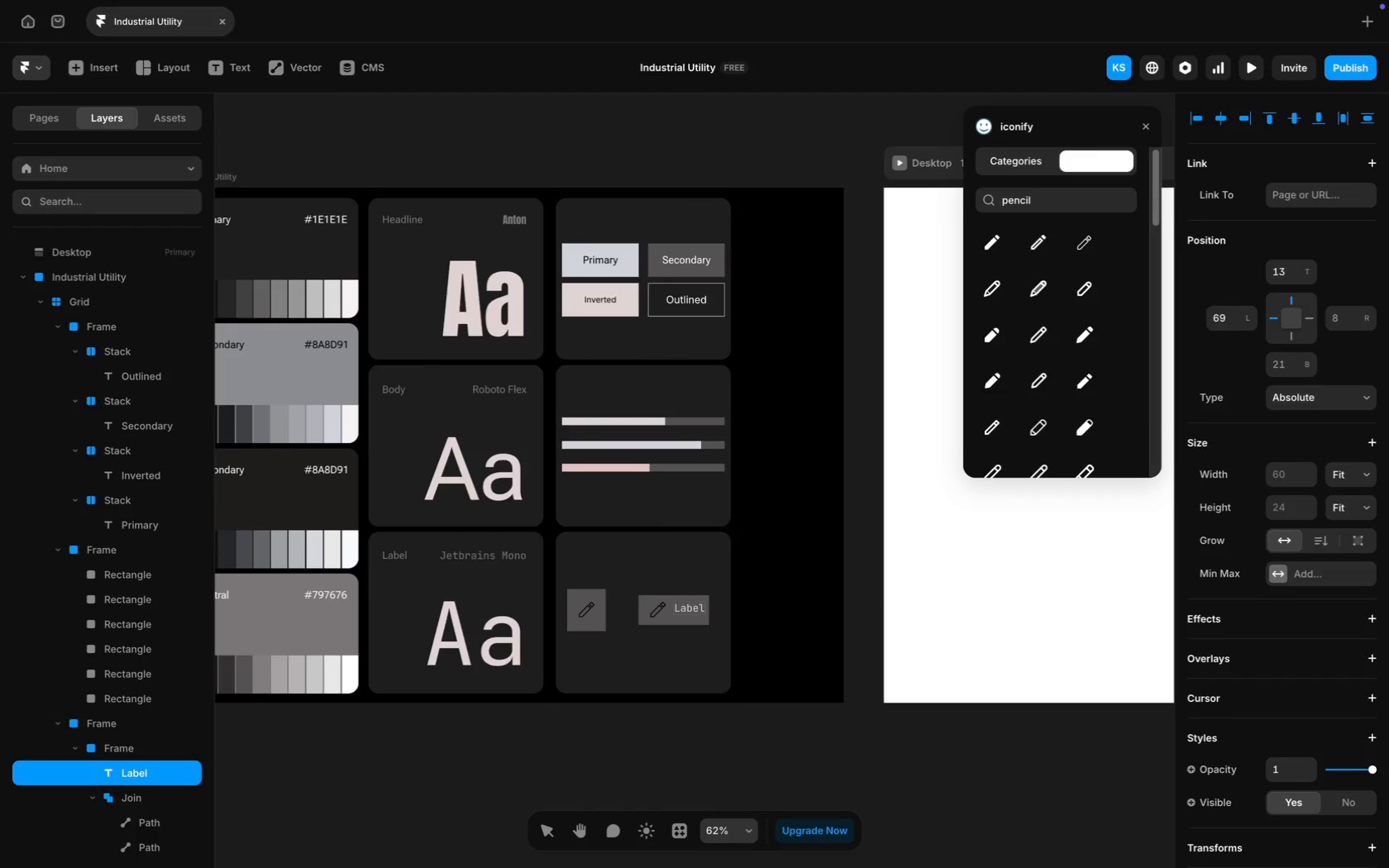 
key(Meta+A)
 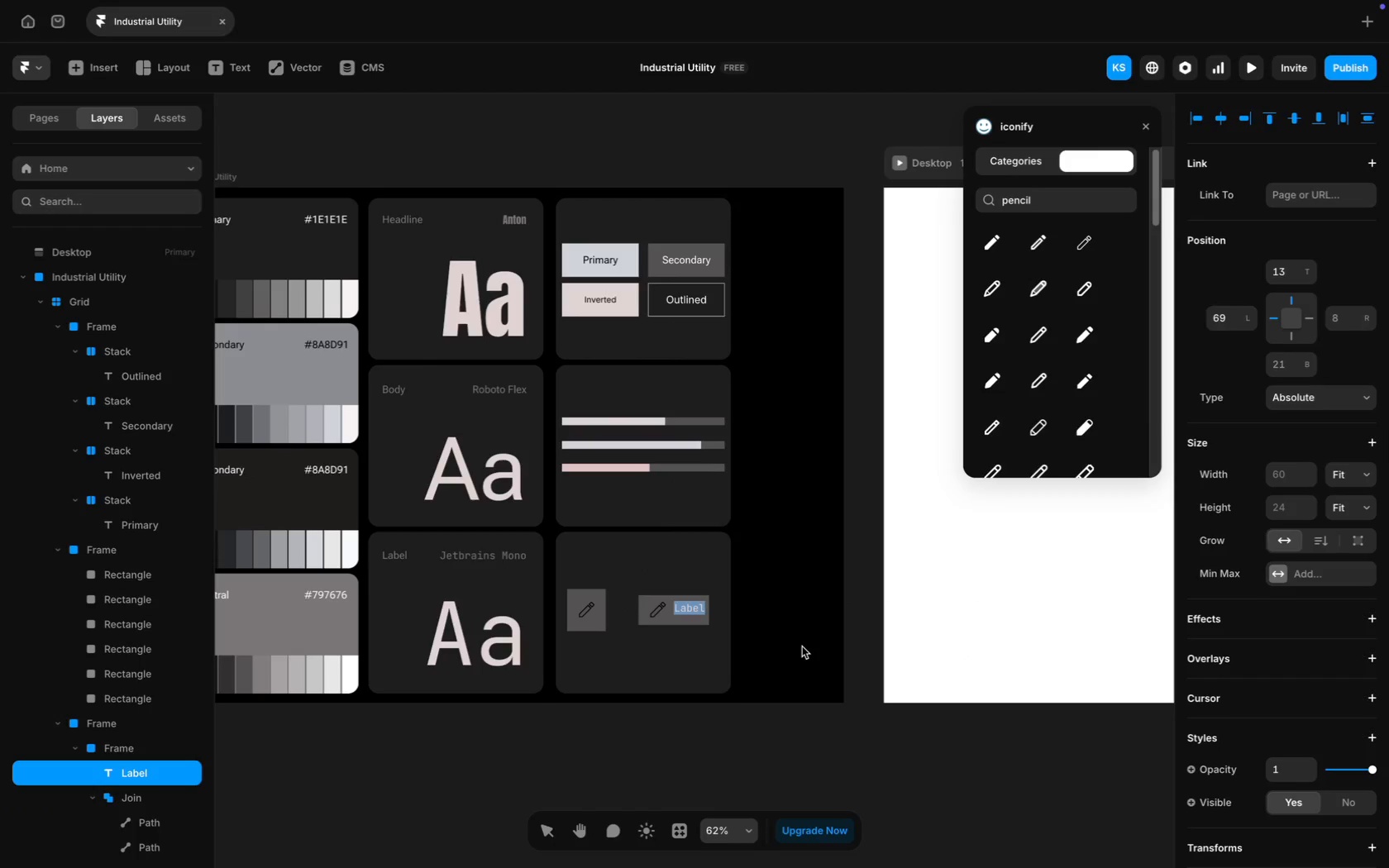 
left_click([795, 648])
 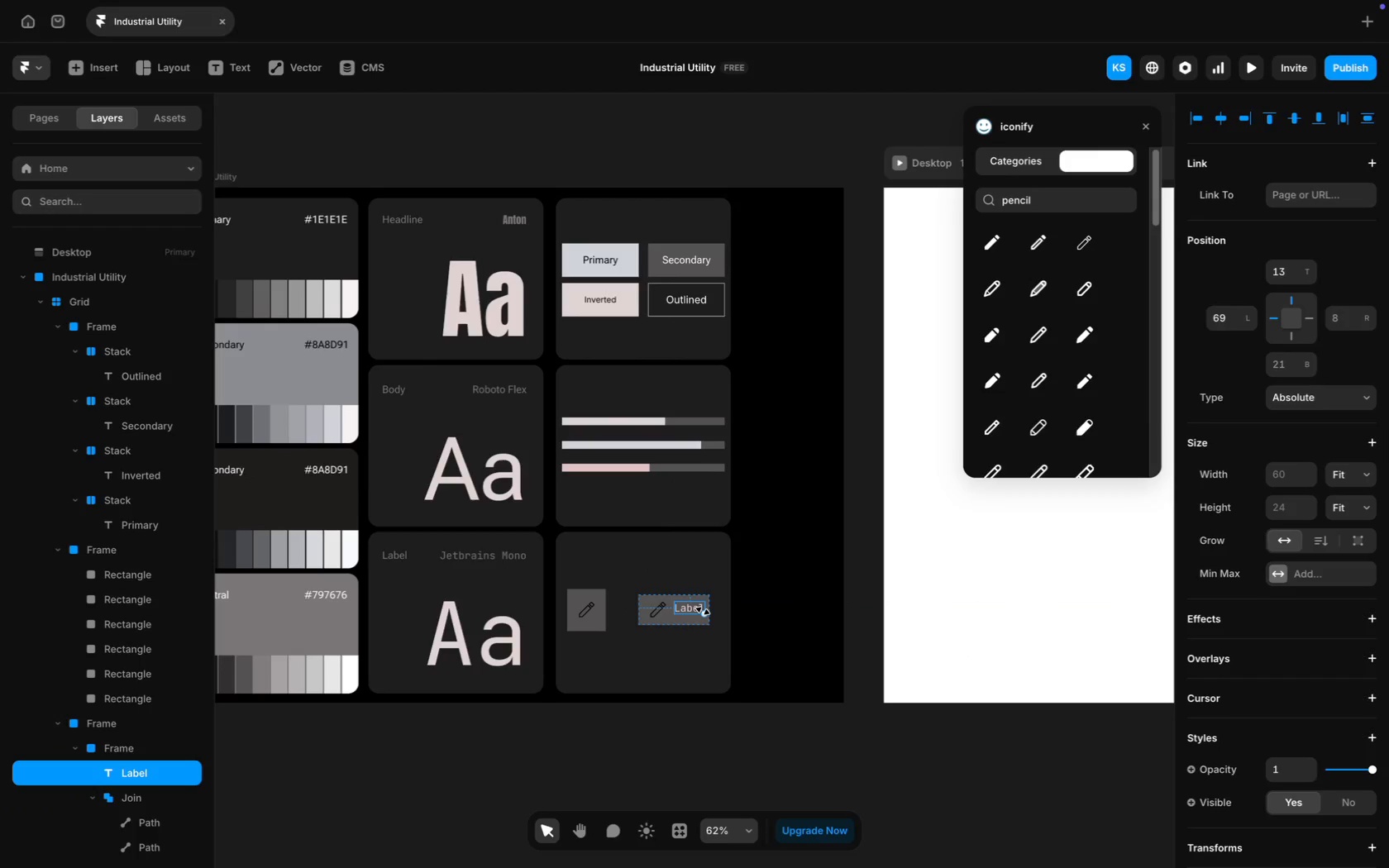 
key(ArrowDown)
 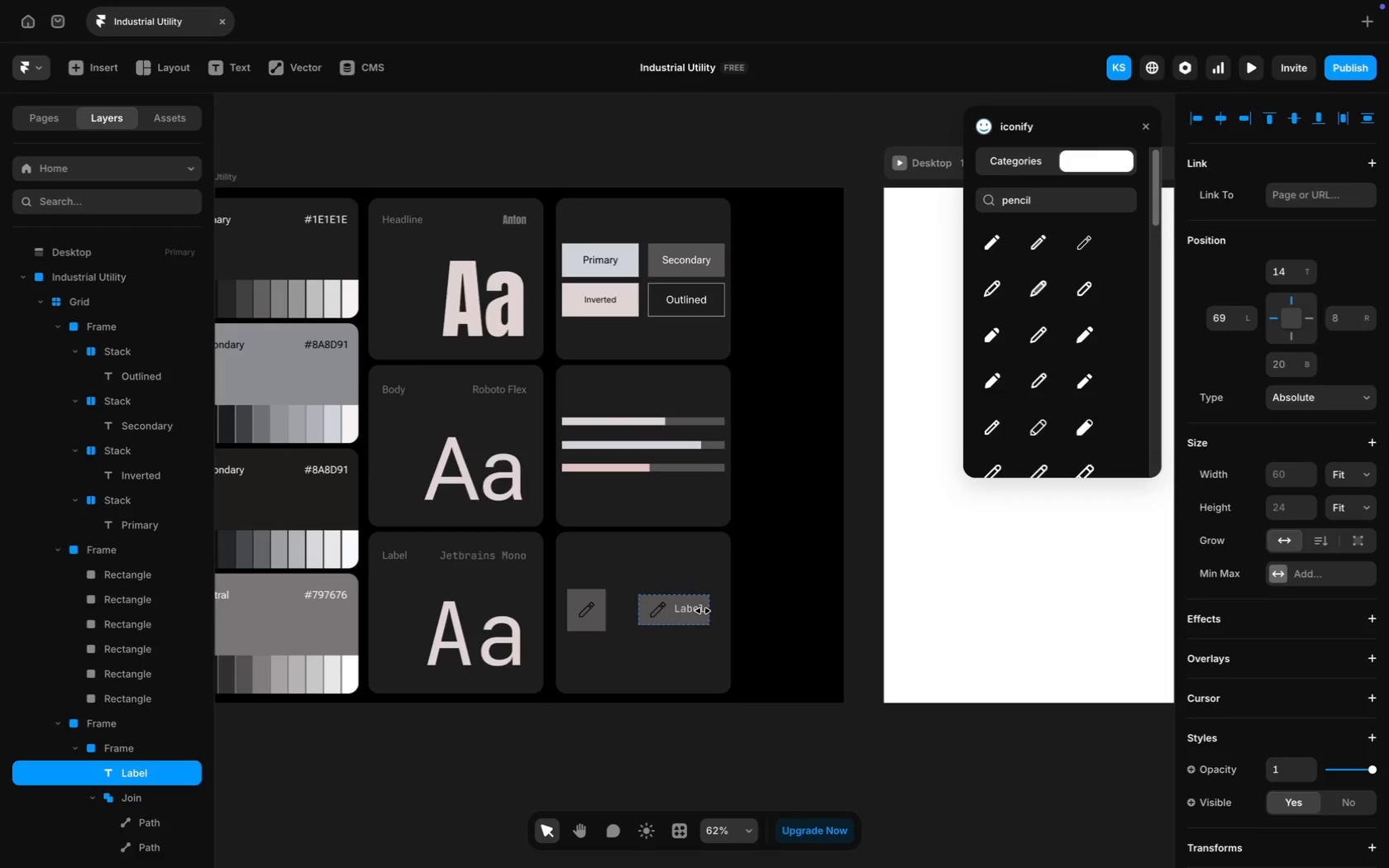 
key(ArrowDown)
 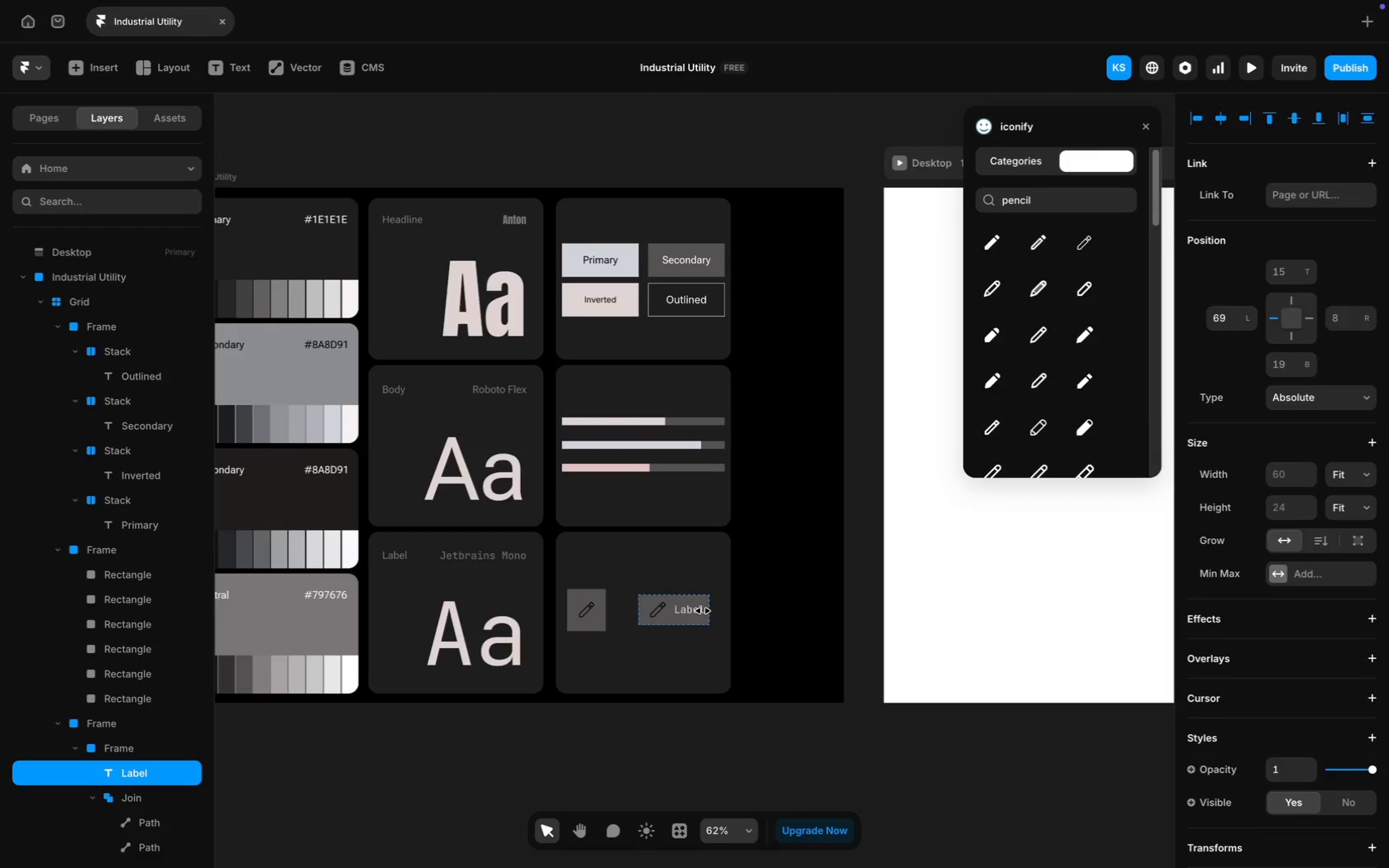 
key(ArrowDown)
 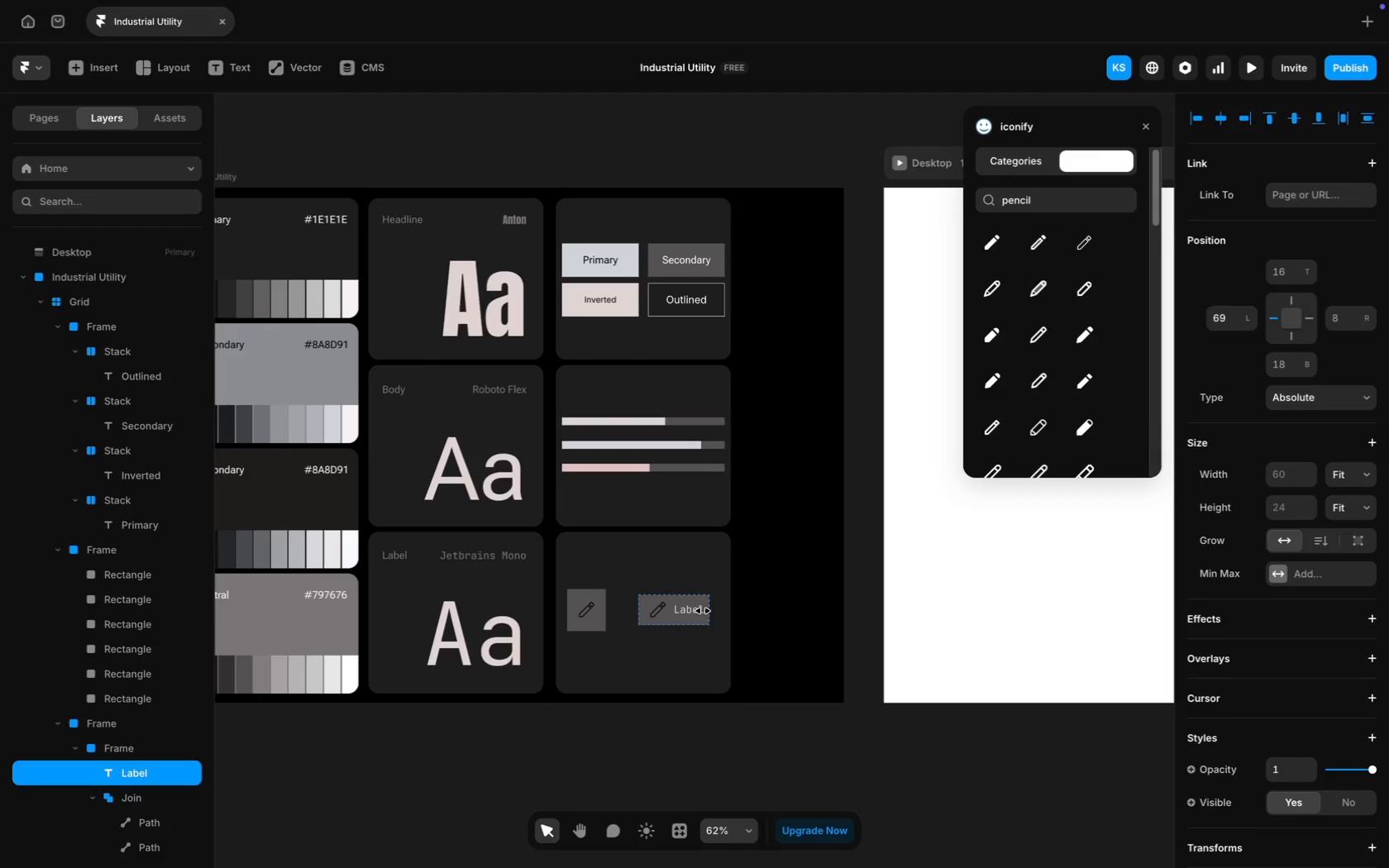 
key(ArrowLeft)
 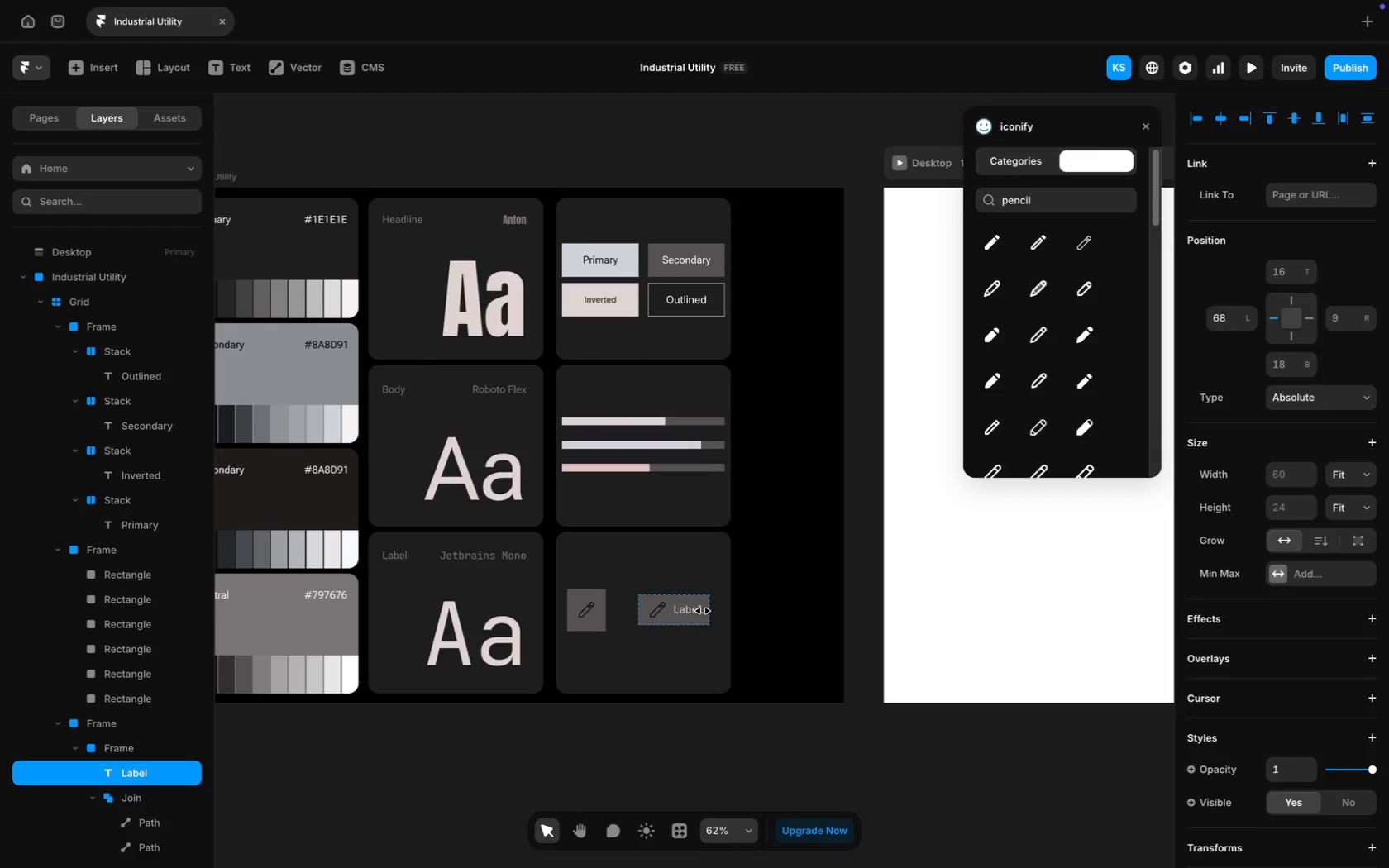 
key(ArrowLeft)
 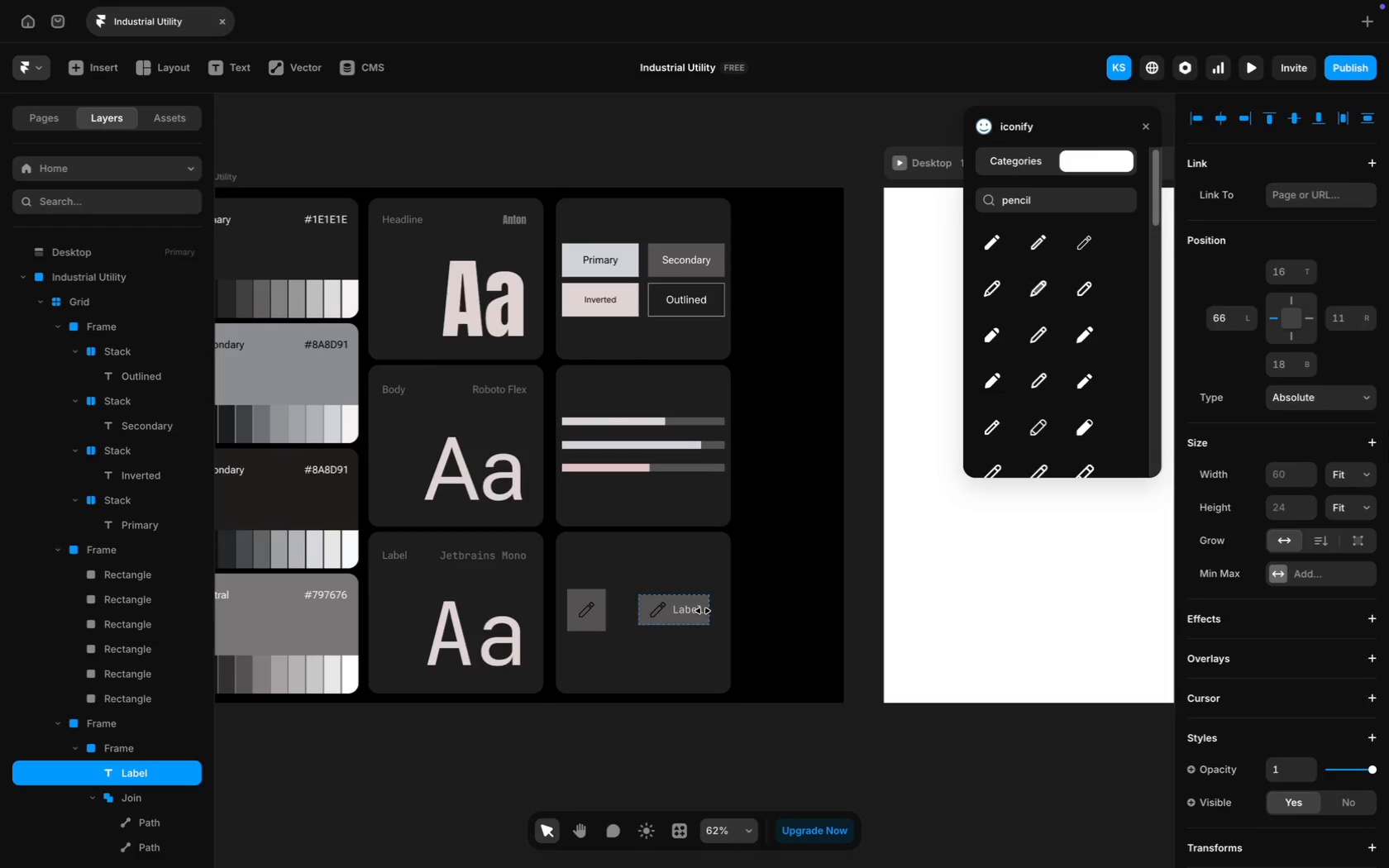 
key(ArrowLeft)
 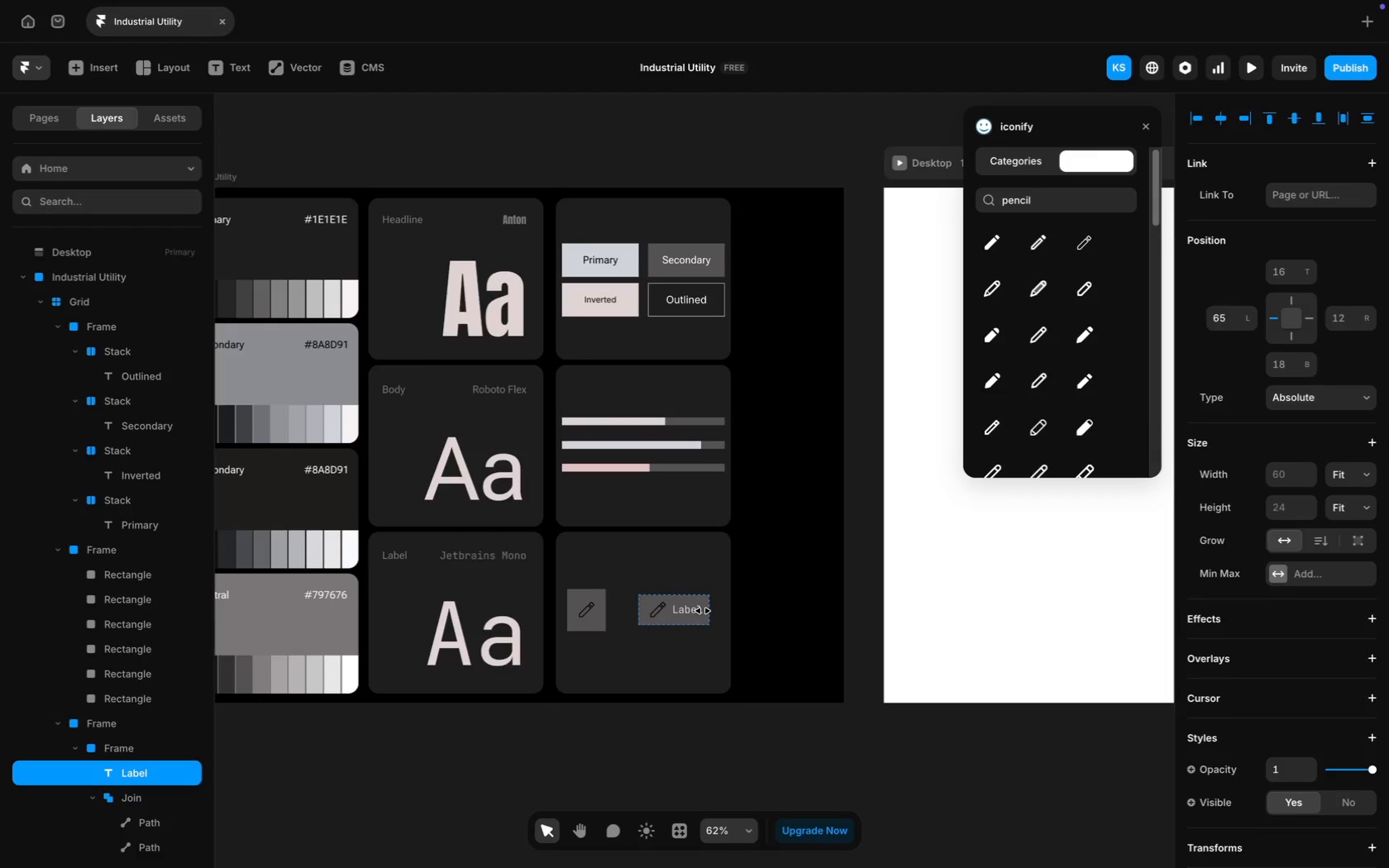 
key(ArrowLeft)
 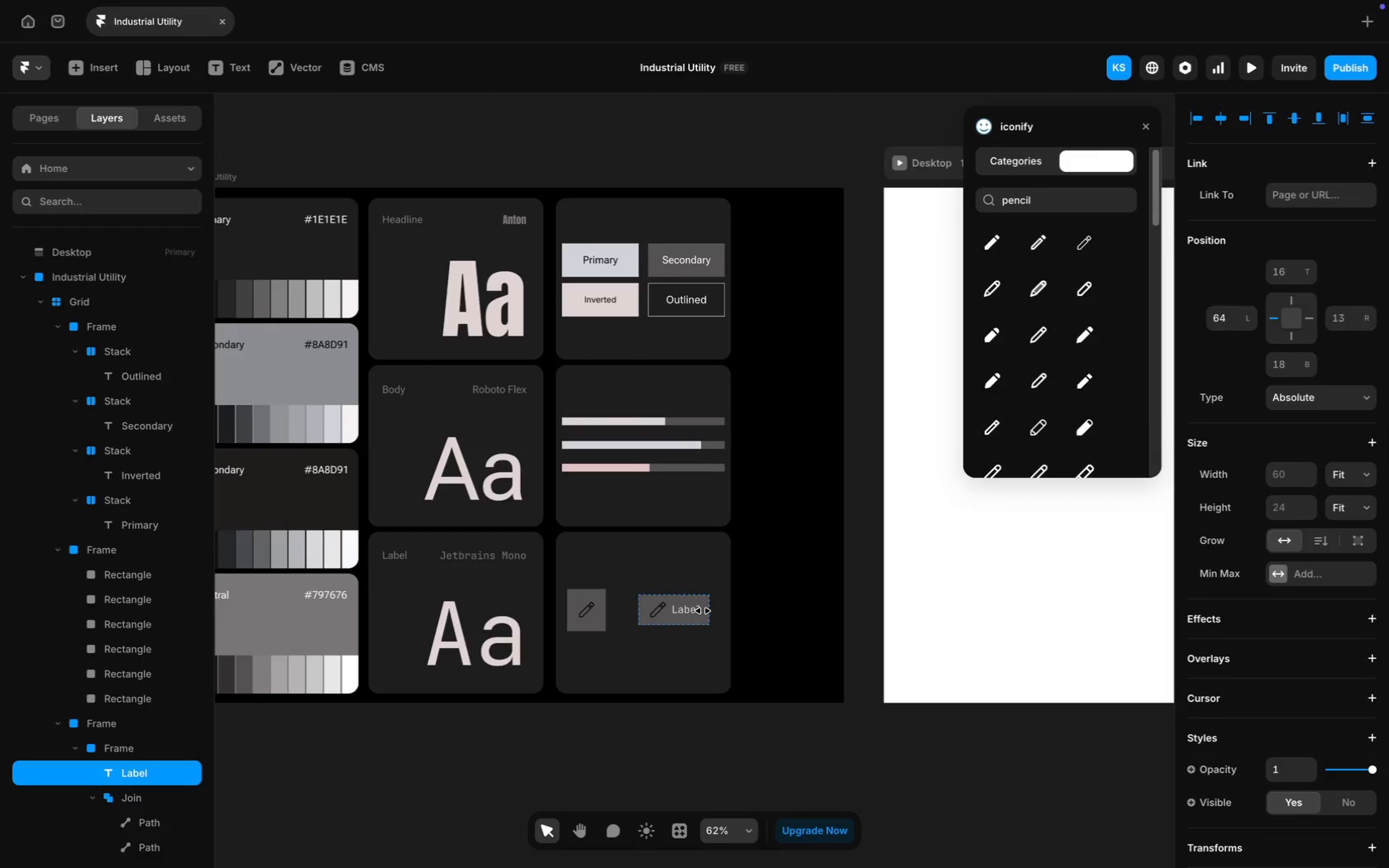 
key(ArrowLeft)
 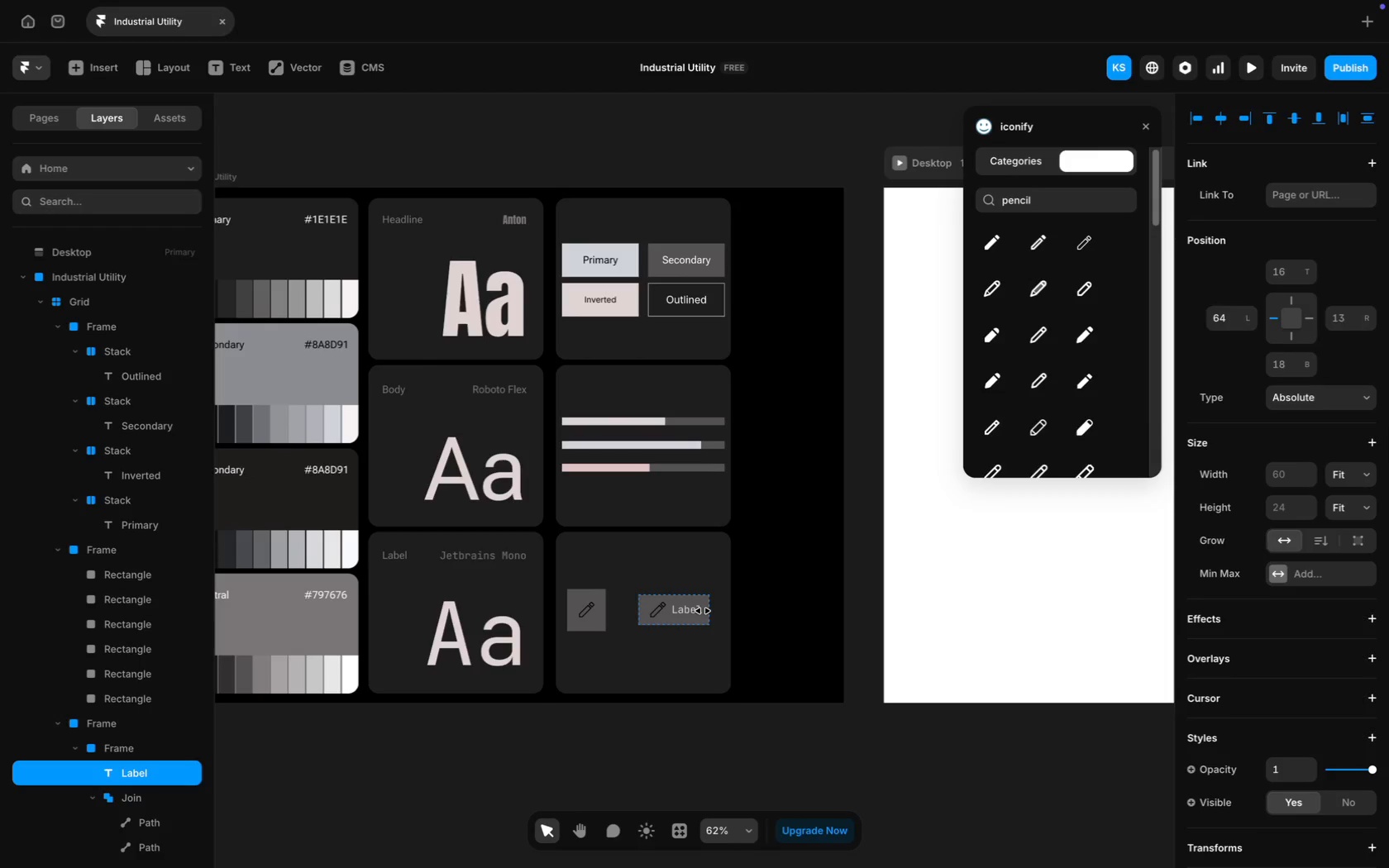 
key(ArrowLeft)
 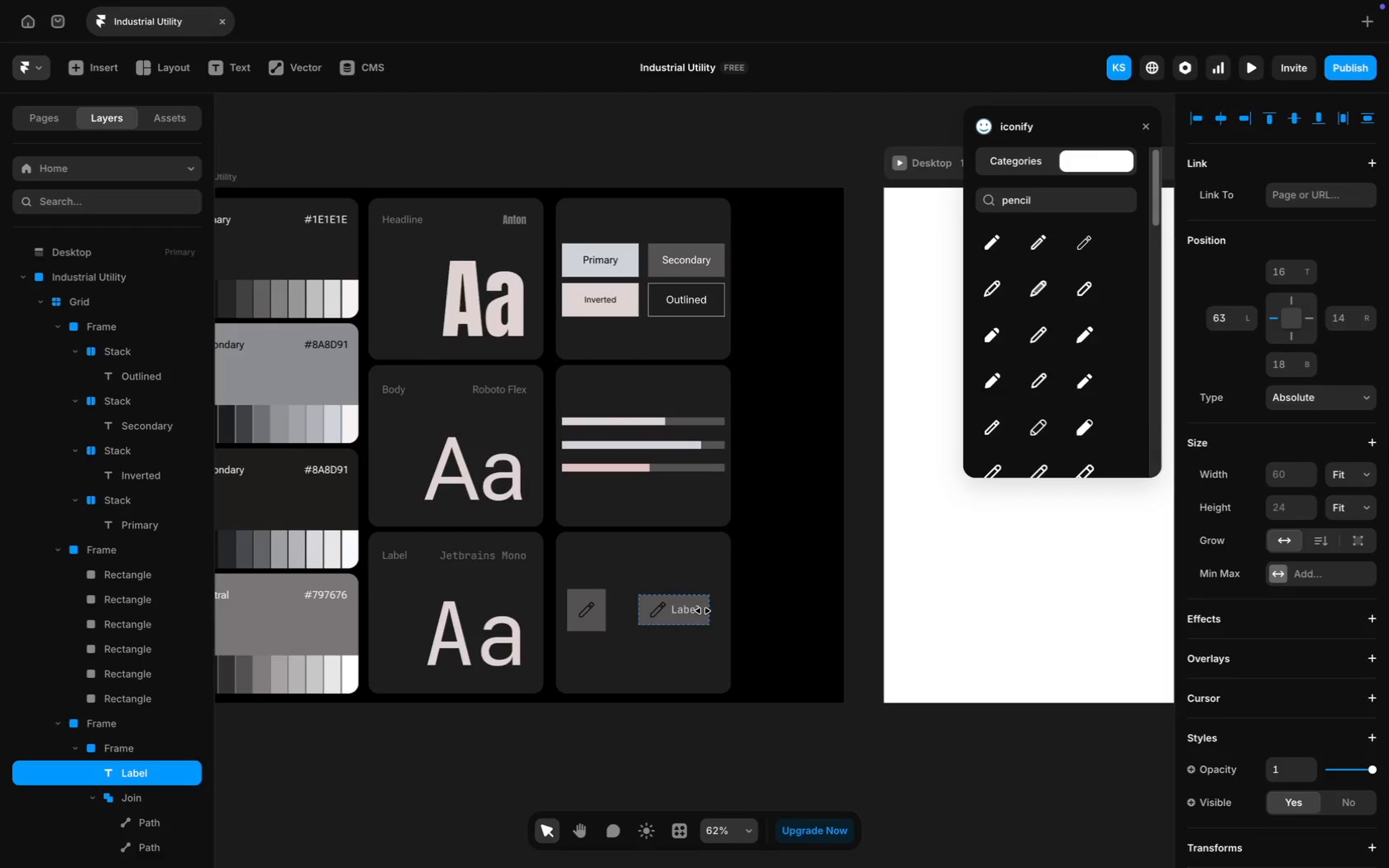 
key(ArrowDown)
 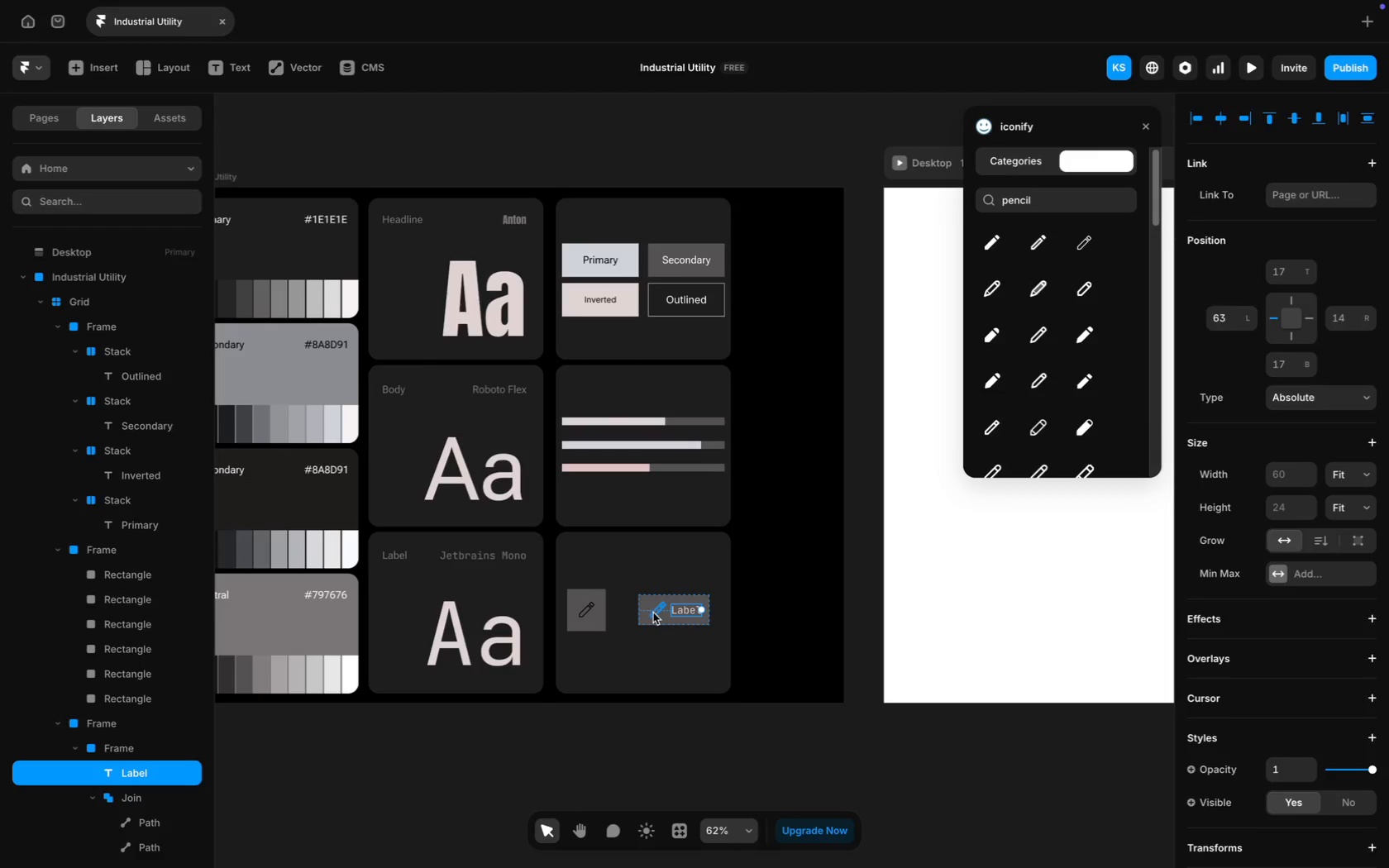 
left_click([654, 613])
 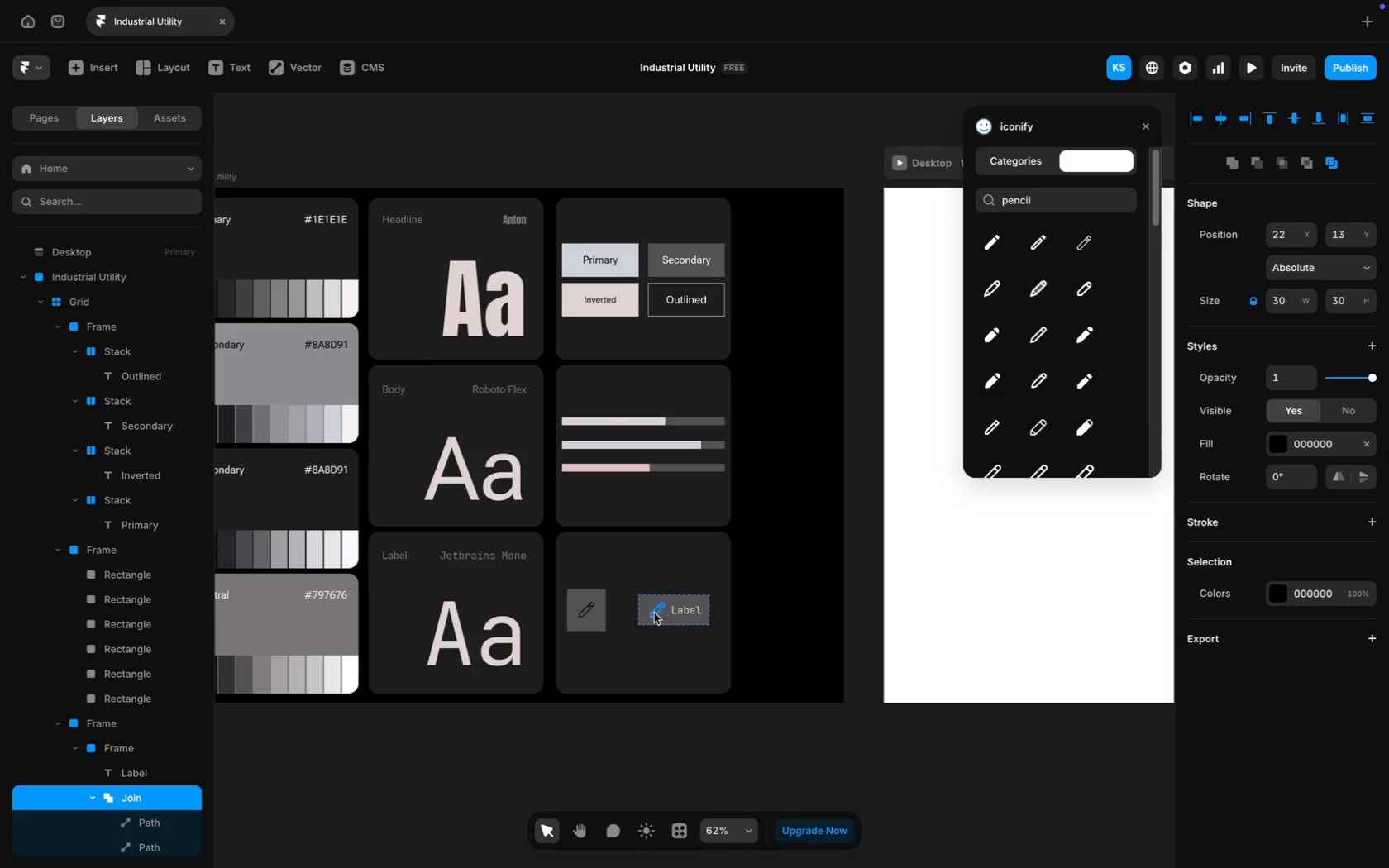 
key(ArrowLeft)
 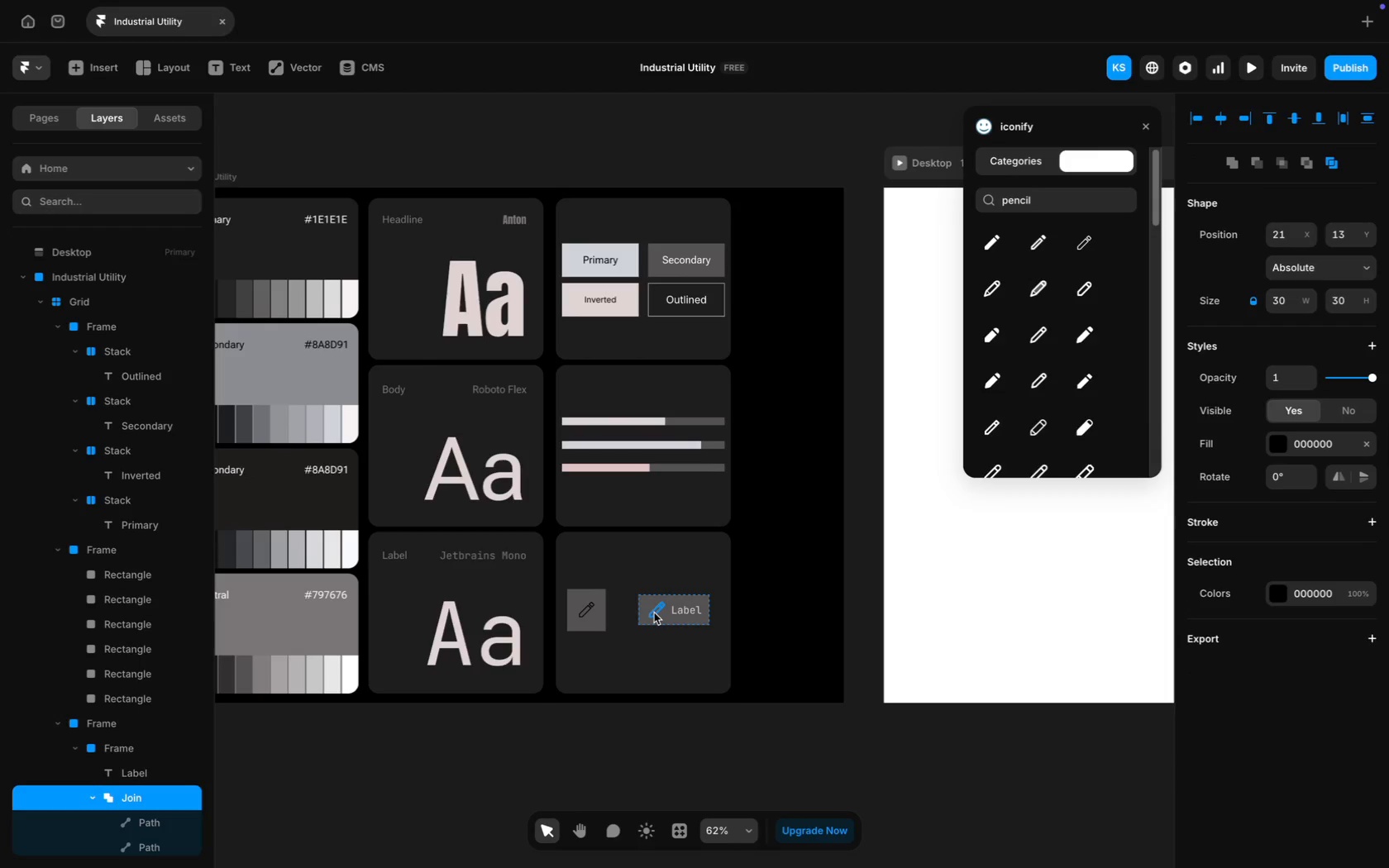 
key(ArrowLeft)
 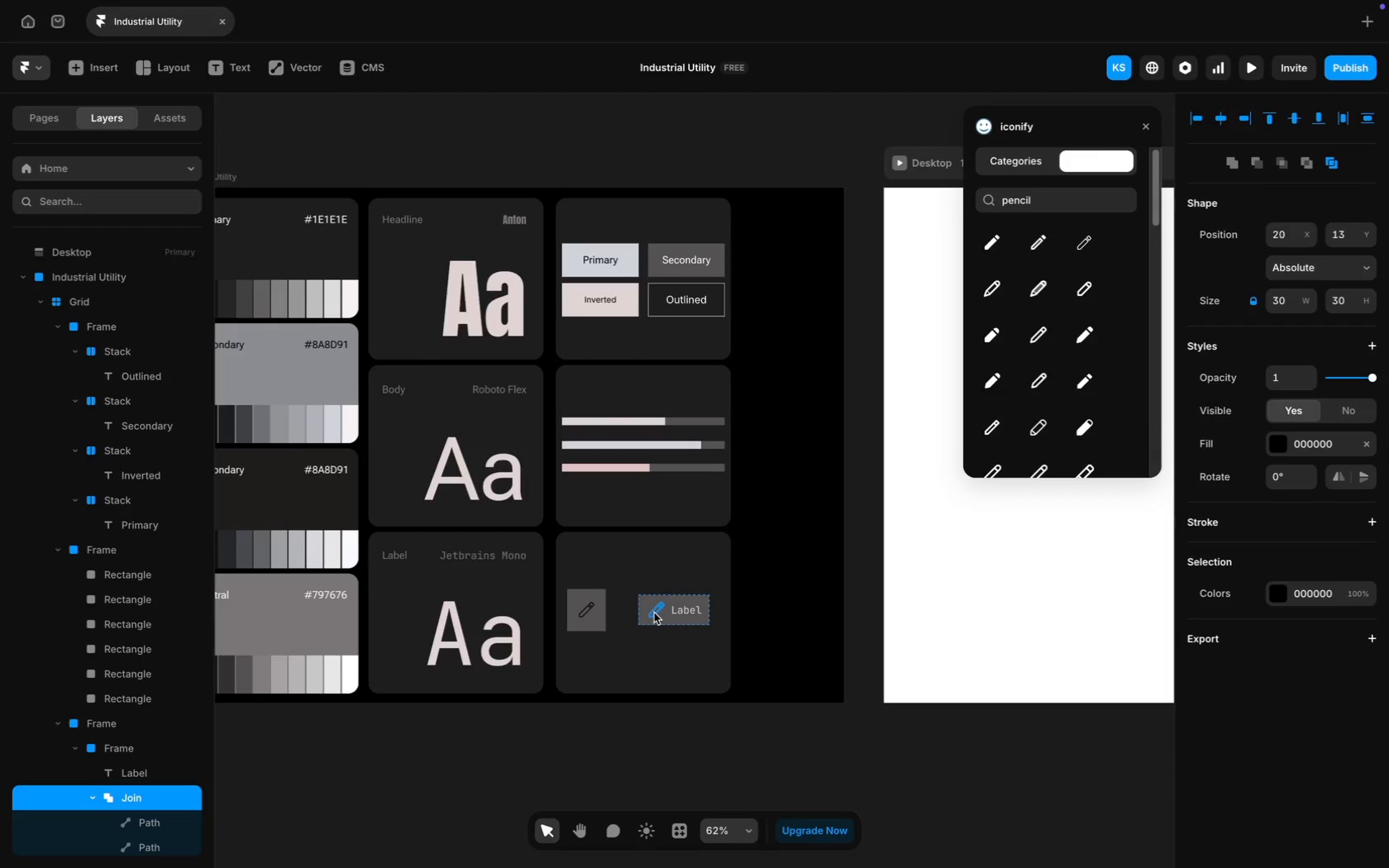 
key(ArrowLeft)
 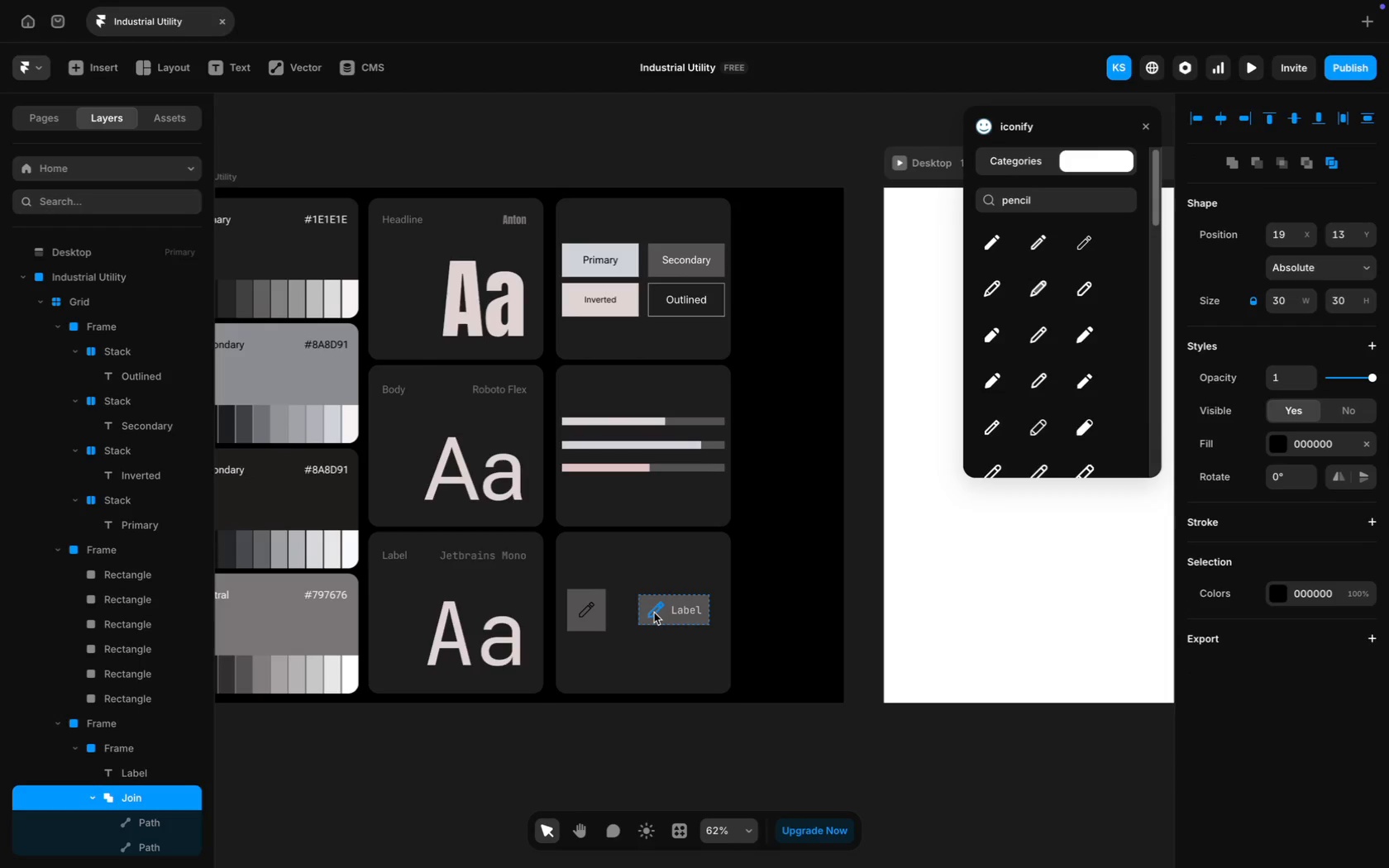 
key(ArrowLeft)
 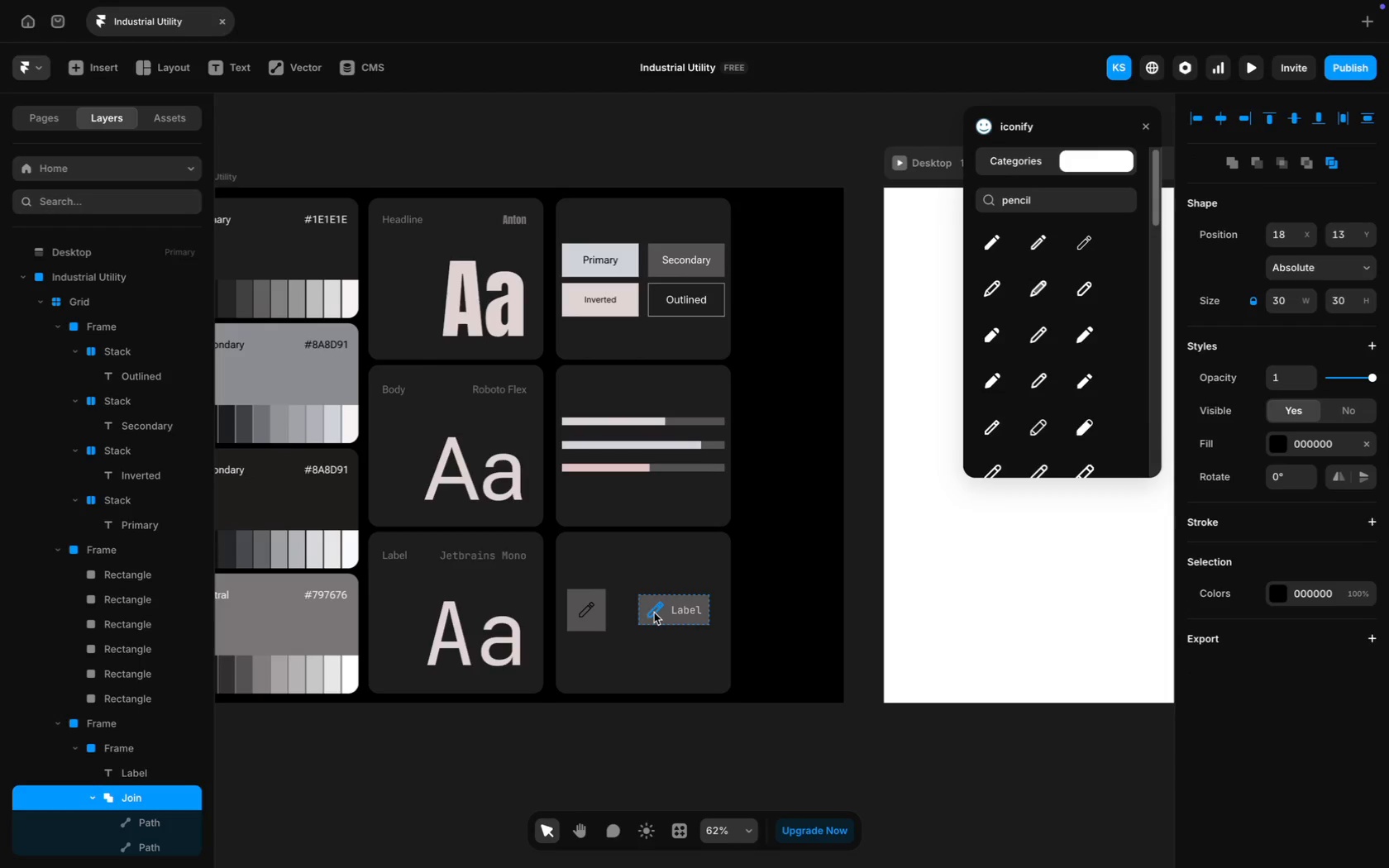 
key(ArrowLeft)
 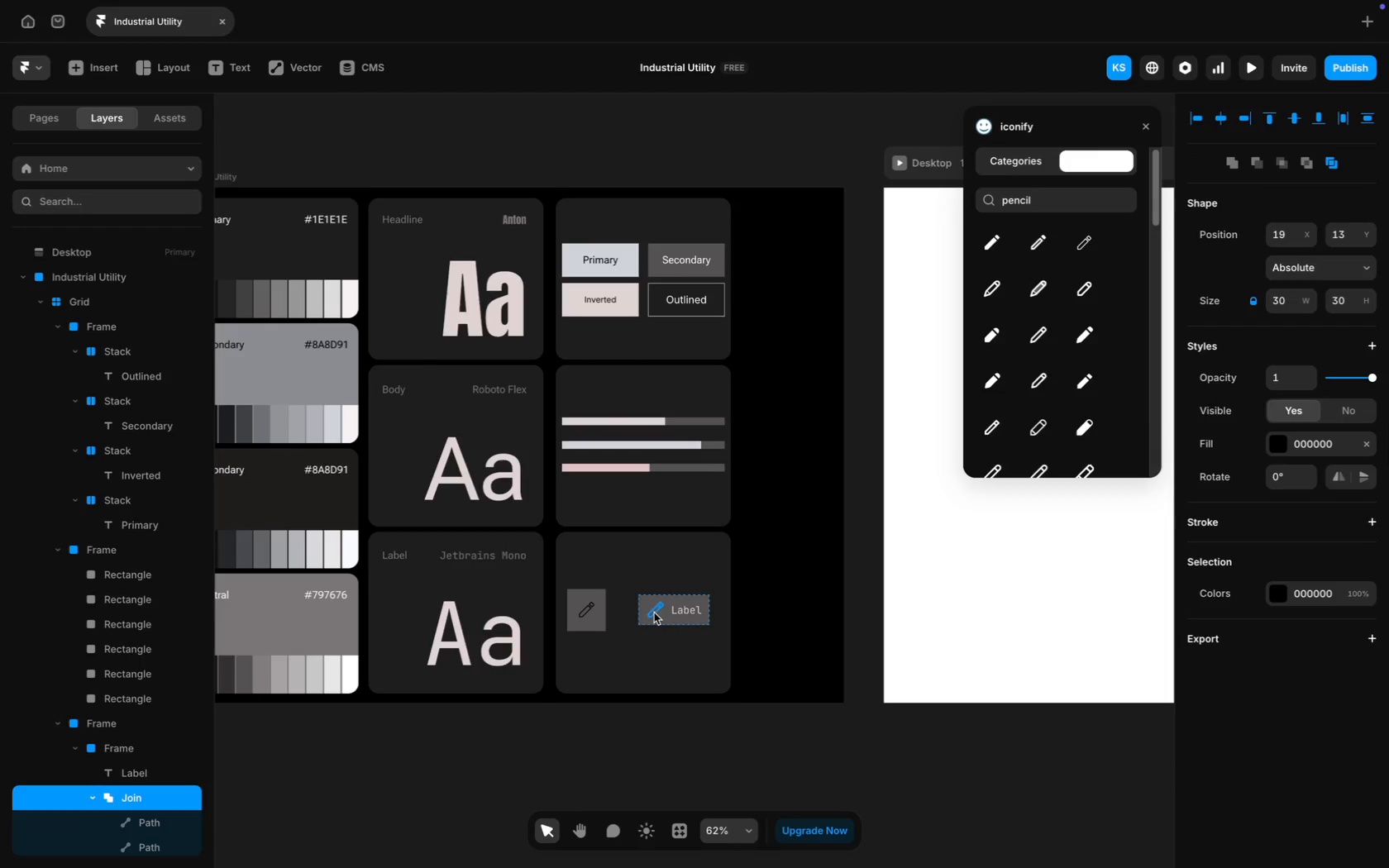 
key(ArrowRight)
 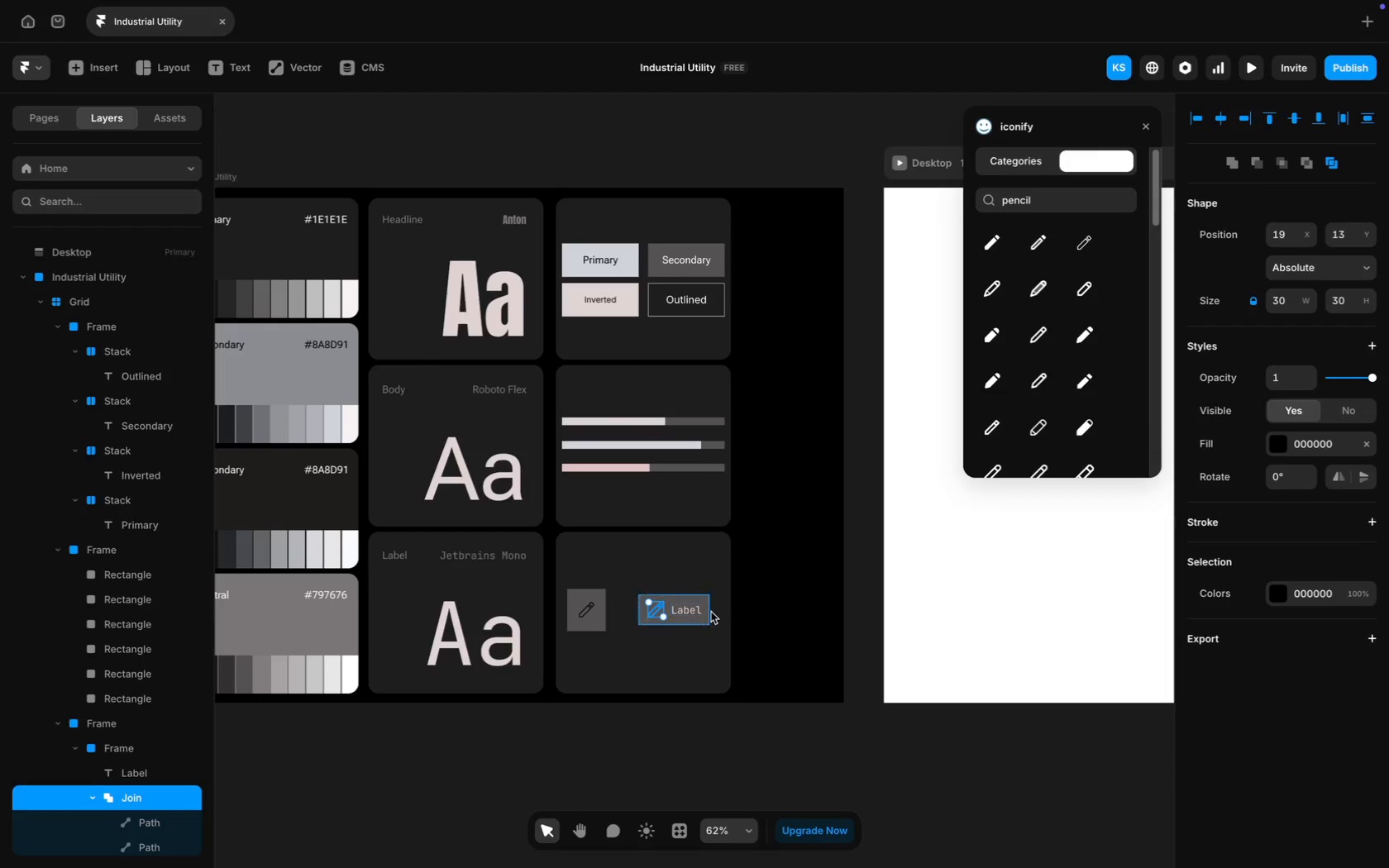 
left_click([750, 613])
 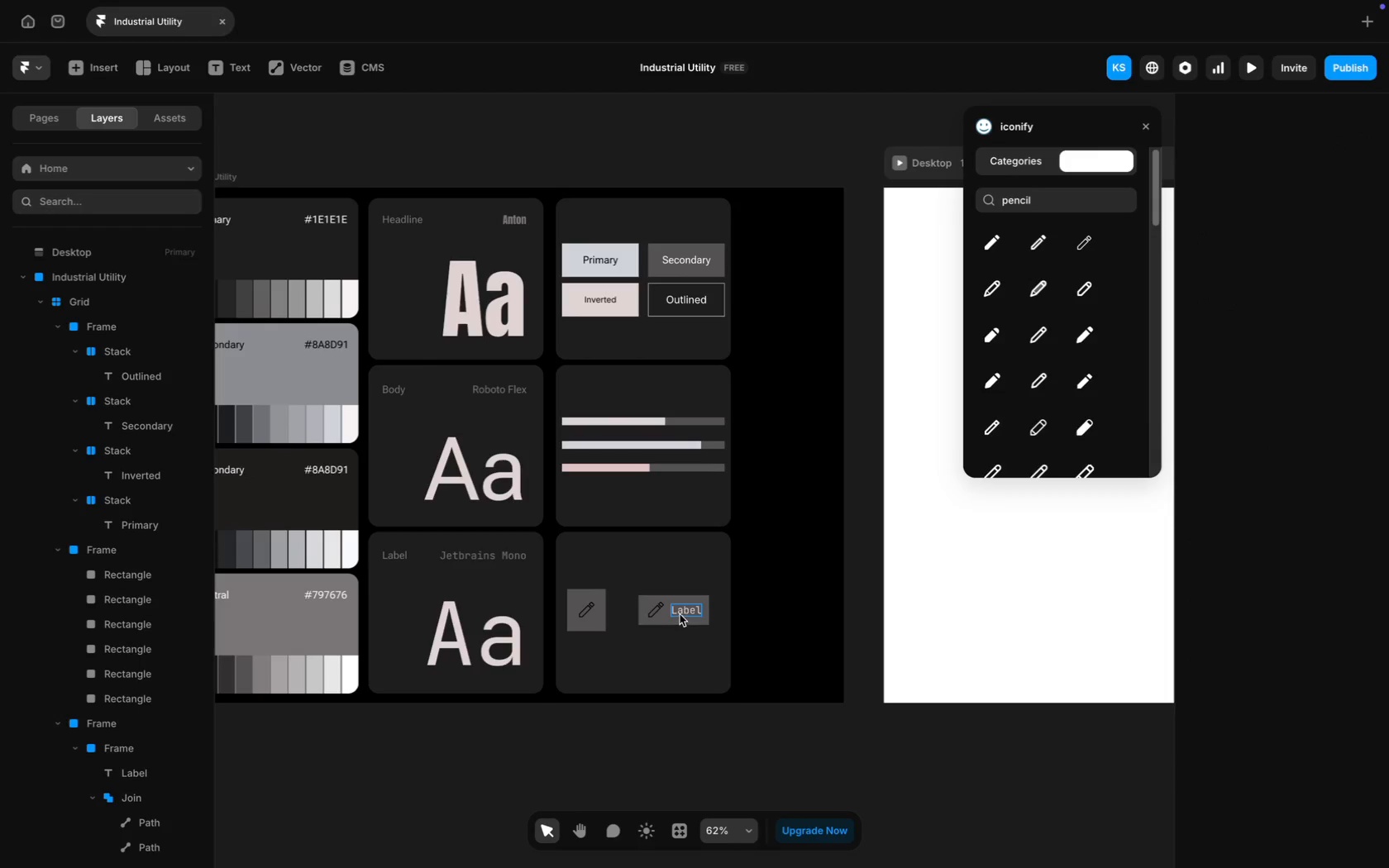 
left_click([680, 613])
 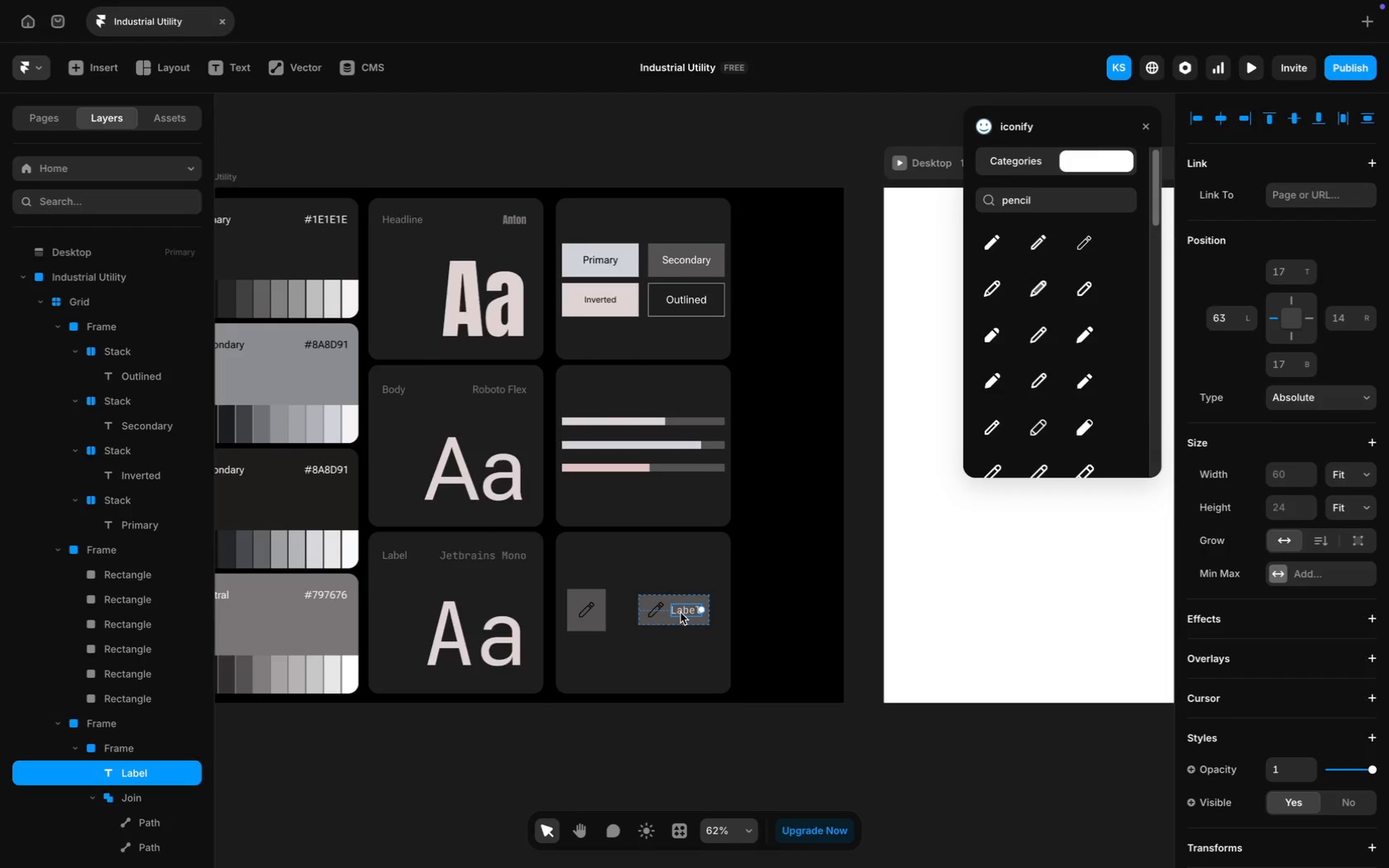 
key(ArrowLeft)
 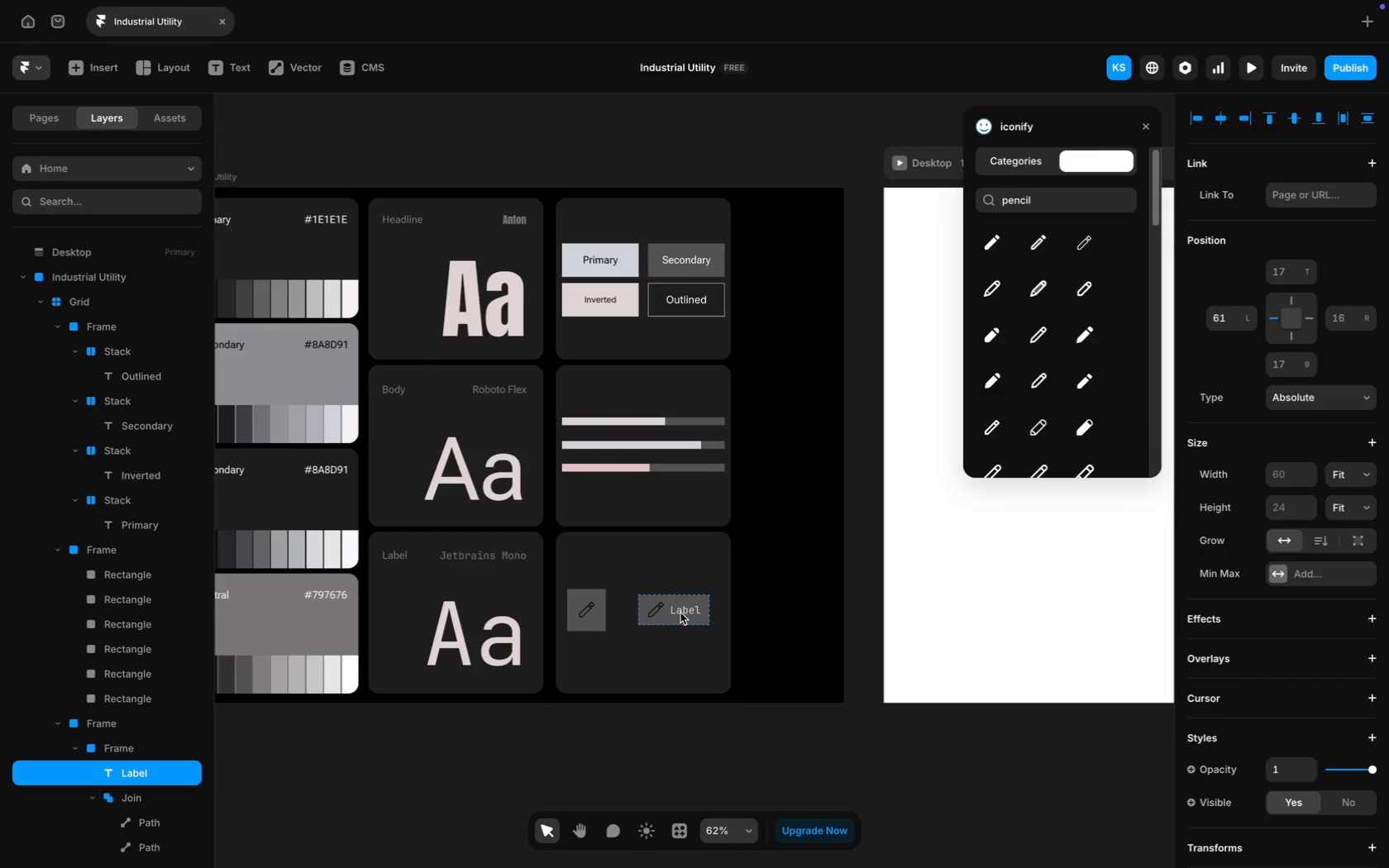 
key(ArrowLeft)
 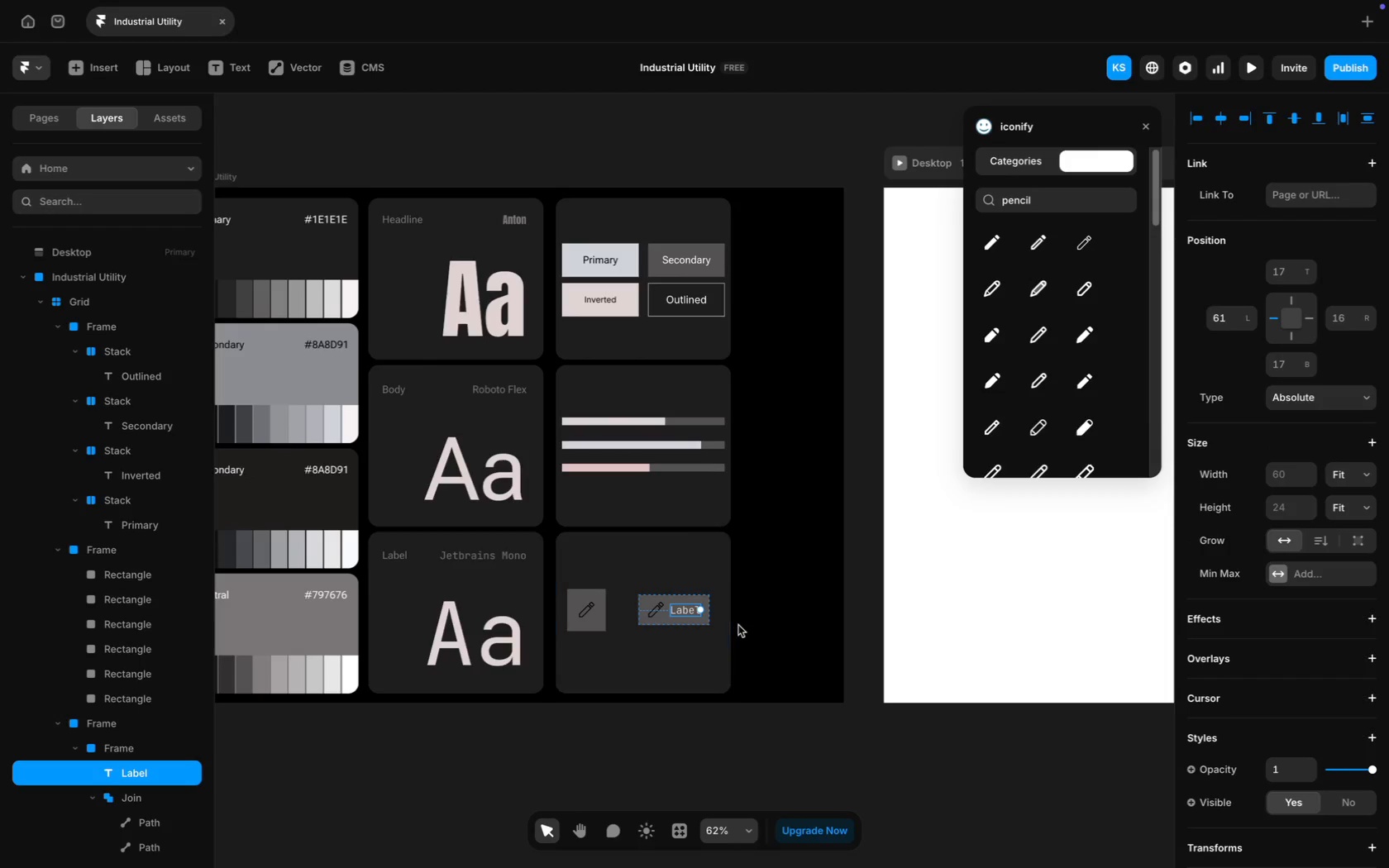 
left_click([739, 625])
 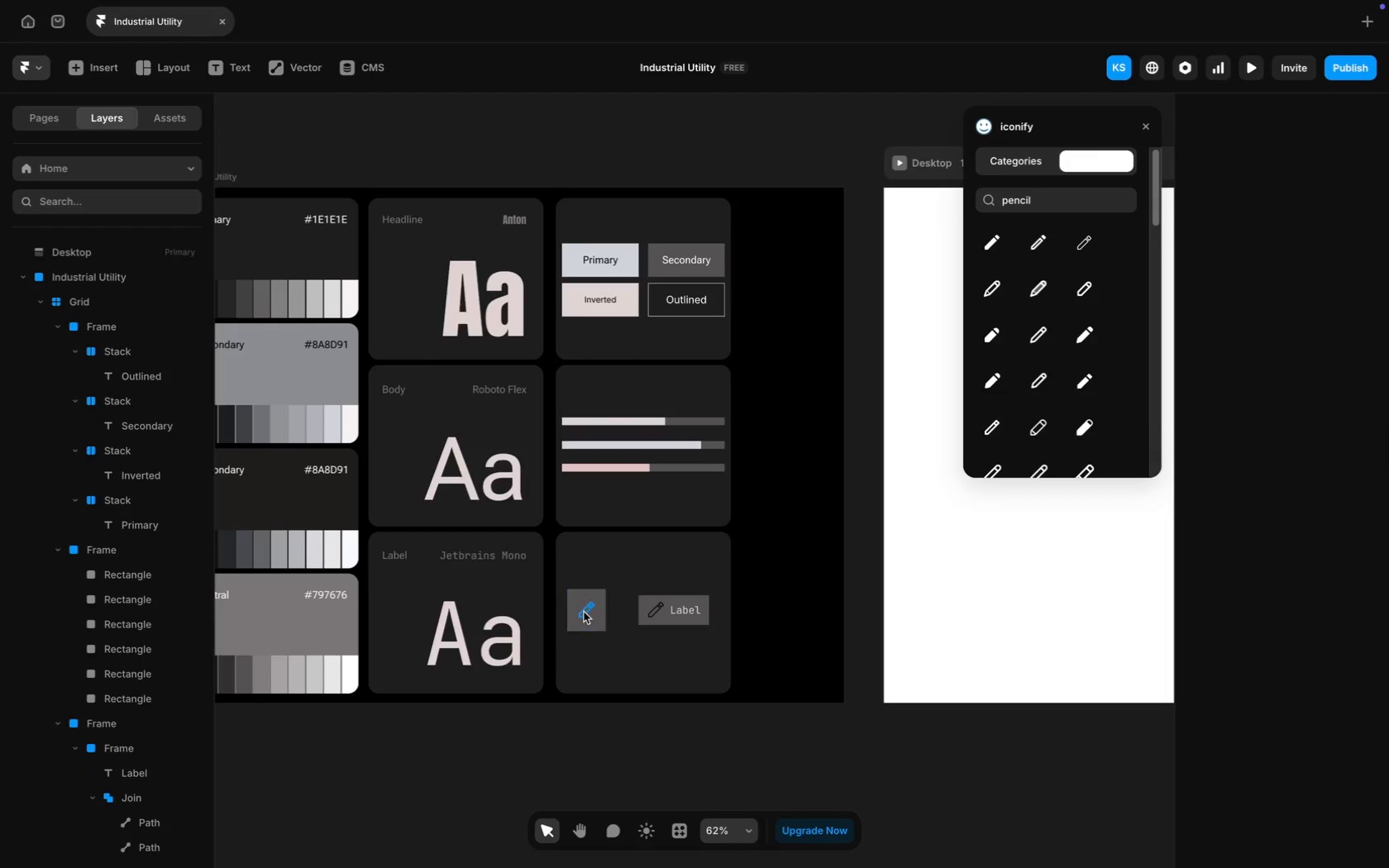 
left_click([584, 612])
 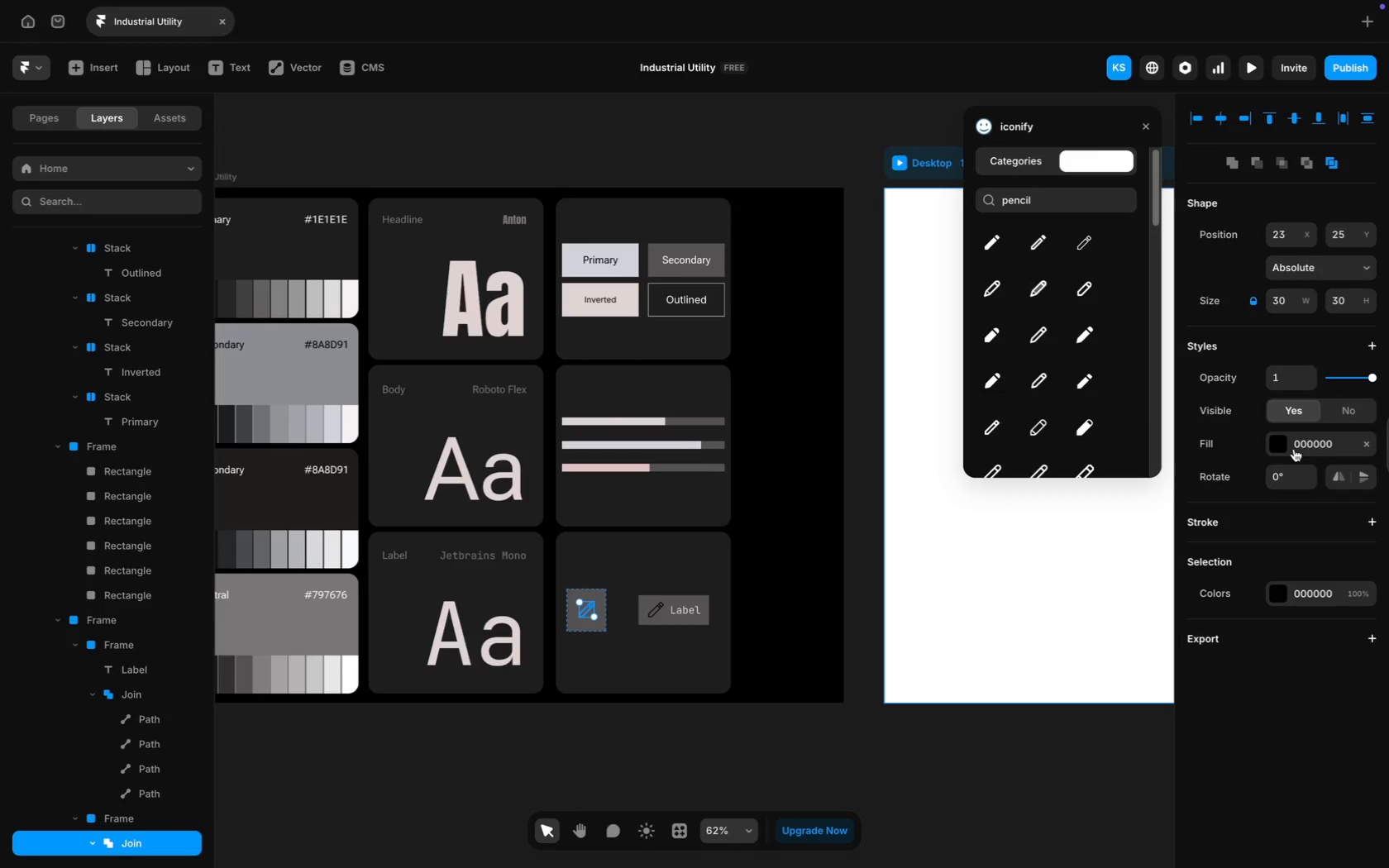 
mouse_move([1296, 468])
 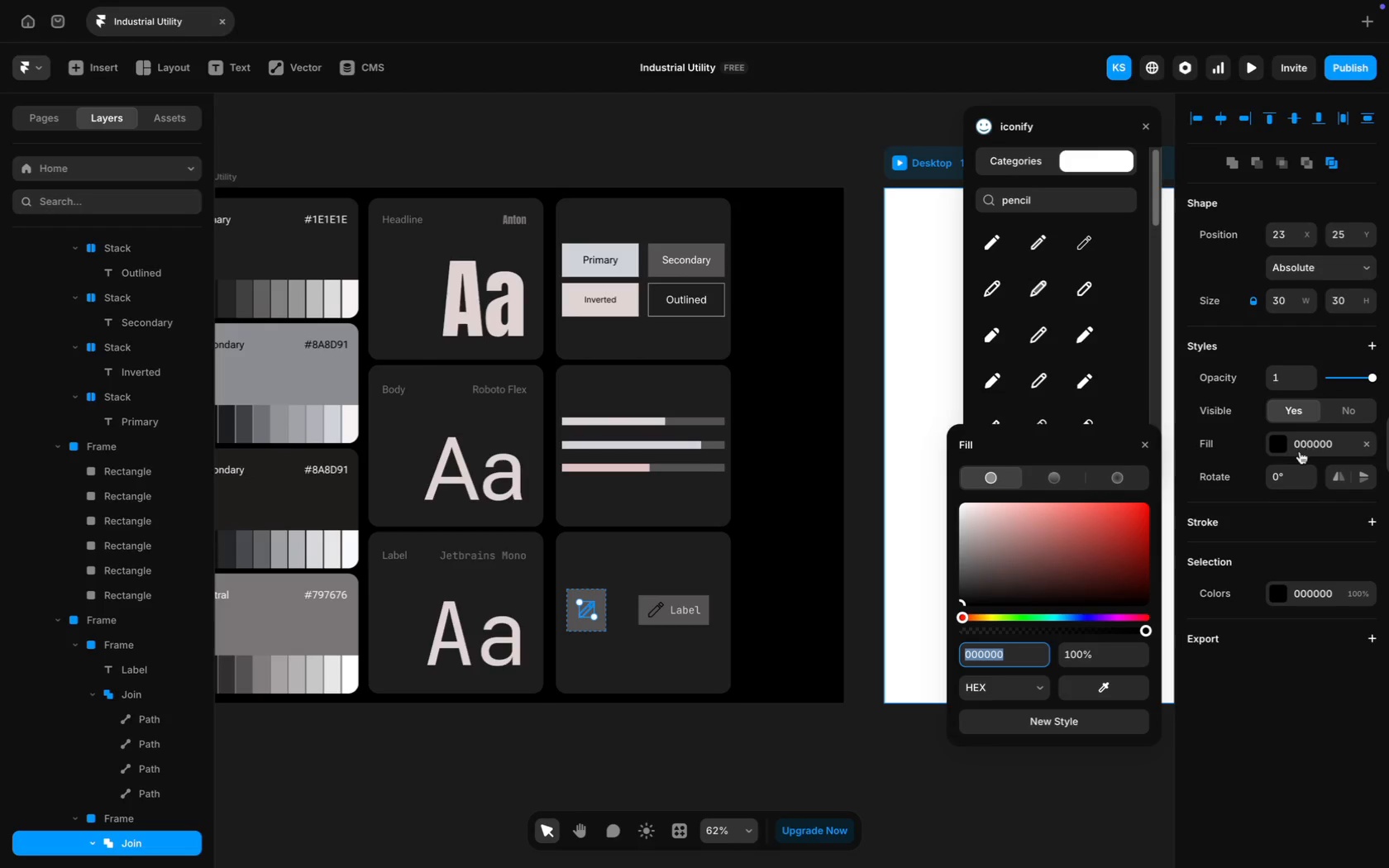 
left_click([1300, 451])
 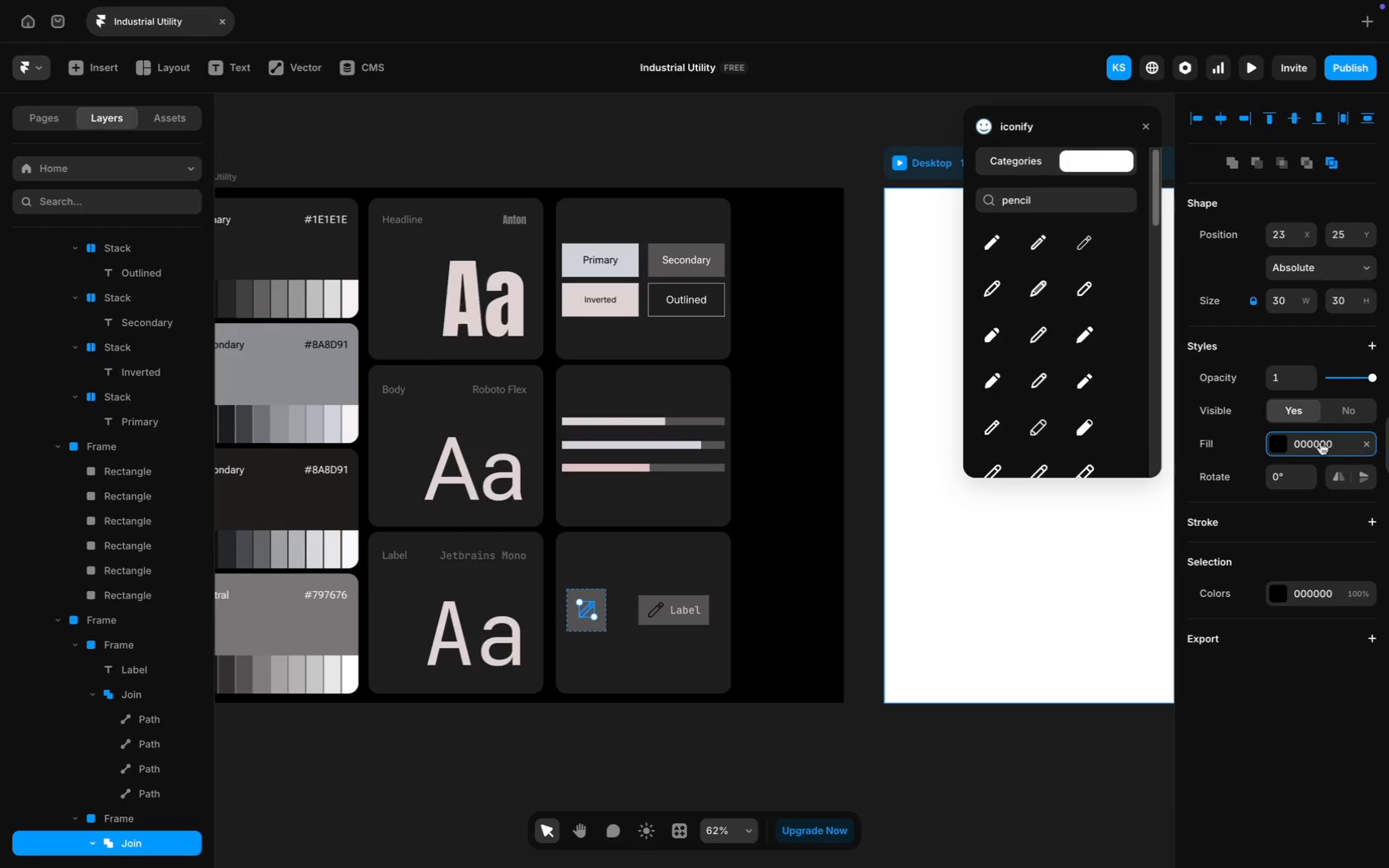 
left_click([1308, 441])
 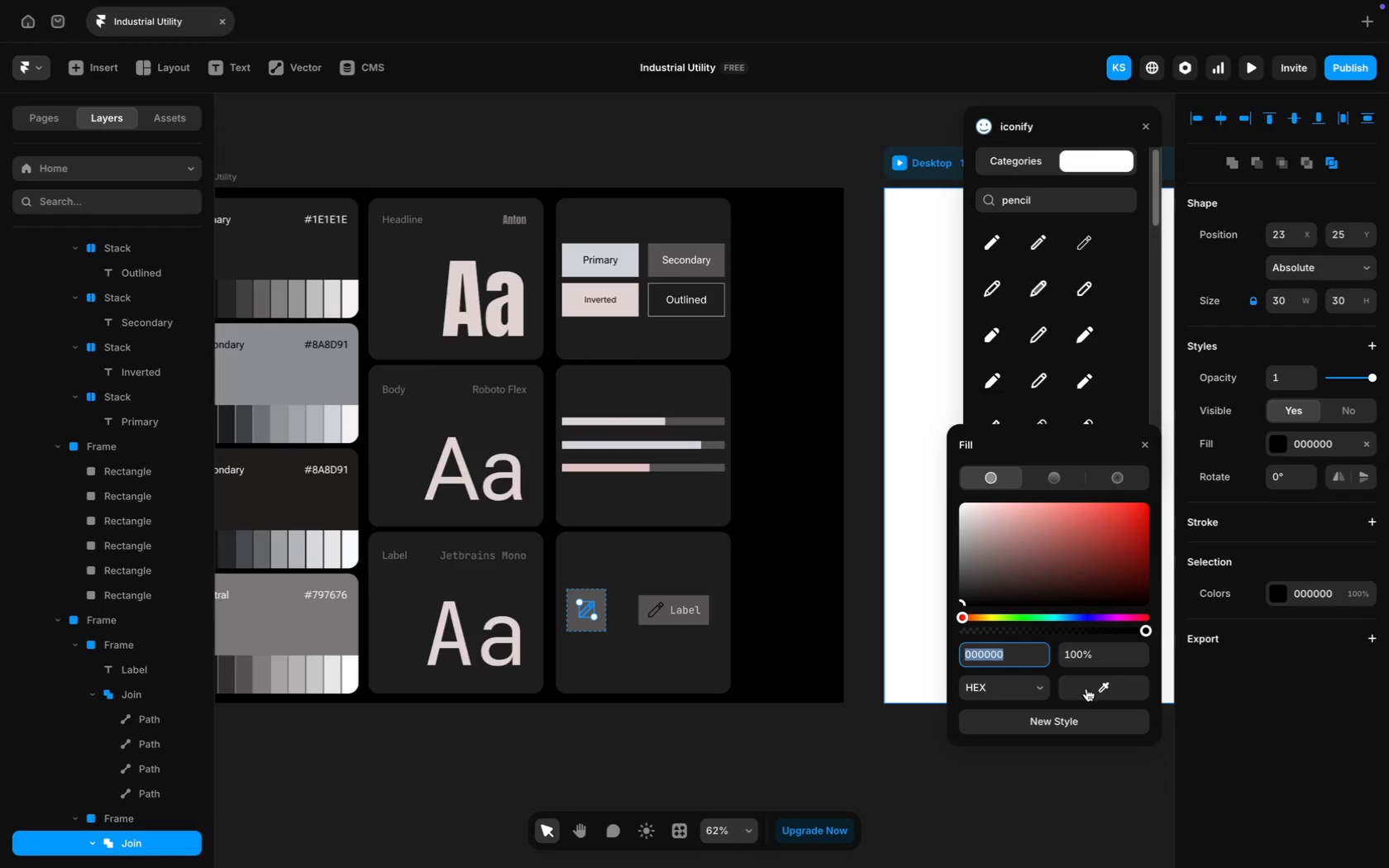 
left_click([1098, 684])
 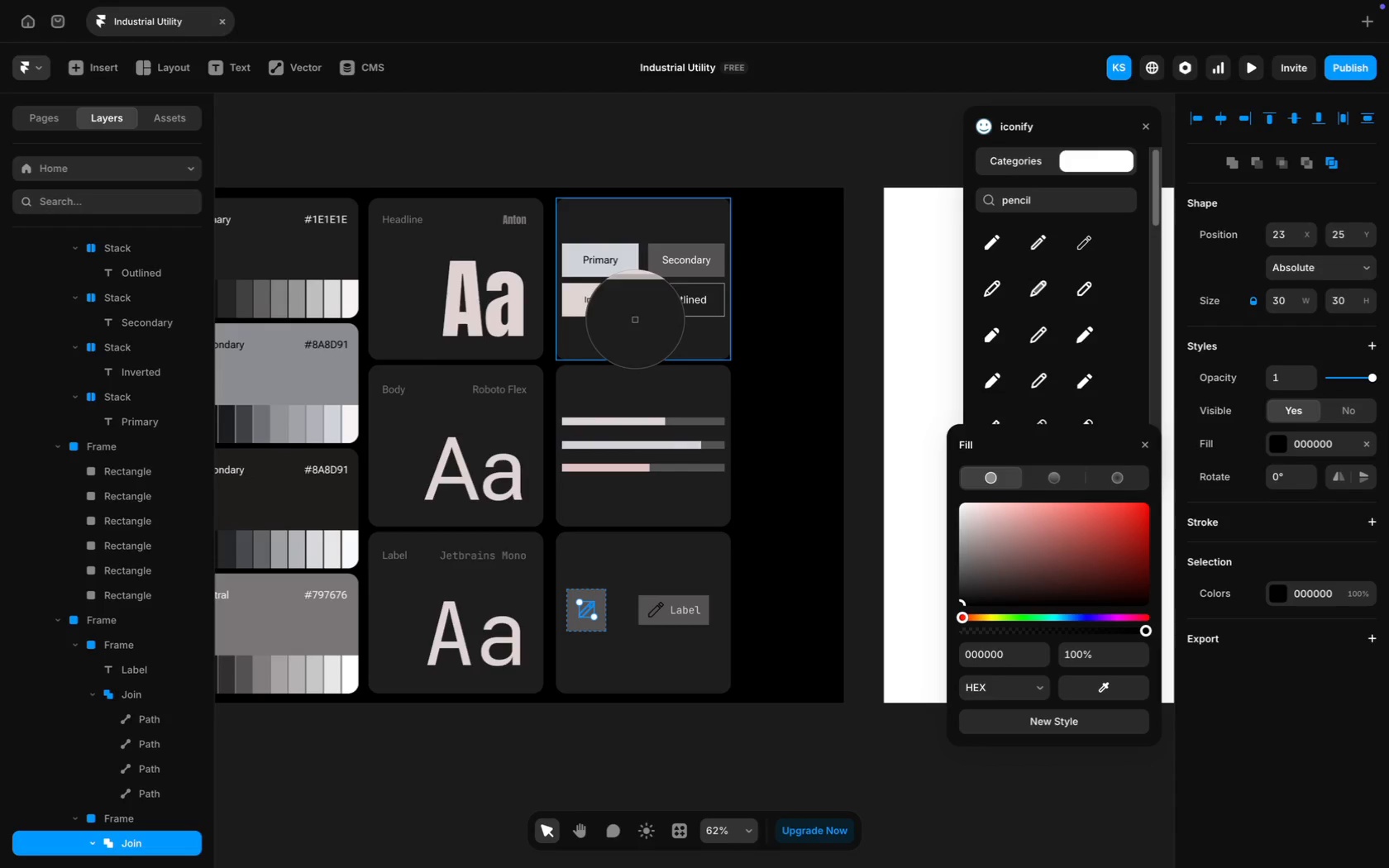 
wait(6.29)
 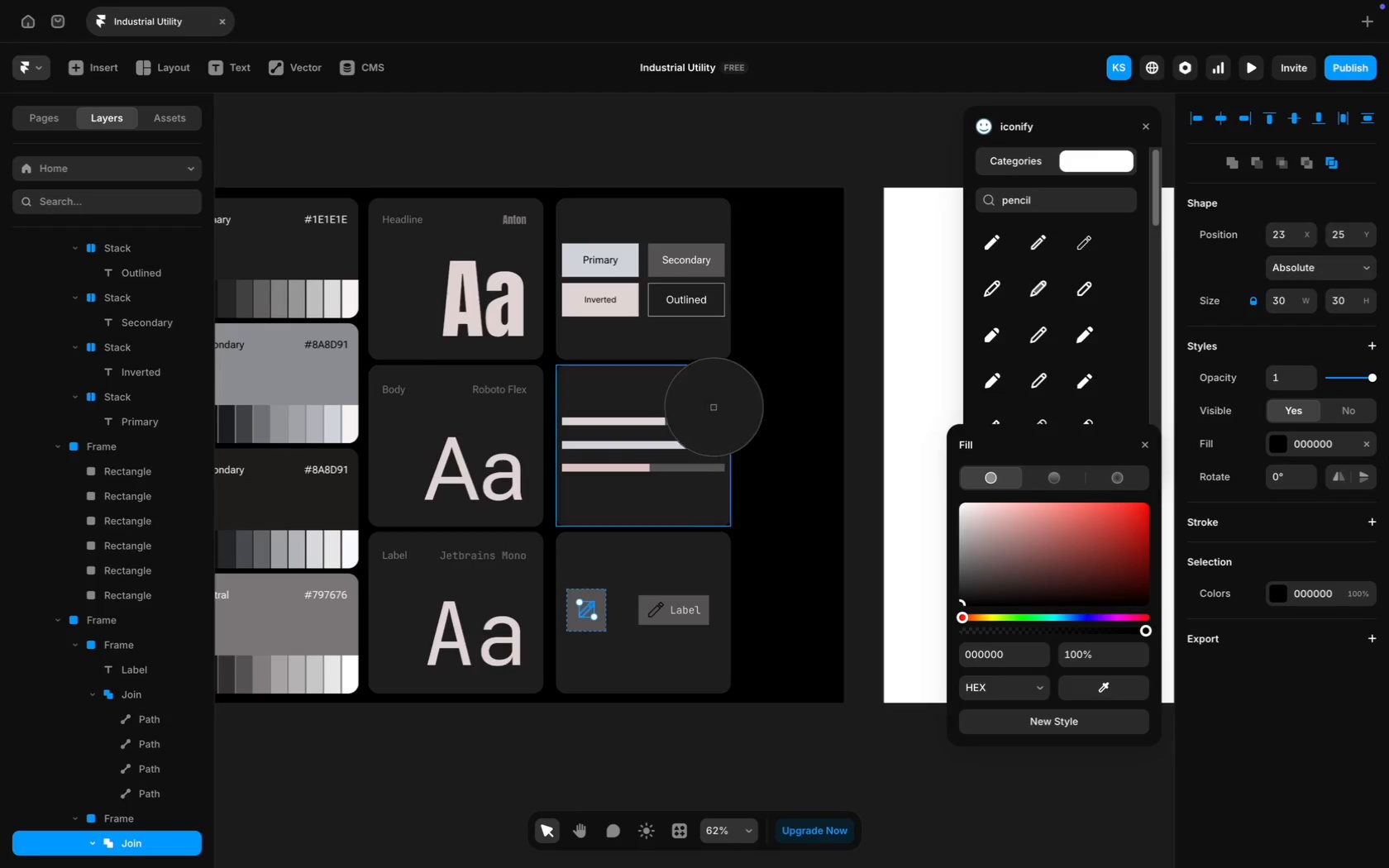 
left_click([515, 300])
 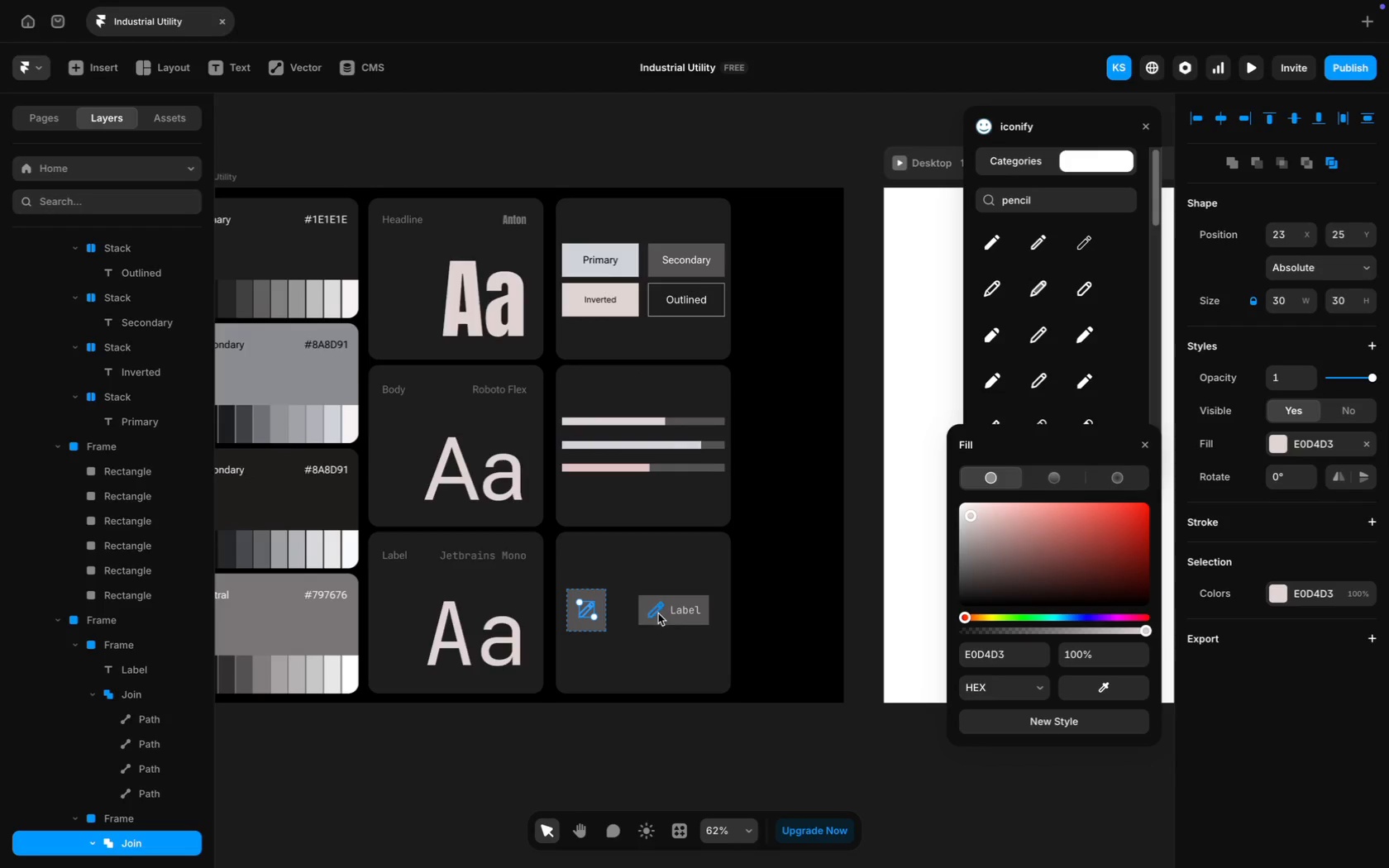 
left_click([658, 613])
 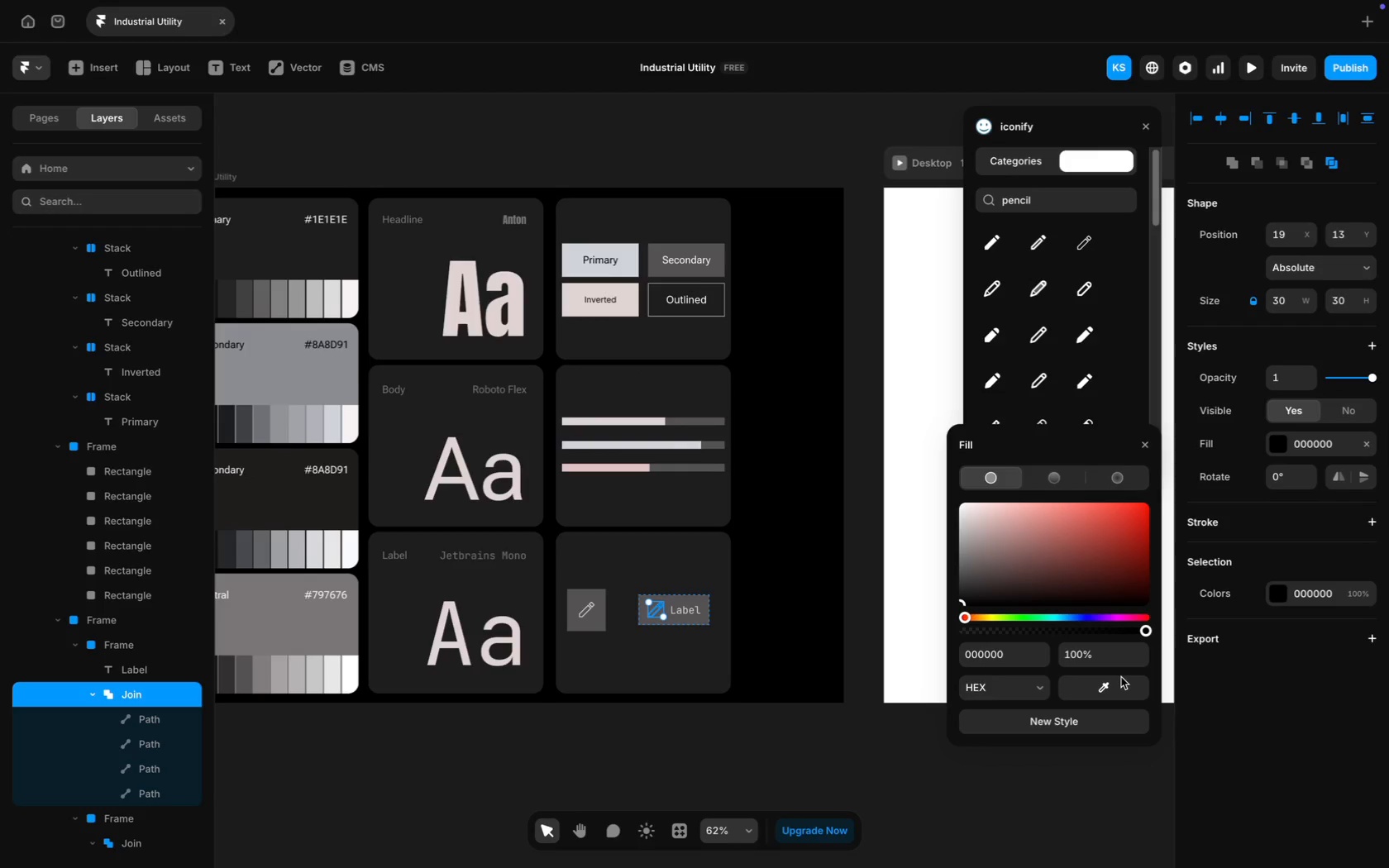 
left_click([1119, 684])
 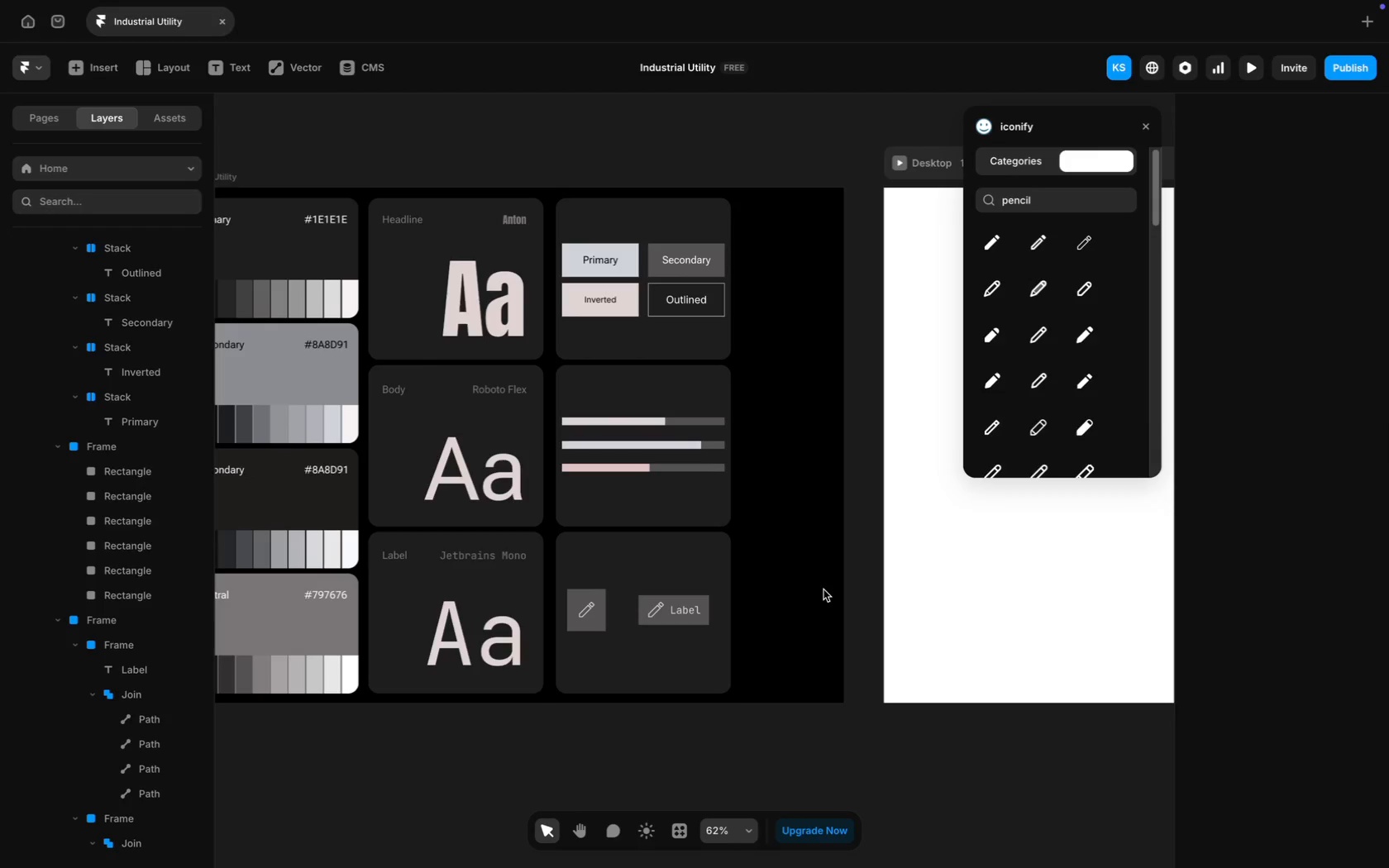 
wait(6.37)
 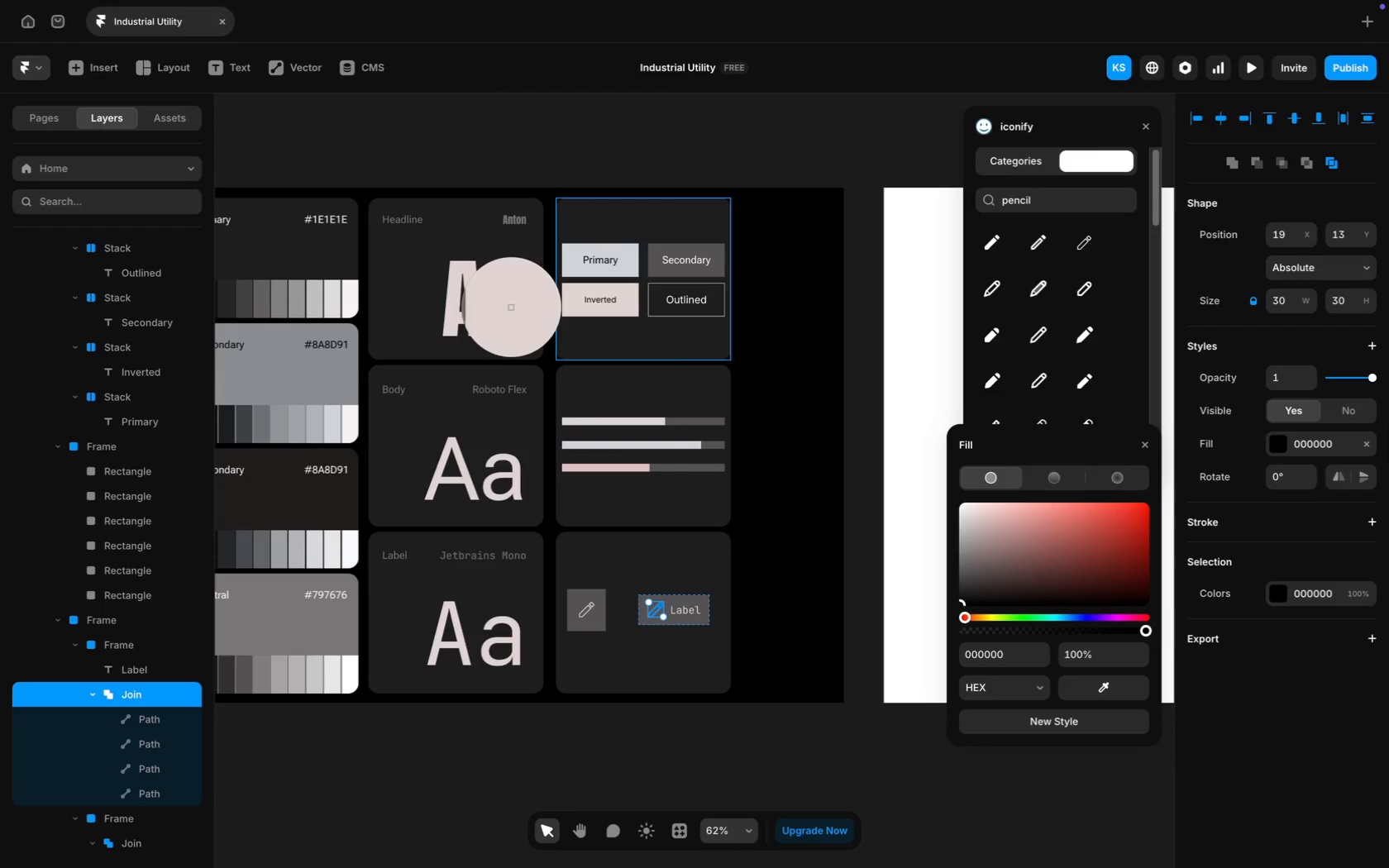 
scroll: coordinate [580, 277], scroll_direction: up, amount: 18.0
 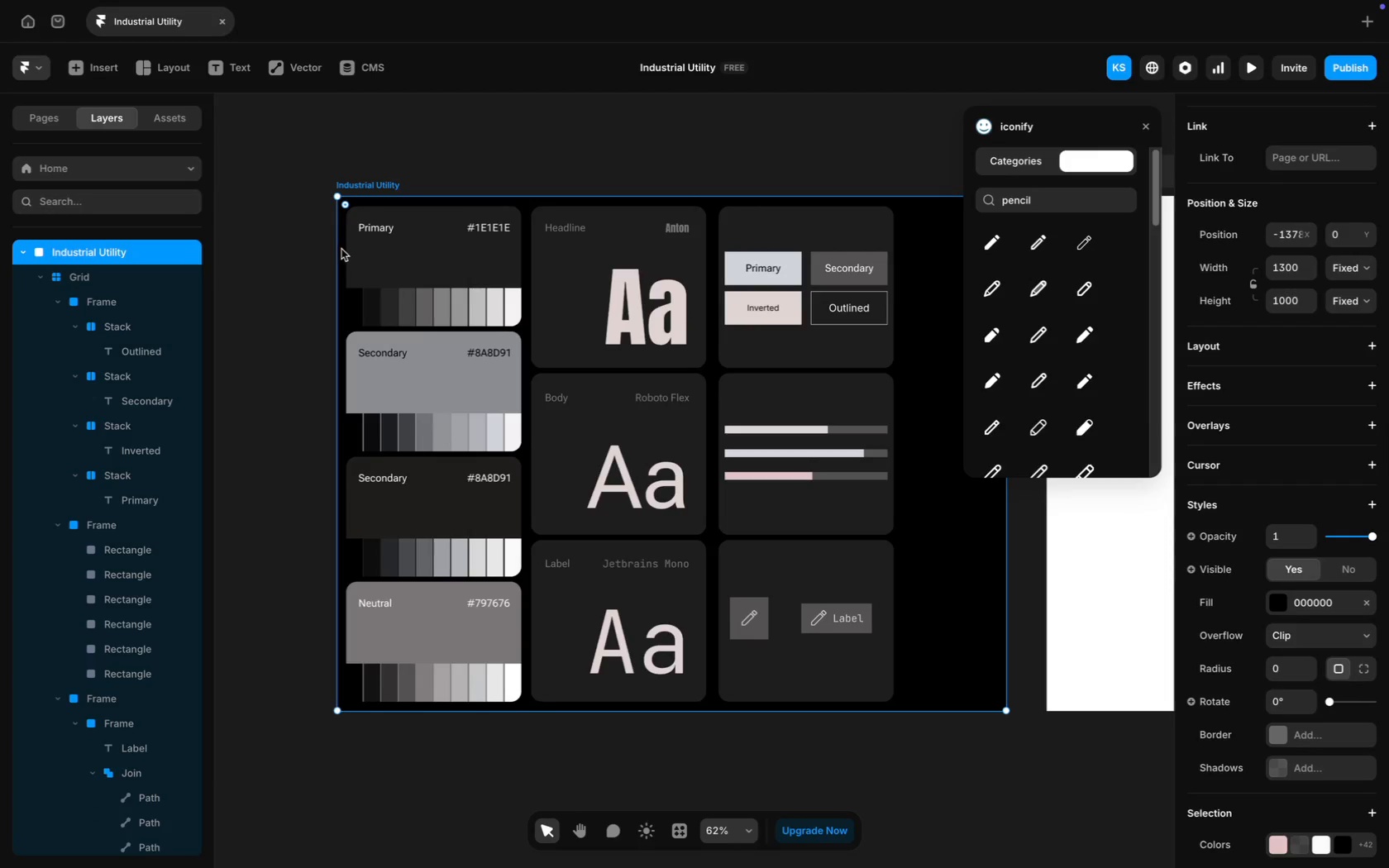 
left_click_drag(start_coordinate=[339, 246], to_coordinate=[241, 250])
 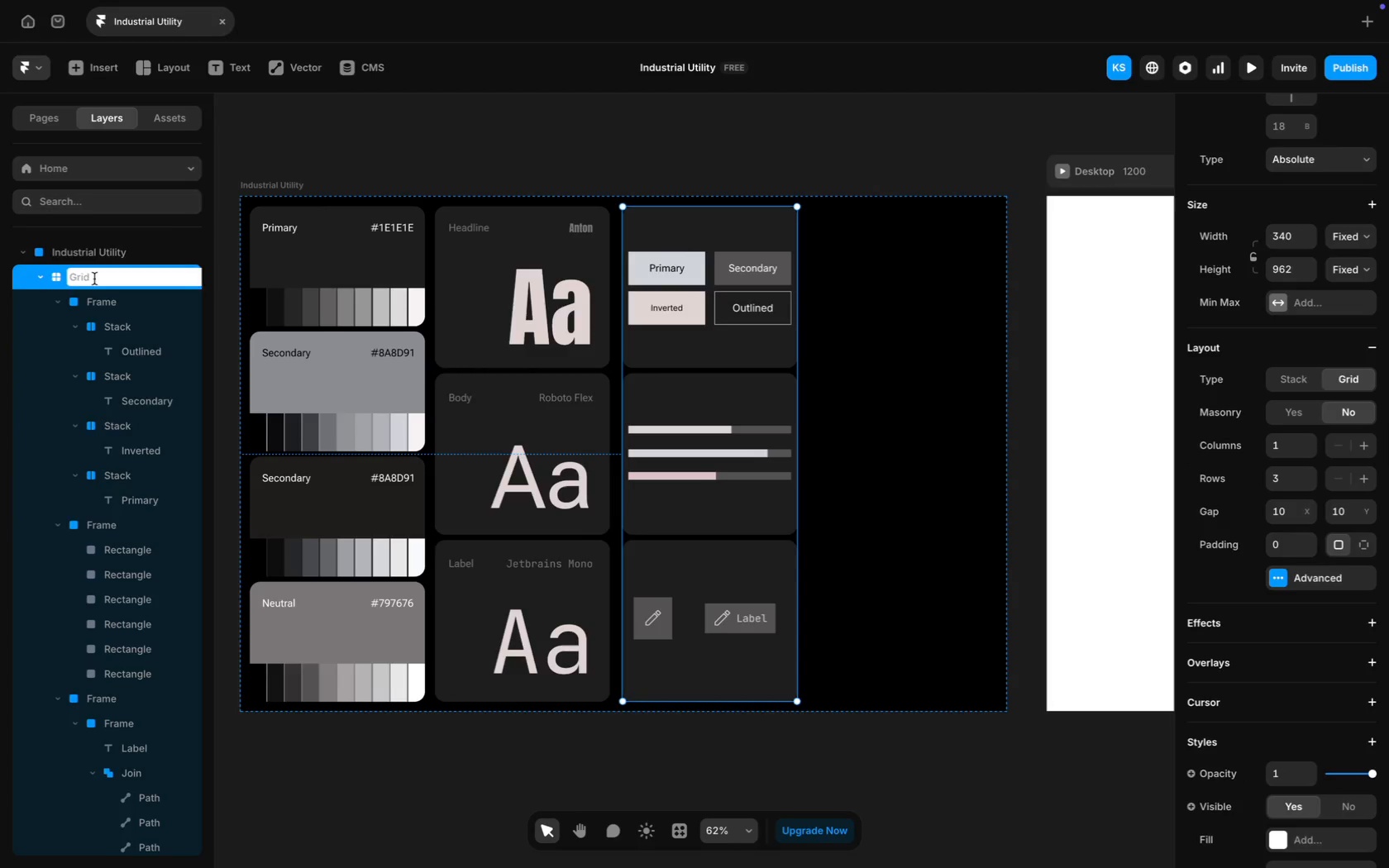 
wait(6.06)
 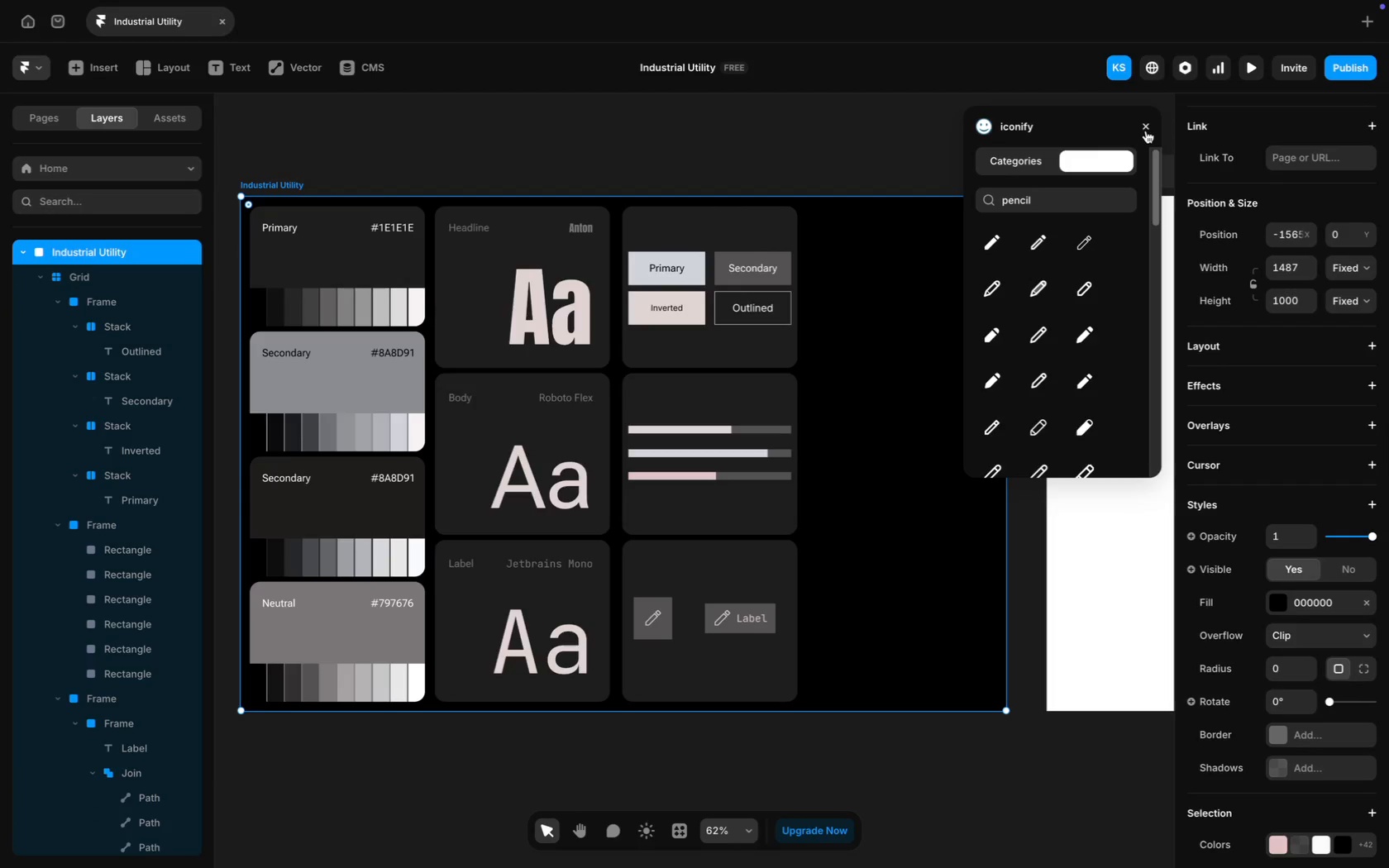 
type(Button)
 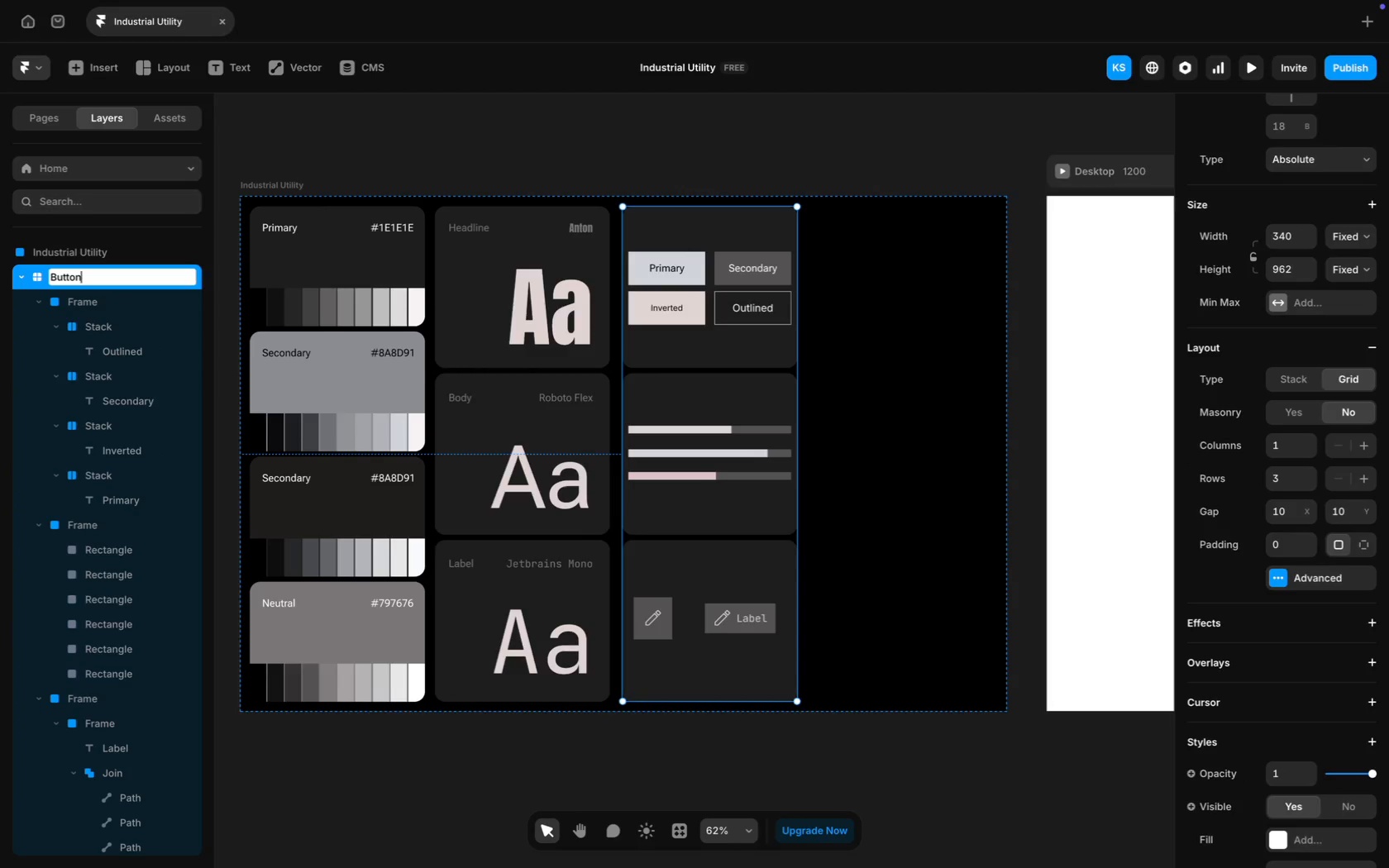 
key(Enter)
 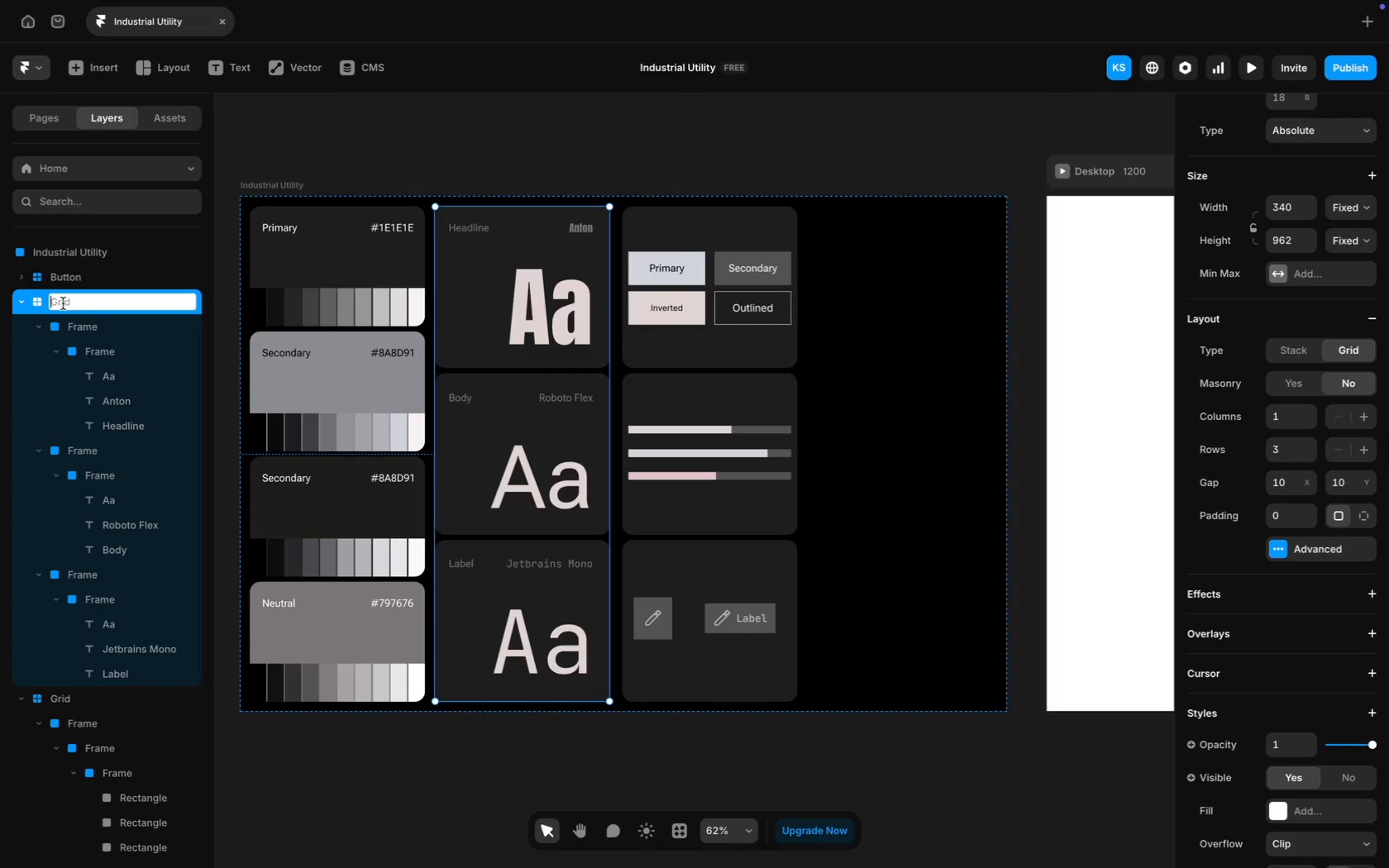 
type(Typogr)
key(Backspace)
 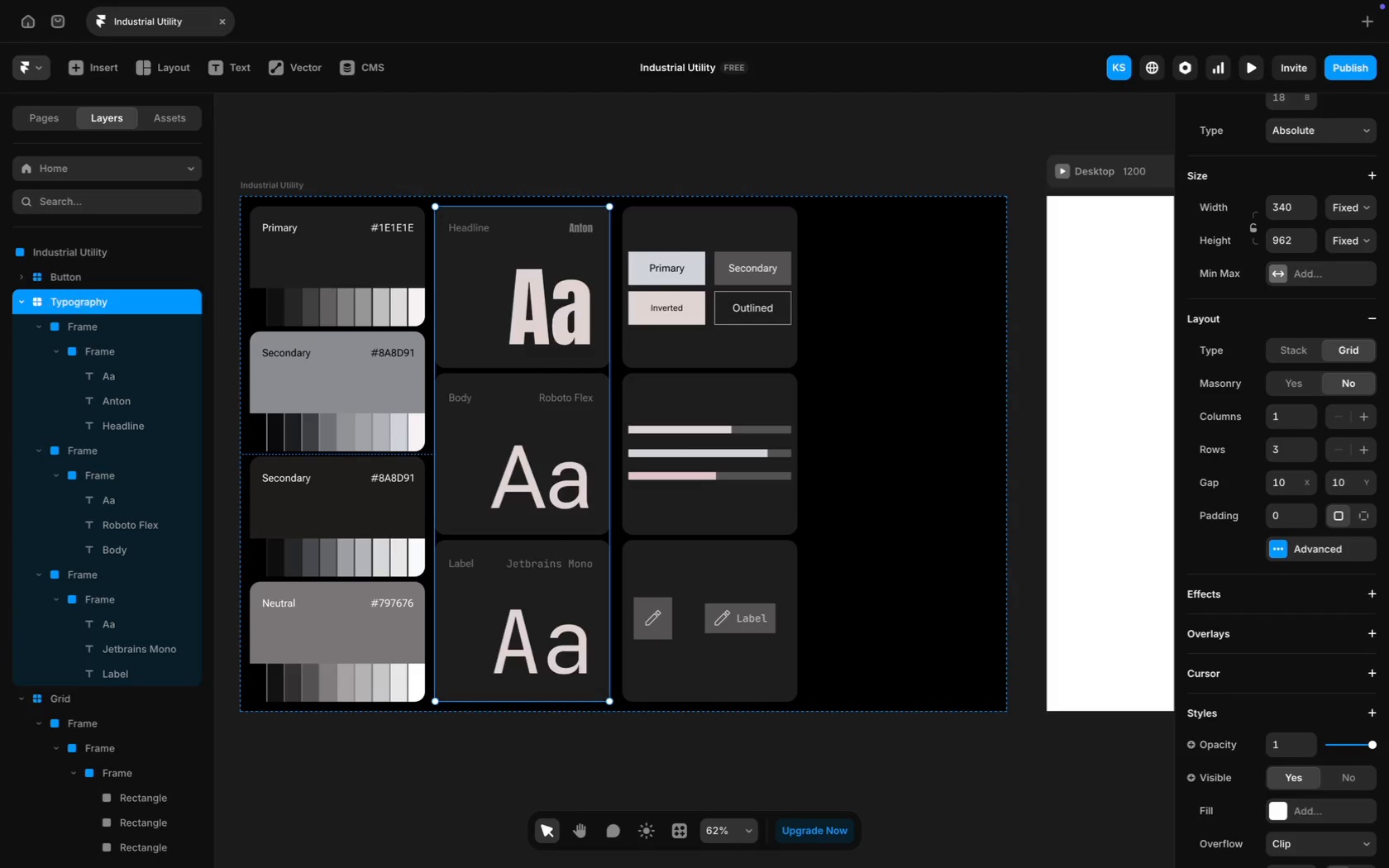 
key(Enter)
 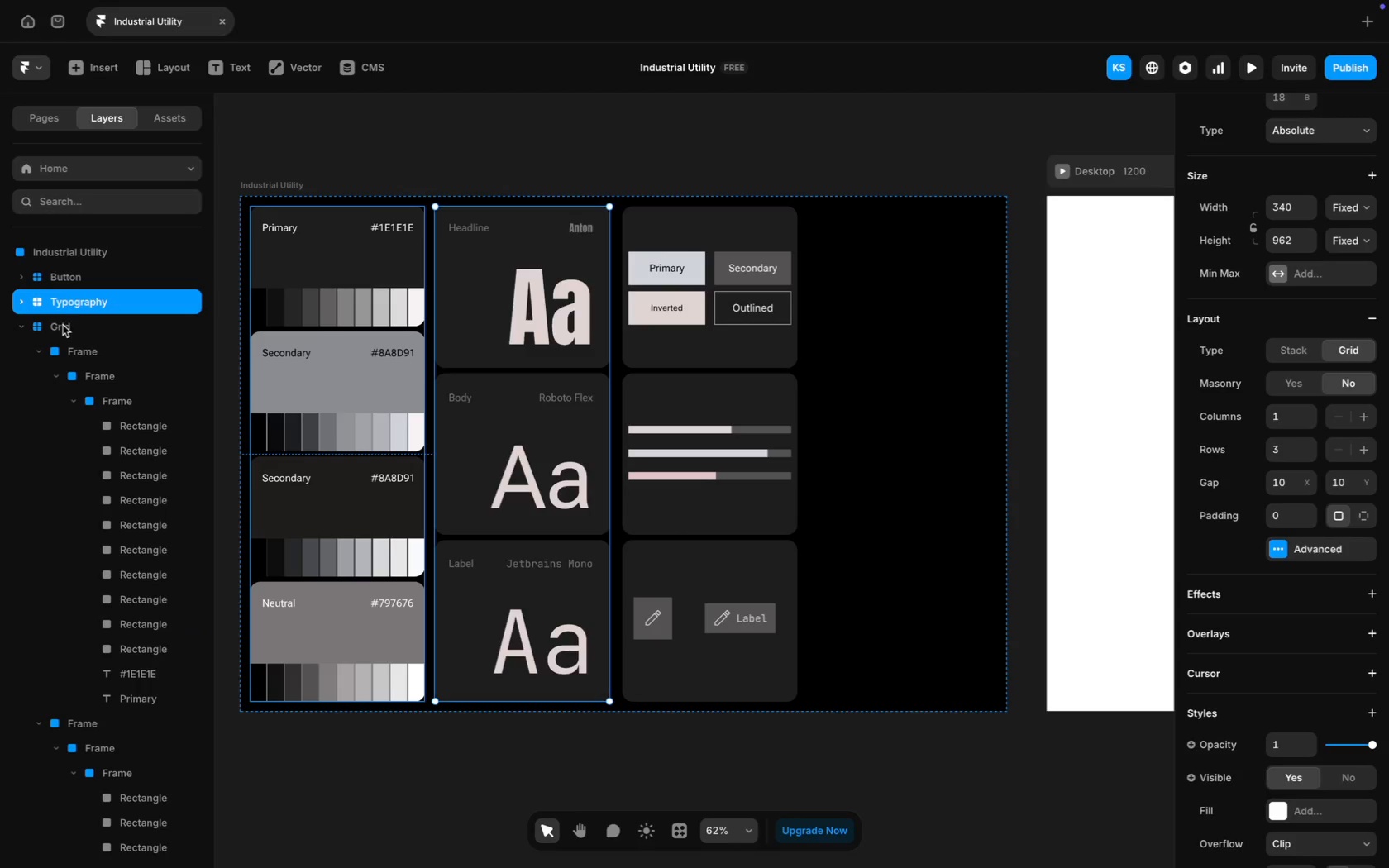 
double_click([64, 322])
 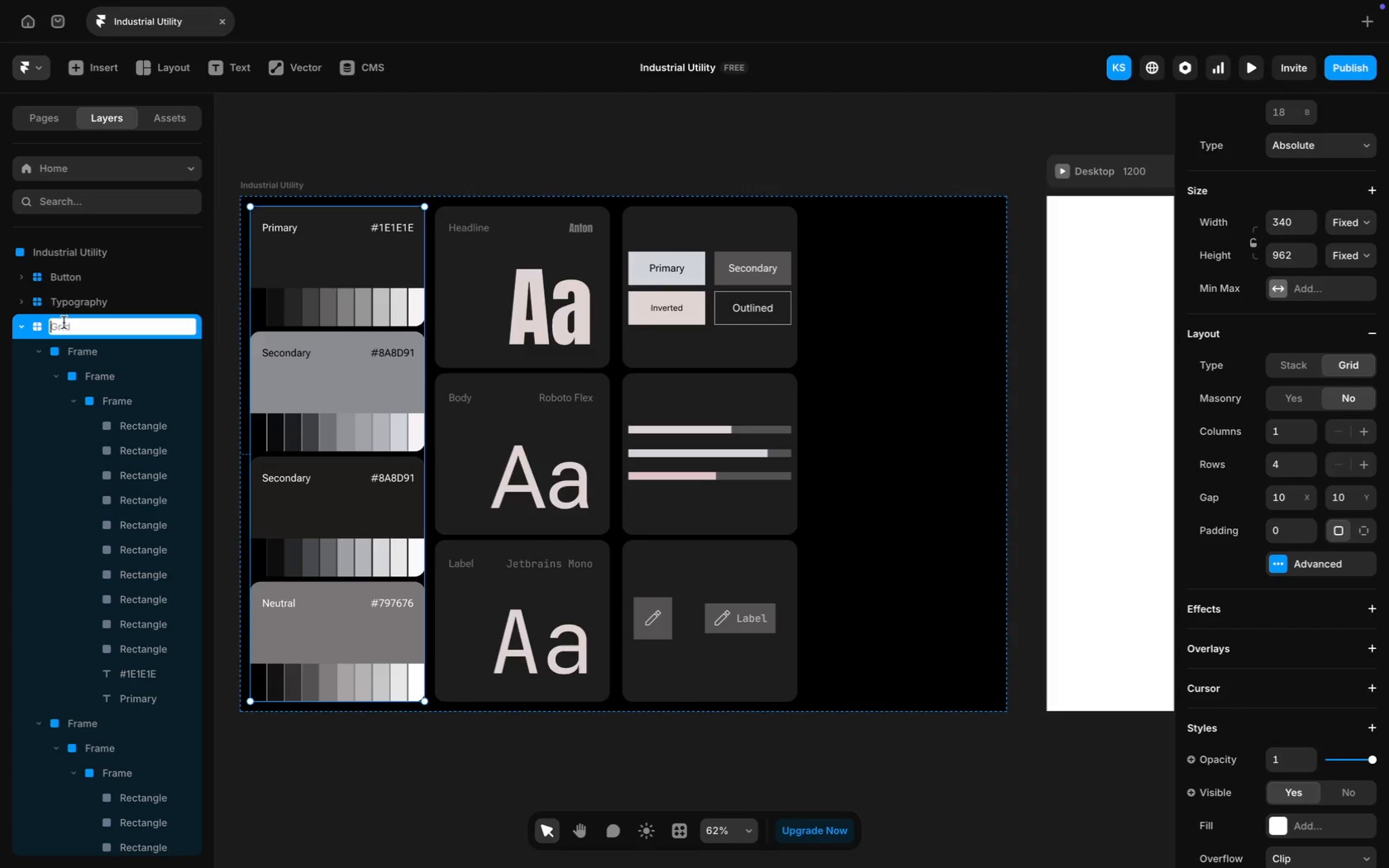 
triple_click([64, 322])
 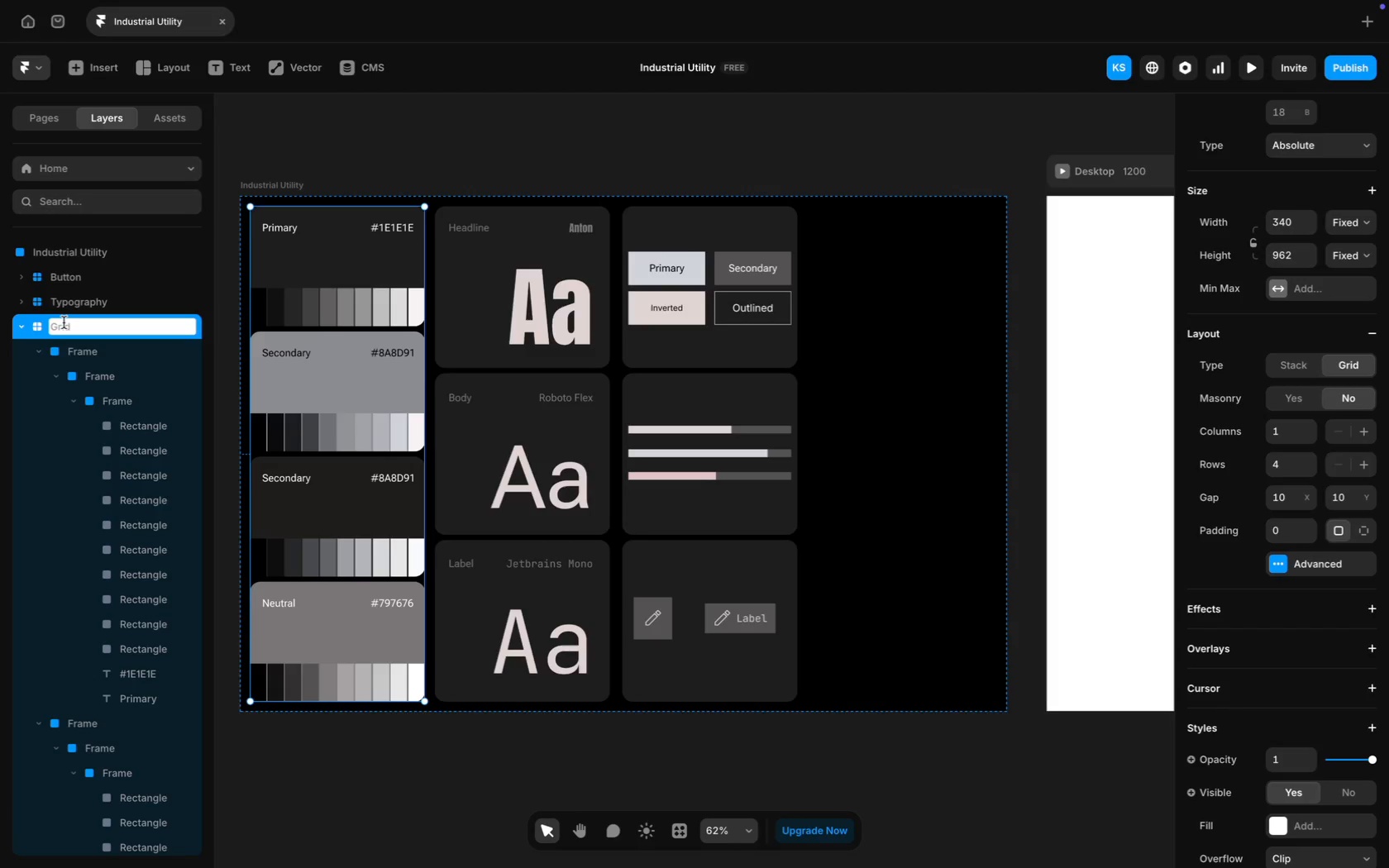 
type(V)
key(Backspace)
type(Color)
 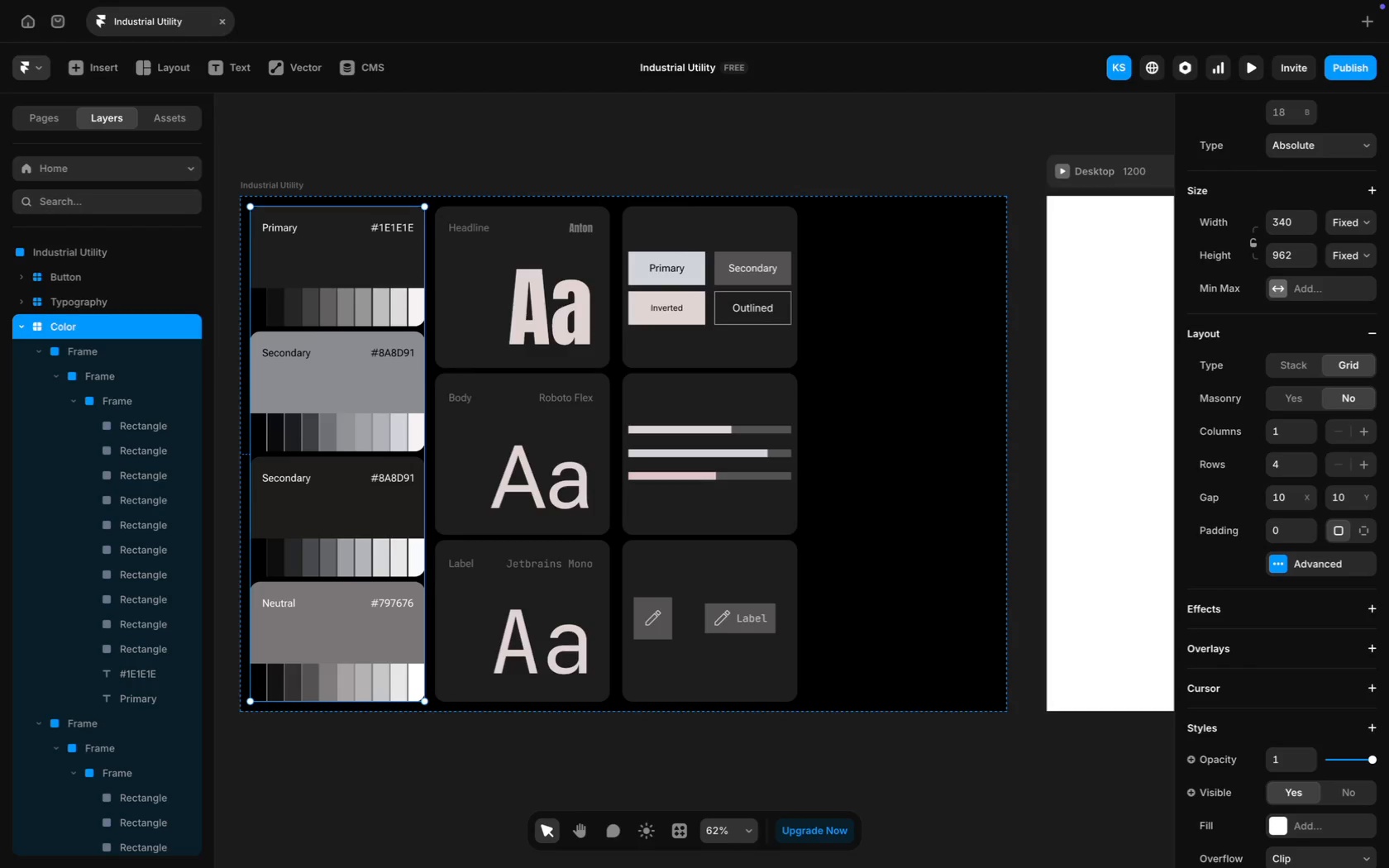 
key(Enter)
 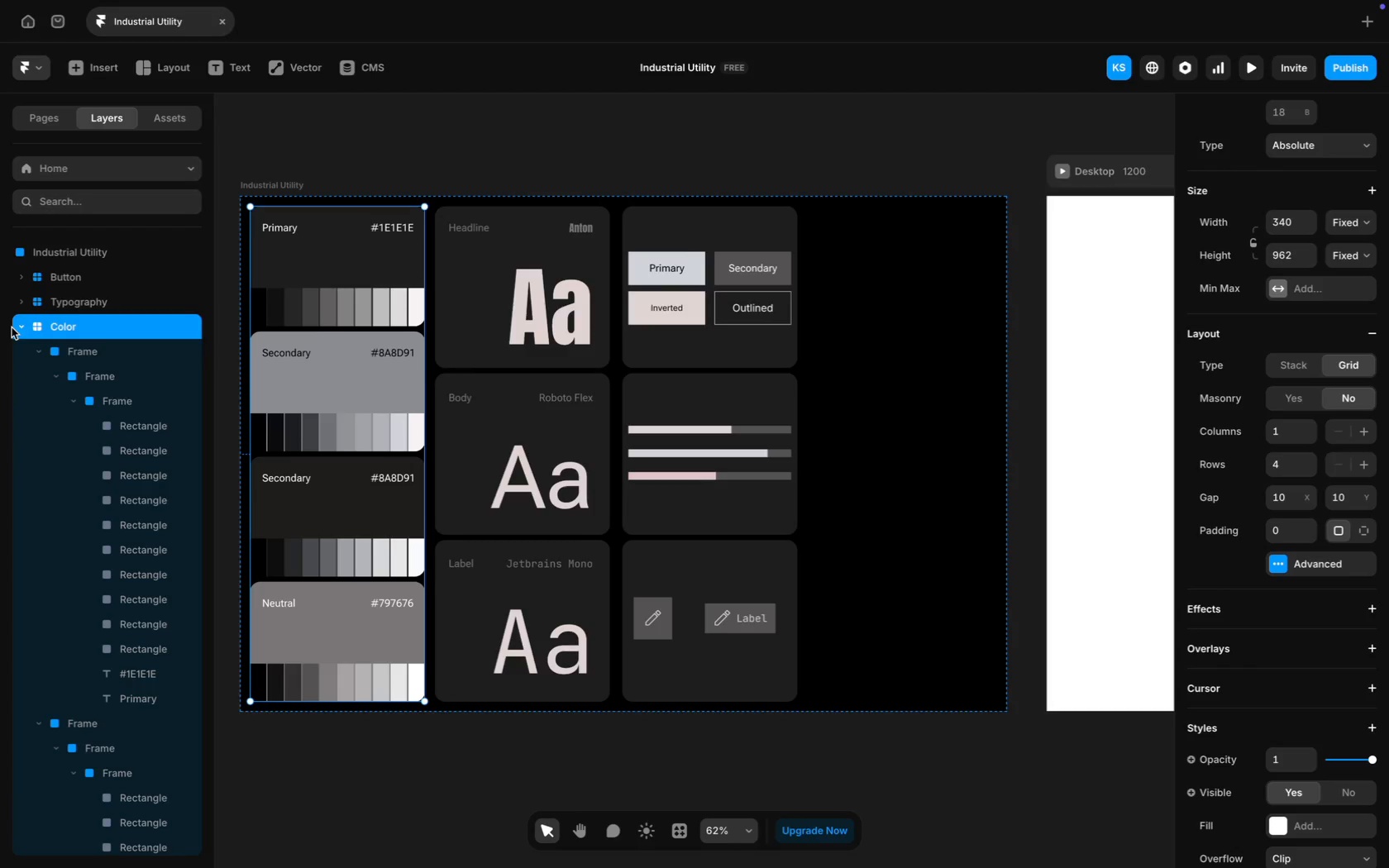 
left_click([20, 327])
 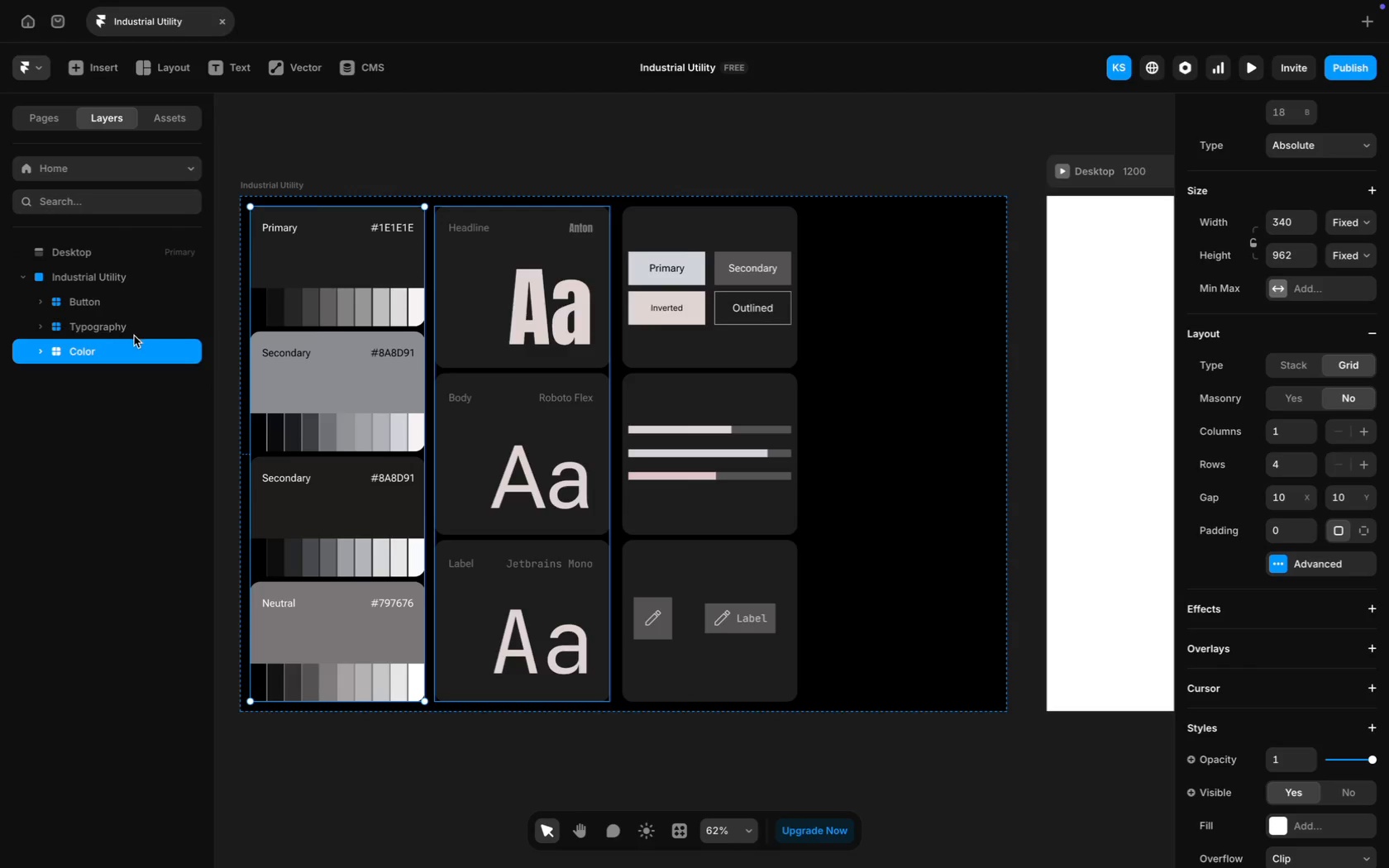 
key(Meta+D)
 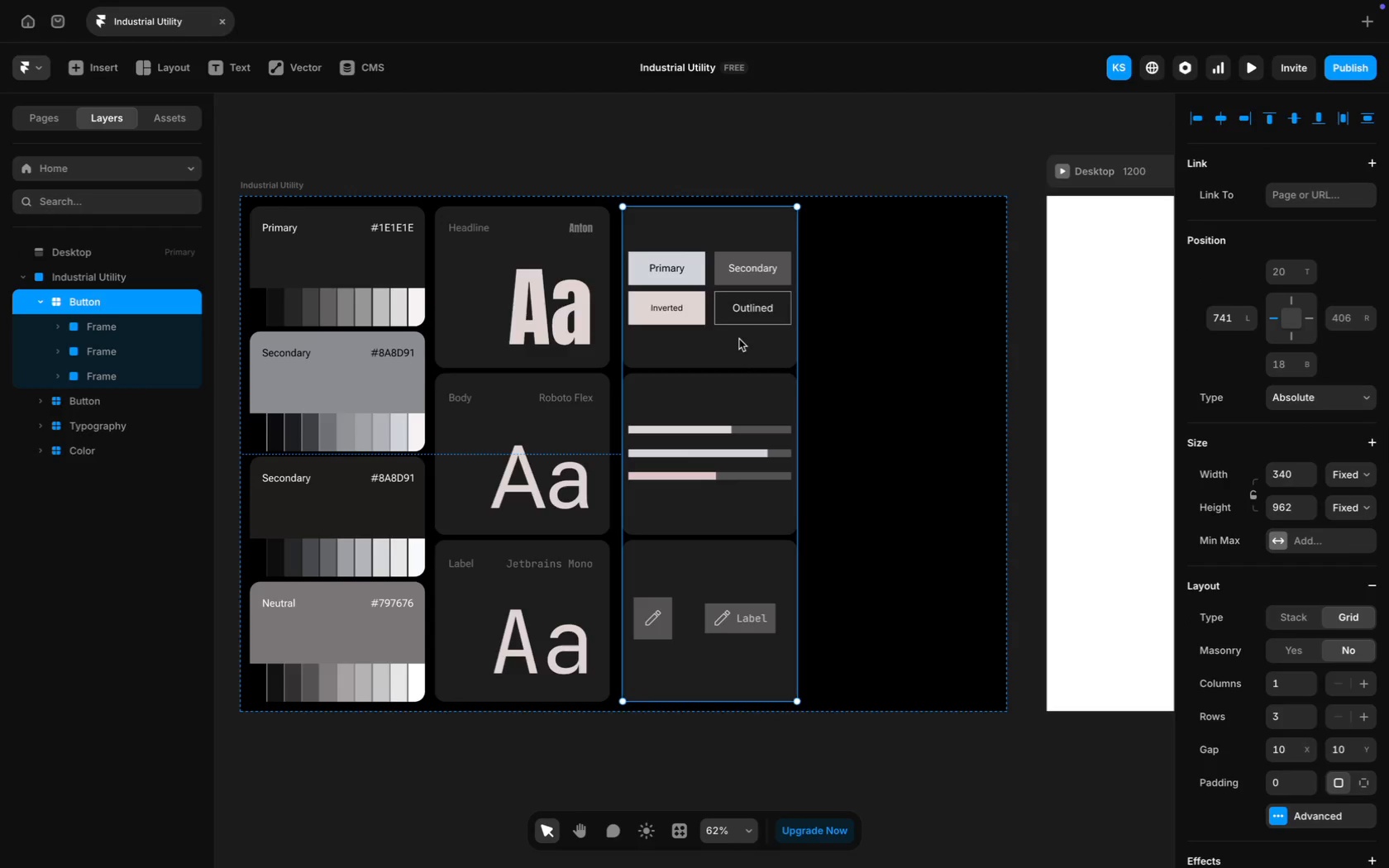 
left_click_drag(start_coordinate=[737, 339], to_coordinate=[919, 341])
 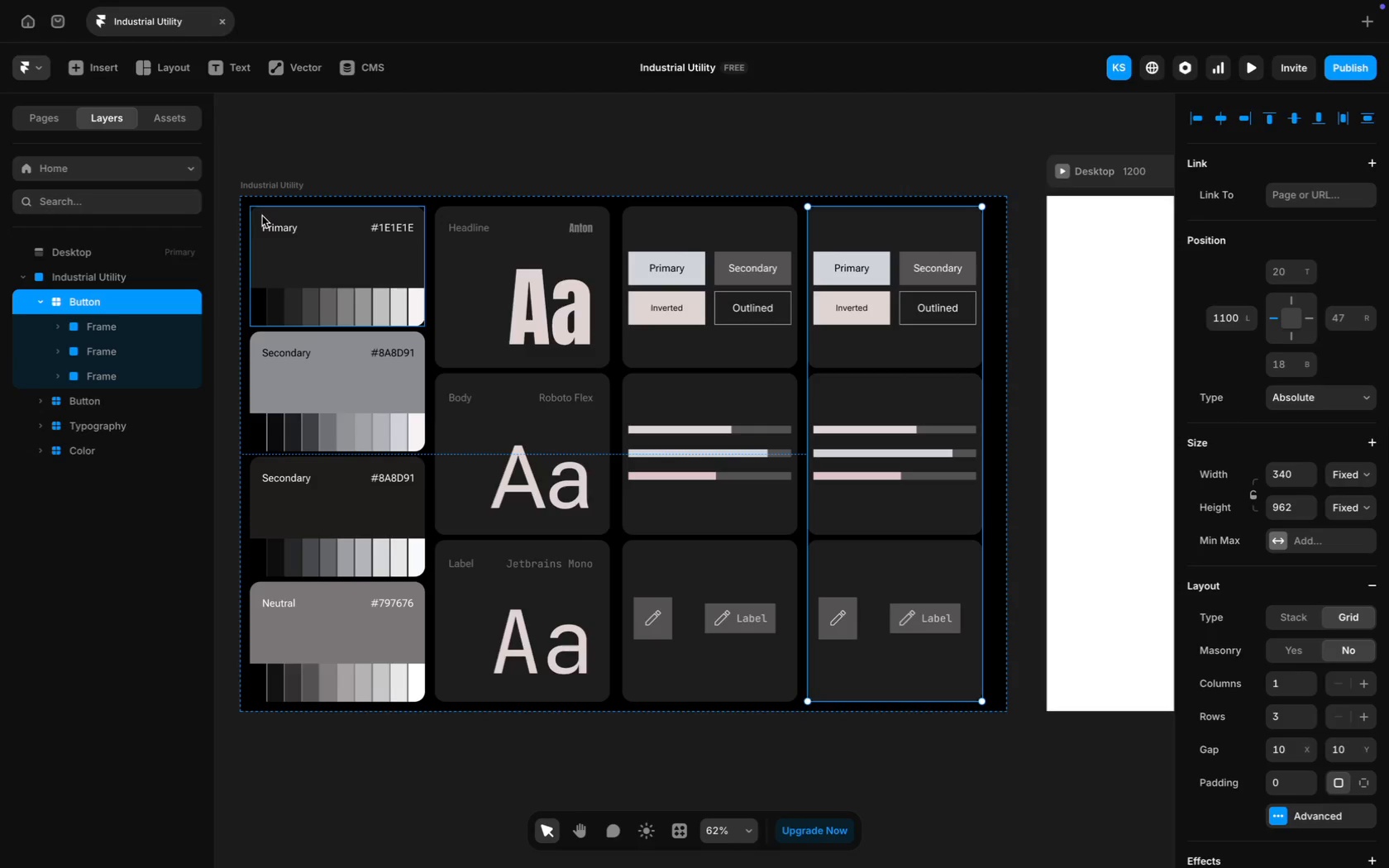 
left_click([266, 191])
 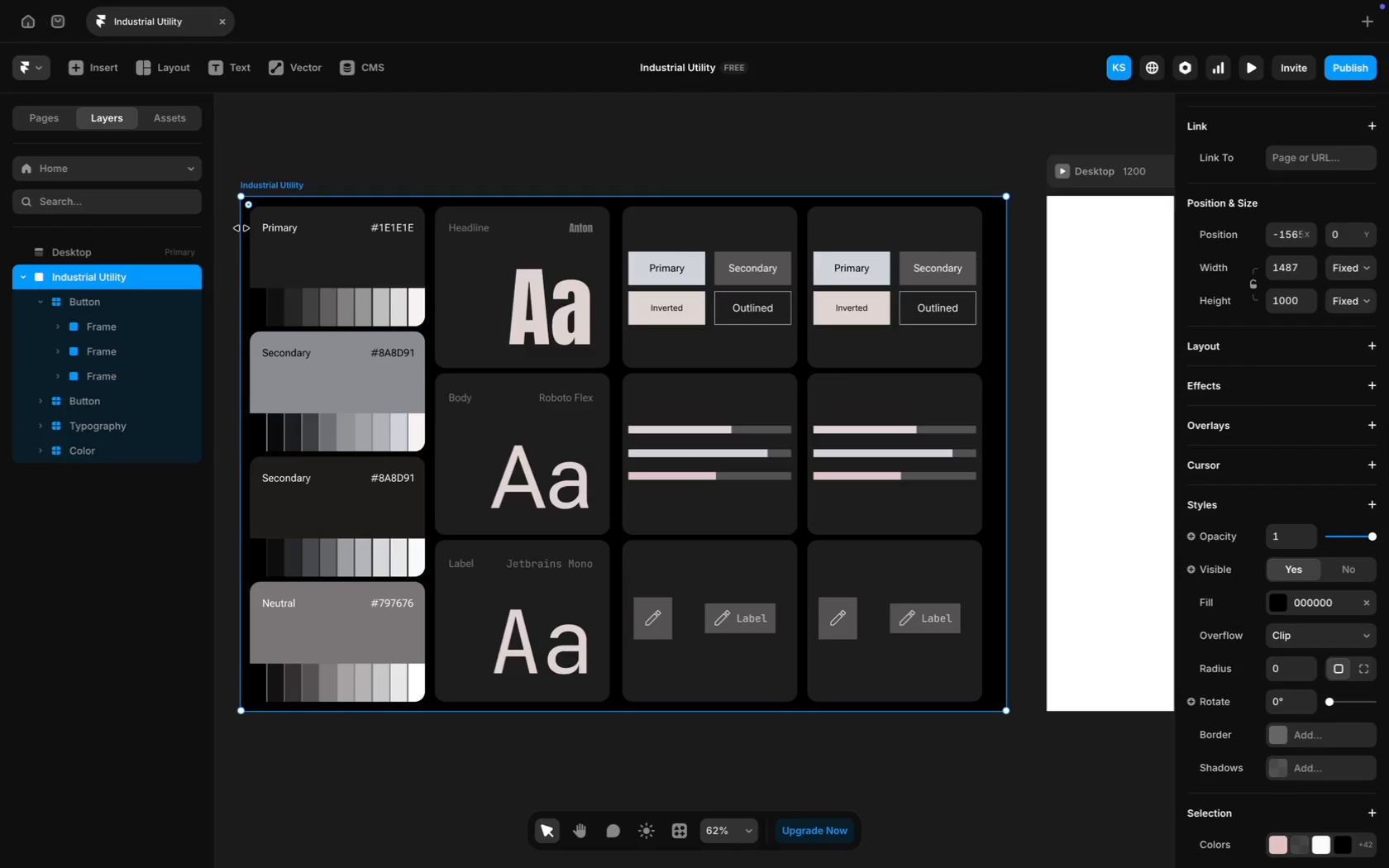 
left_click_drag(start_coordinate=[241, 228], to_coordinate=[256, 231])
 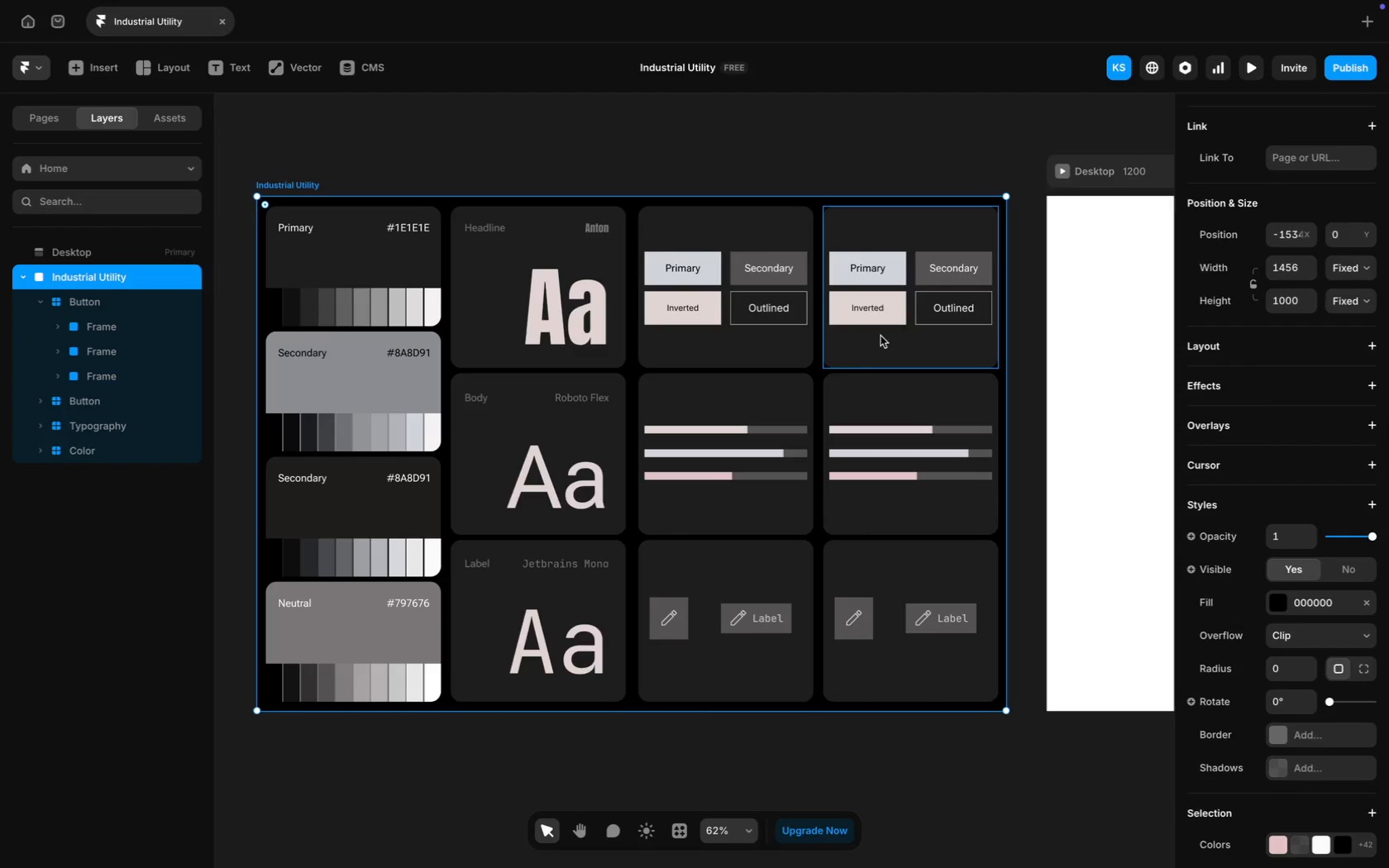 
left_click([875, 320])
 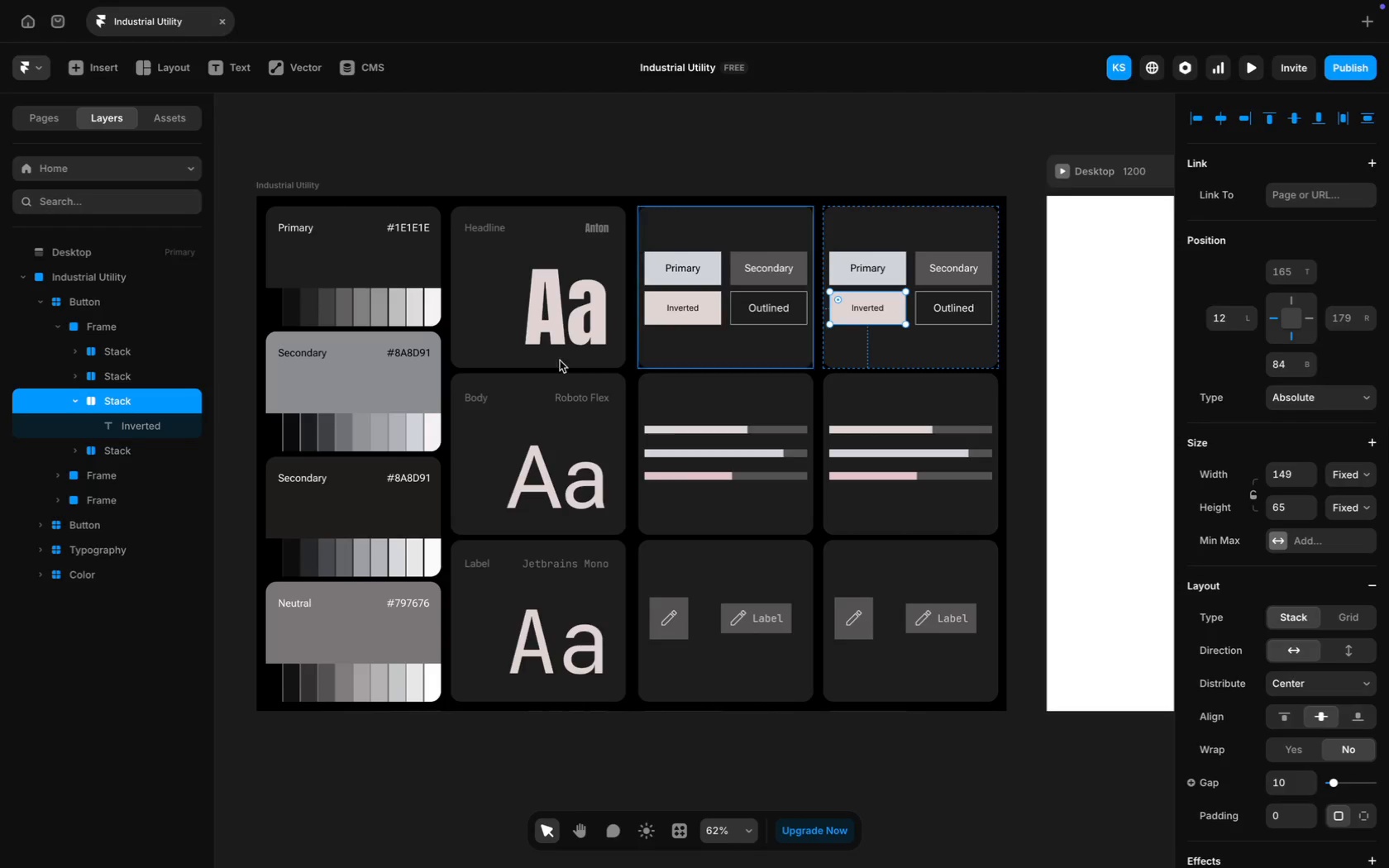 
hold_key(key=ShiftLeft, duration=0.32)
 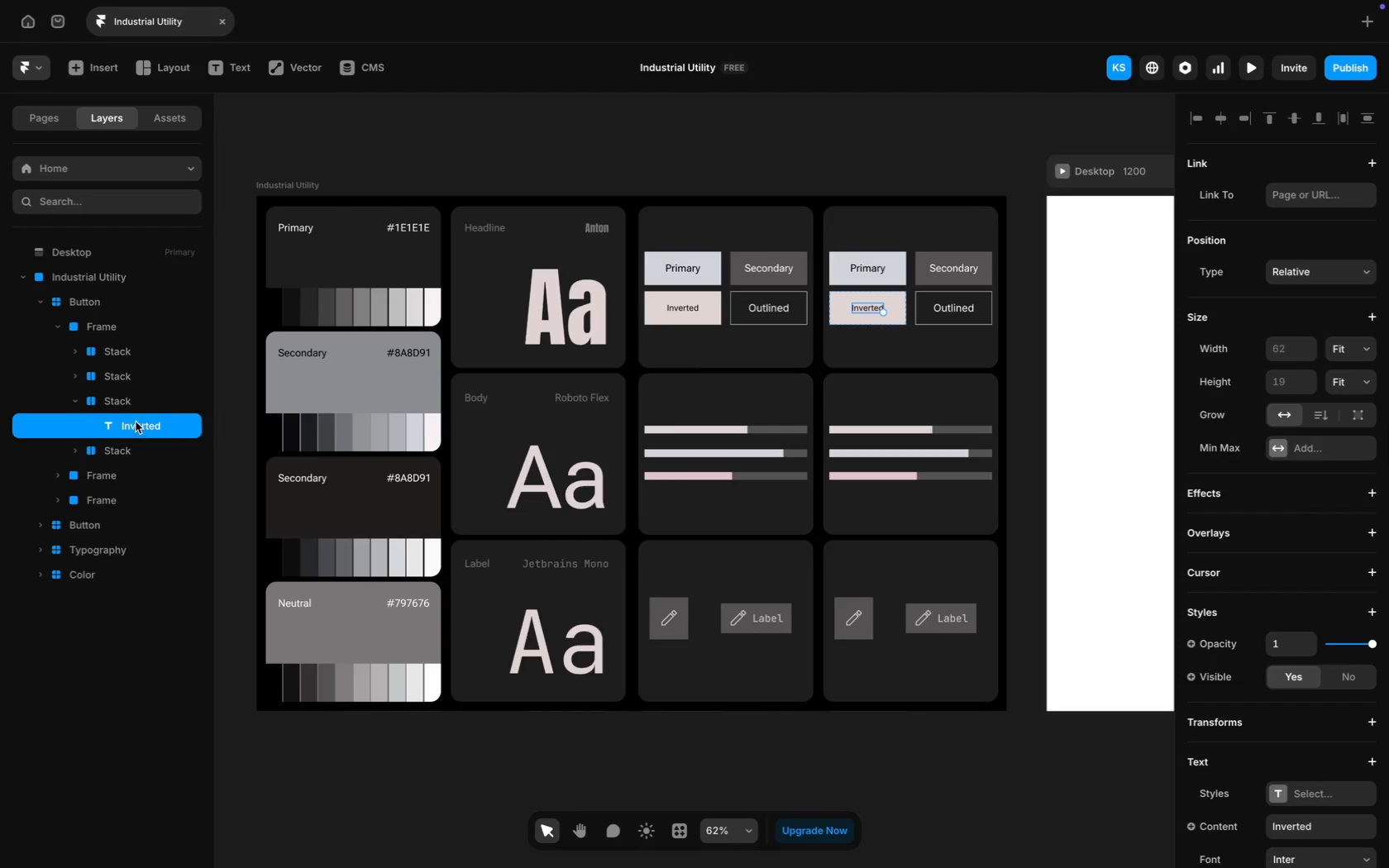 
left_click([115, 408])
 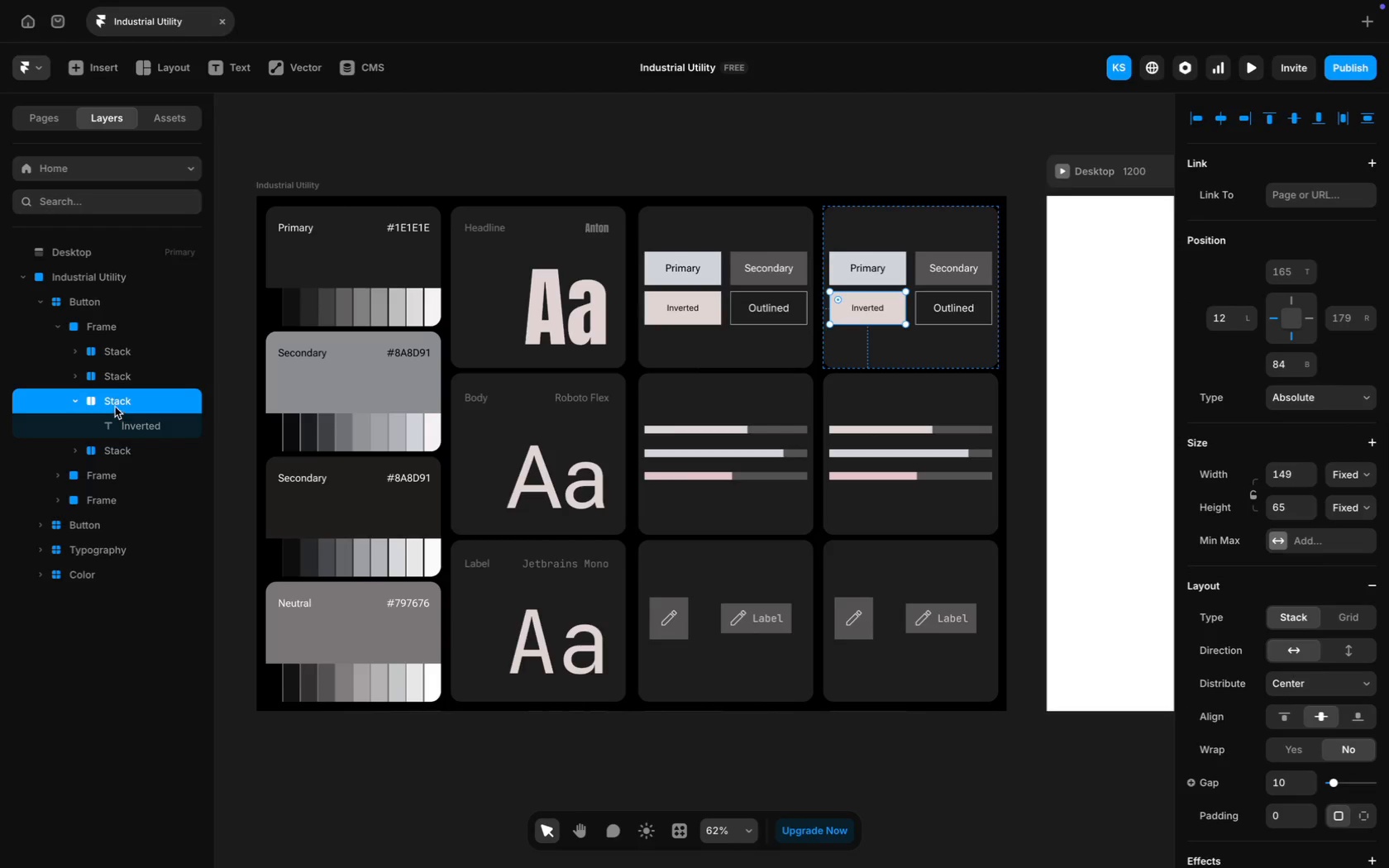 
hold_key(key=ShiftLeft, duration=1.88)
left_click([106, 374])
 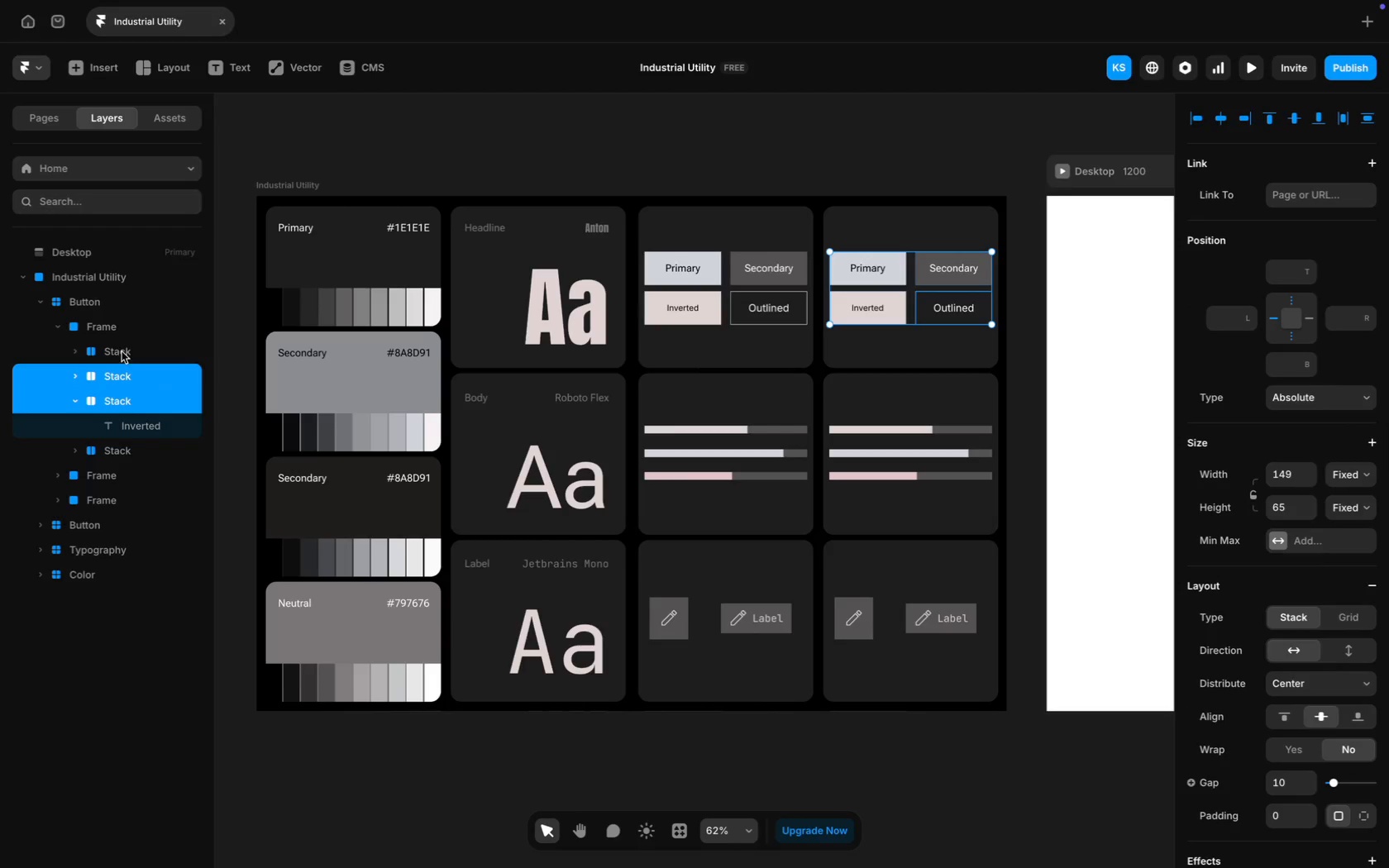 
left_click([122, 351])
 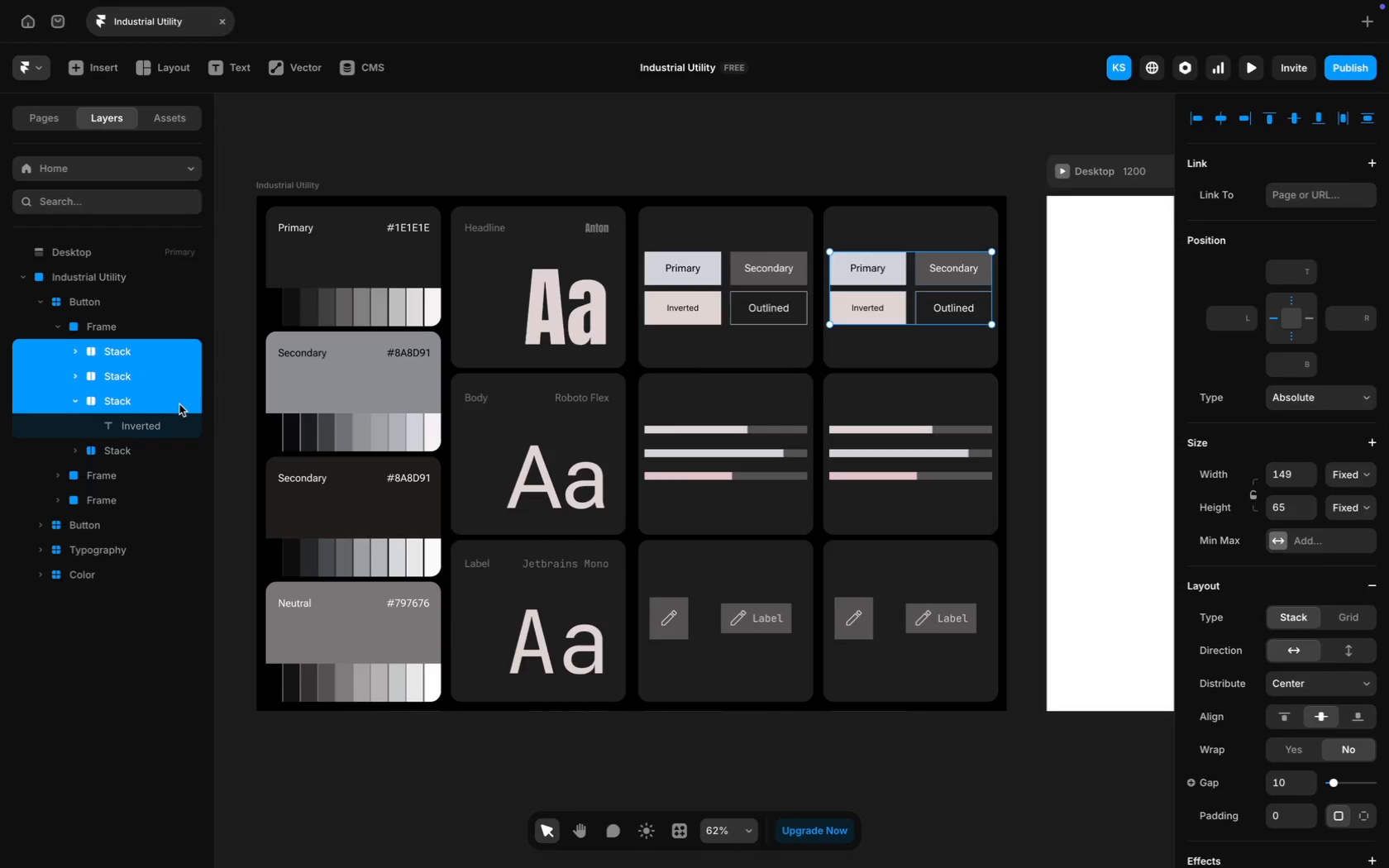 
wait(9.99)
 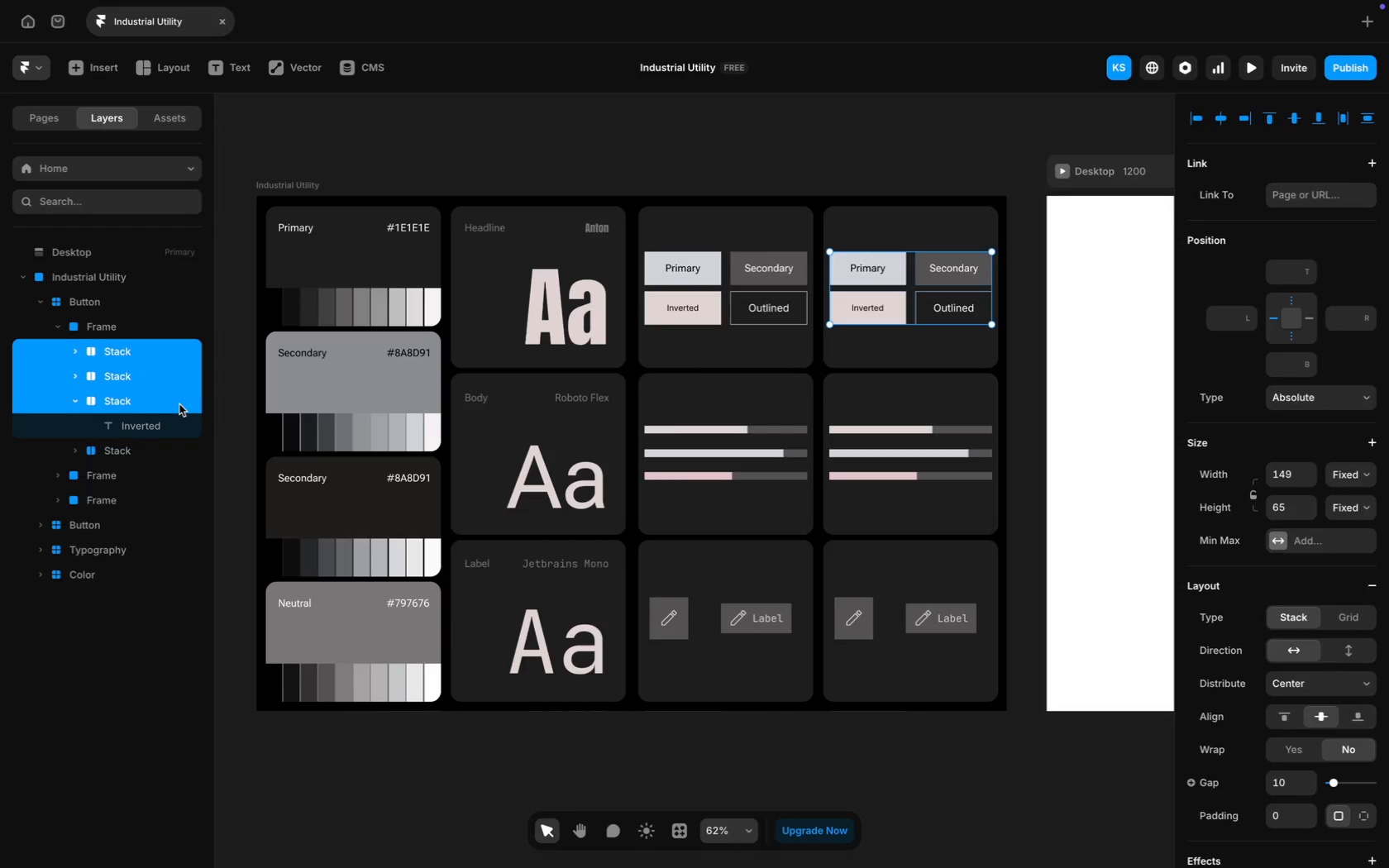 
key(Backspace)
 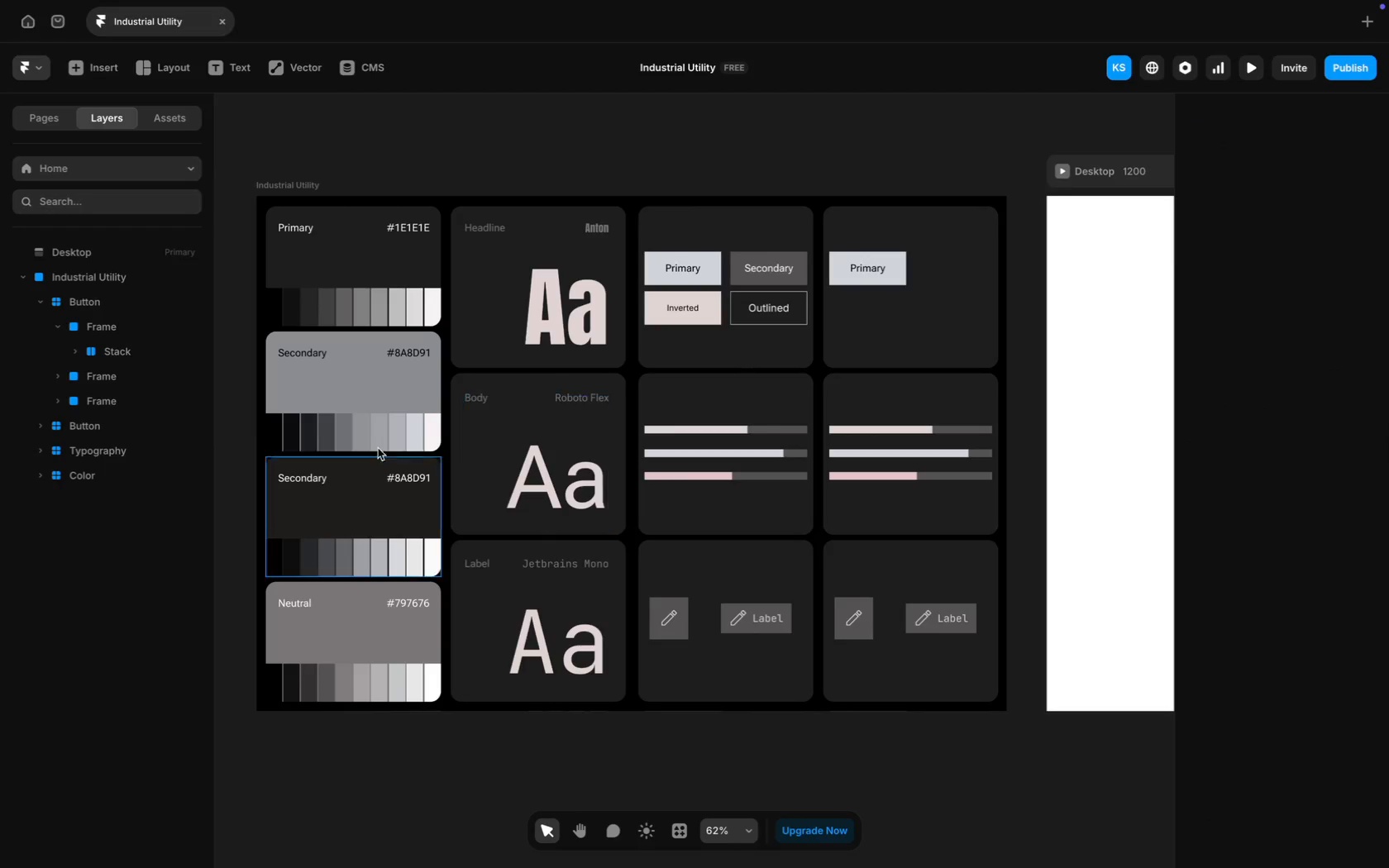 
key(Meta+Z)
 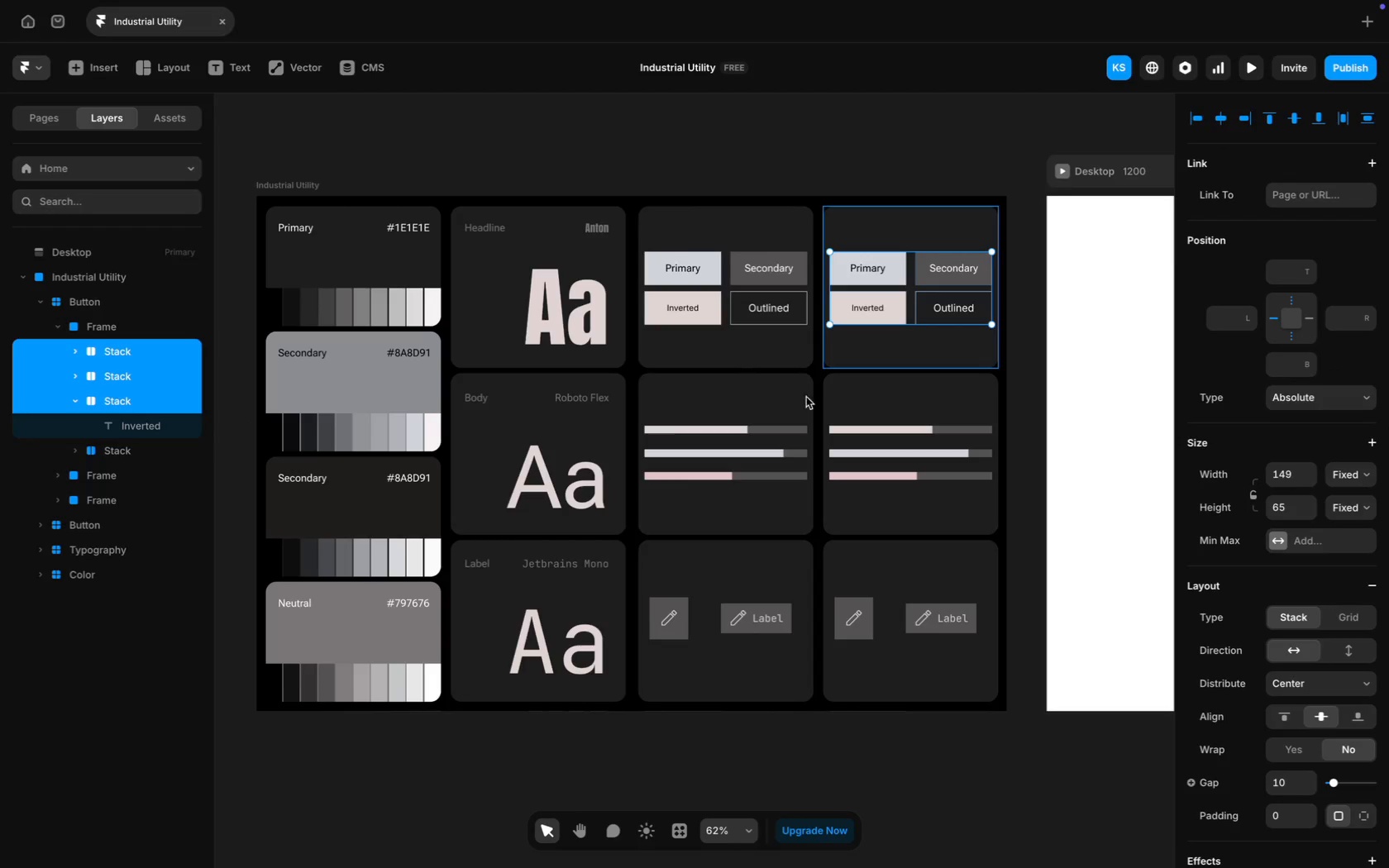 
hold_key(key=ShiftLeft, duration=0.83)
left_click([111, 455])
 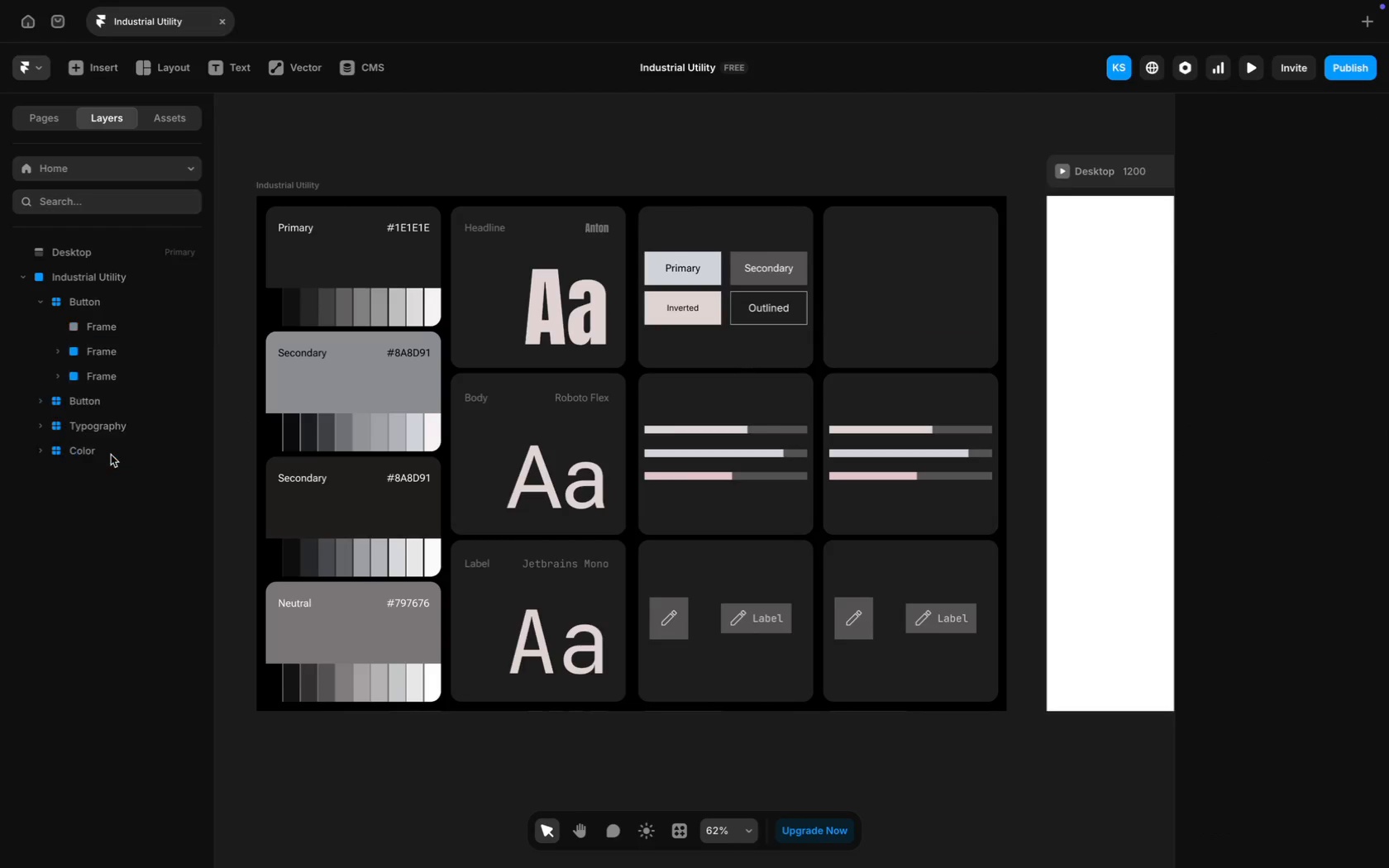 
key(Backspace)
 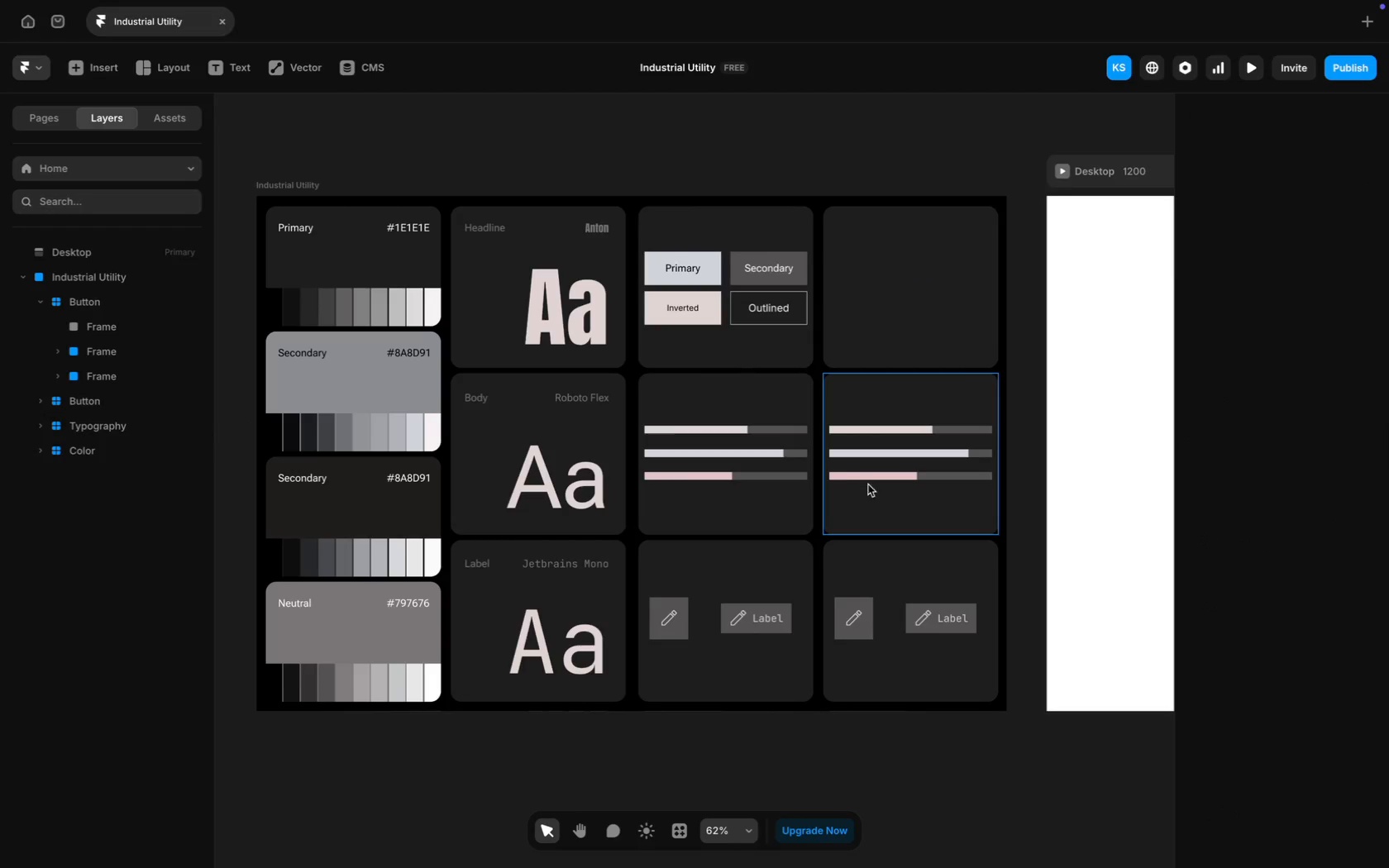 
left_click([886, 477])
 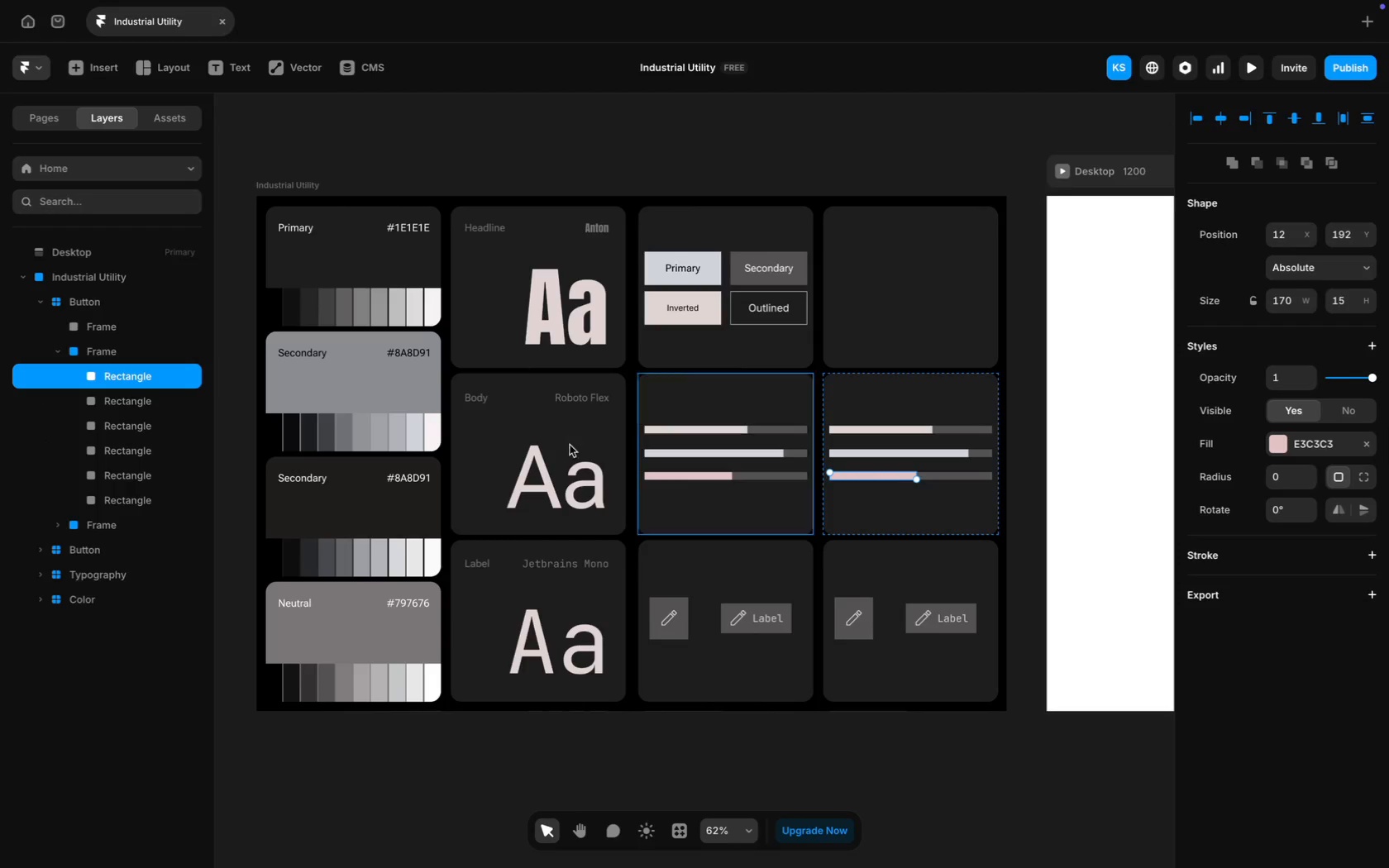 
hold_key(key=ShiftLeft, duration=1.23)
left_click([129, 506])
 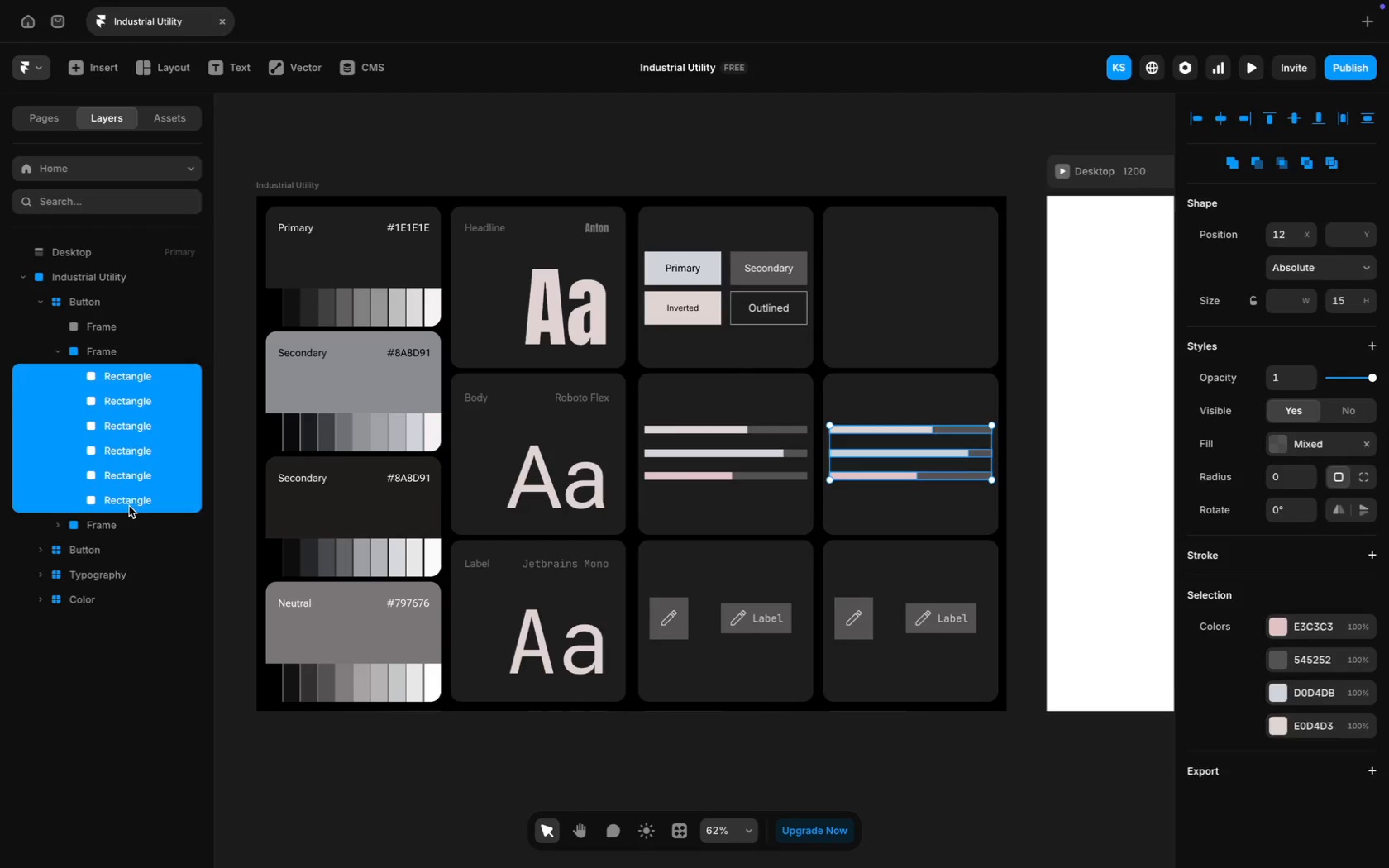 
key(Backspace)
 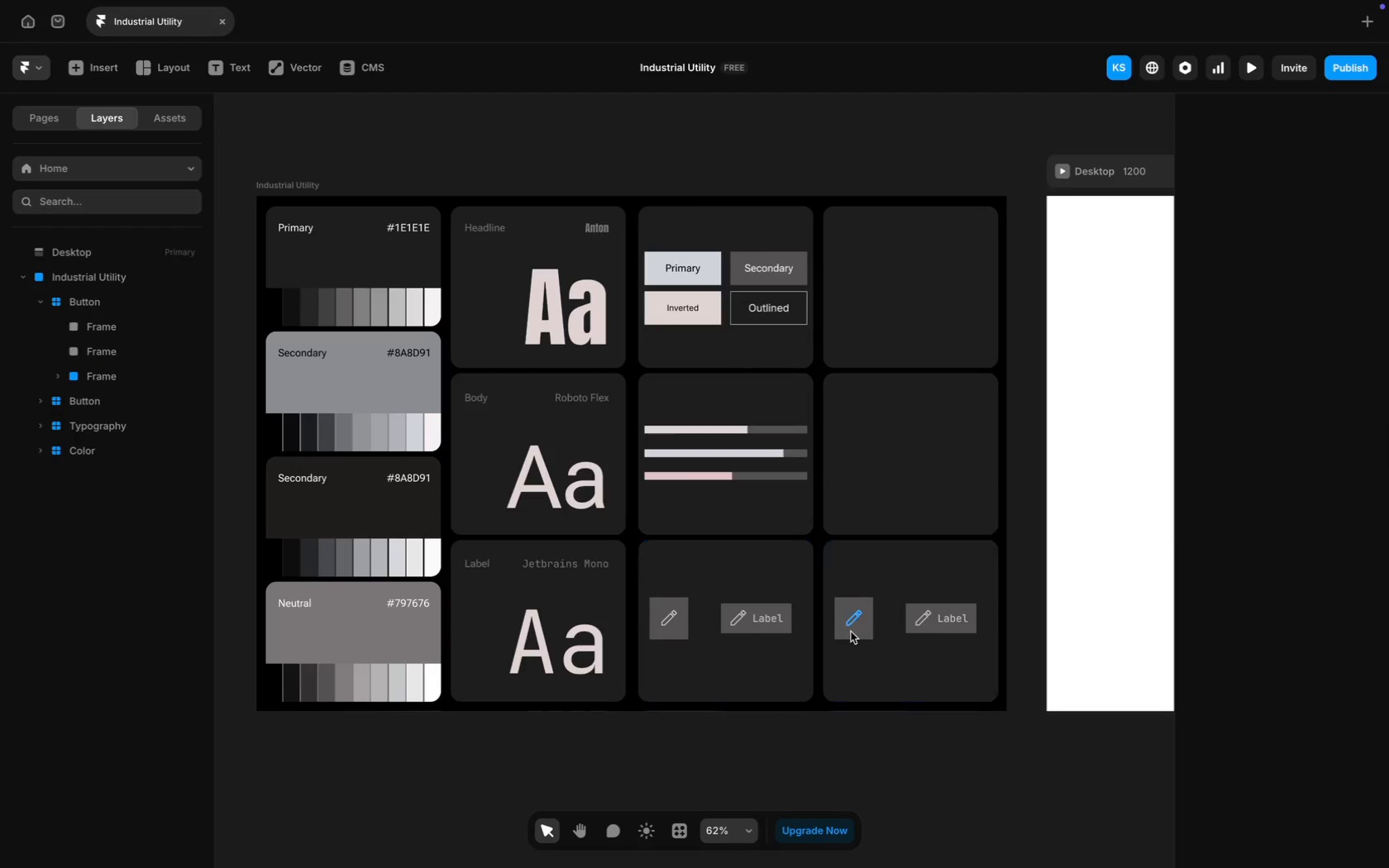 
left_click([862, 632])
 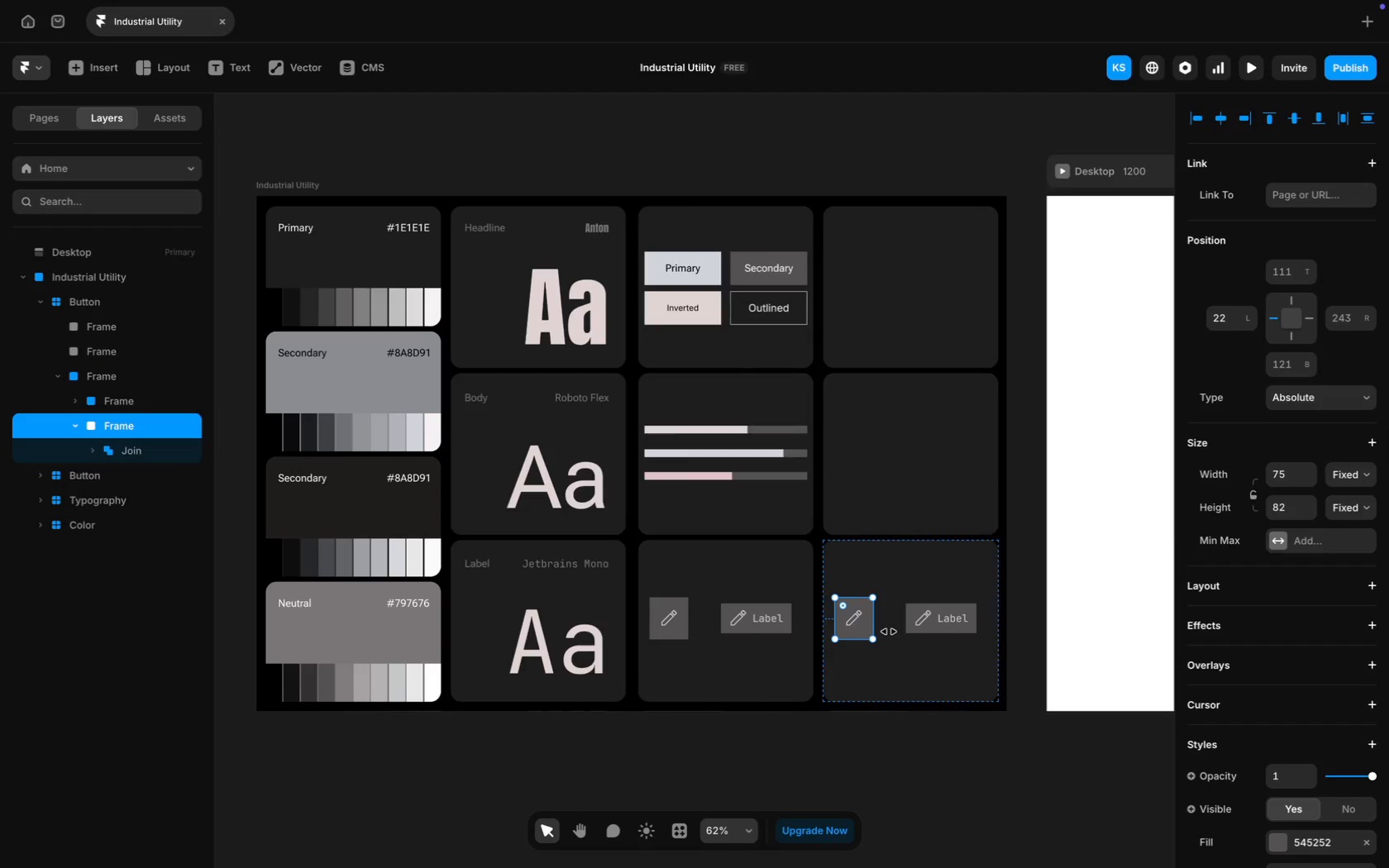 
hold_key(key=ShiftLeft, duration=1.48)
left_click([971, 631])
 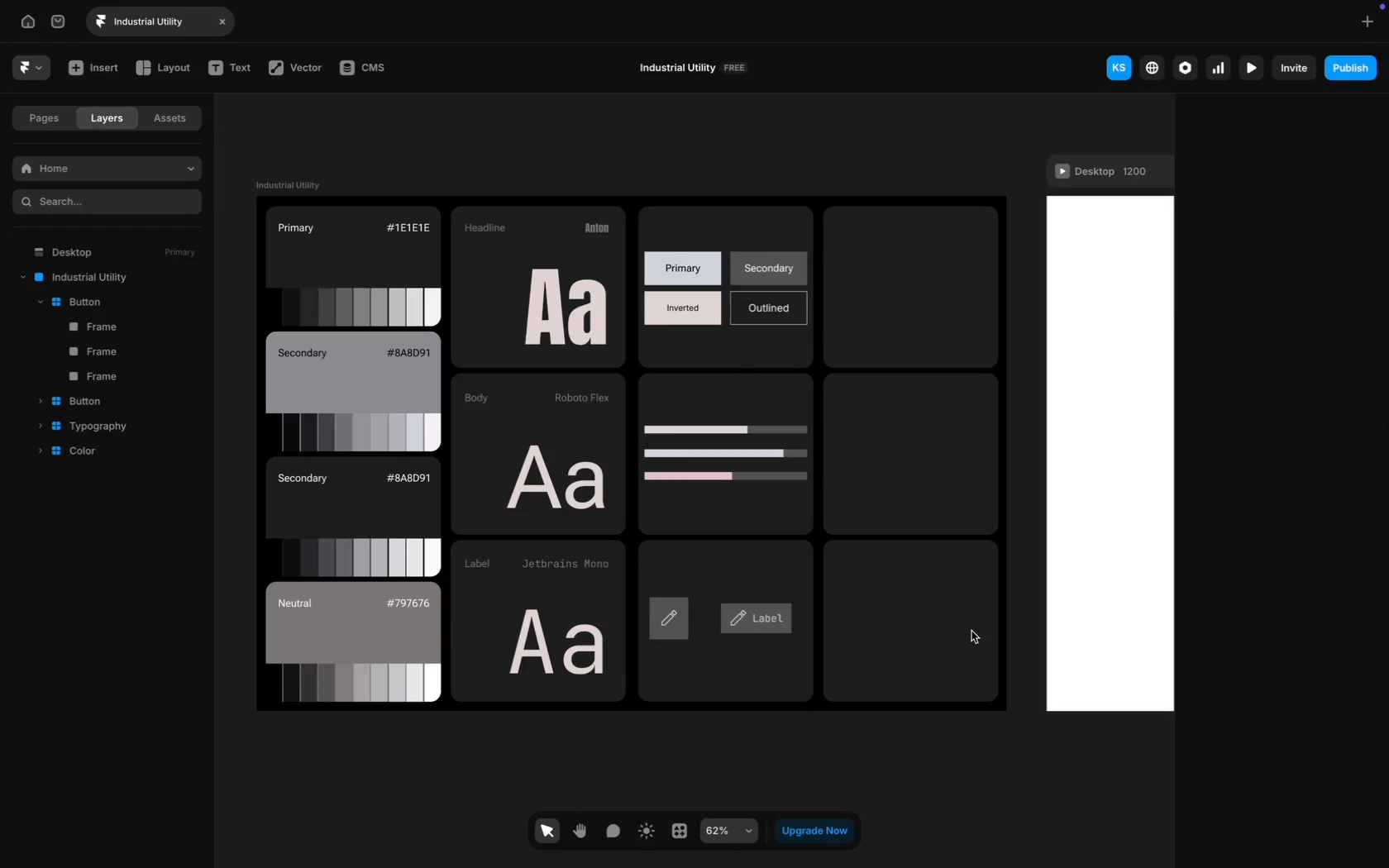 
key(Backspace)
 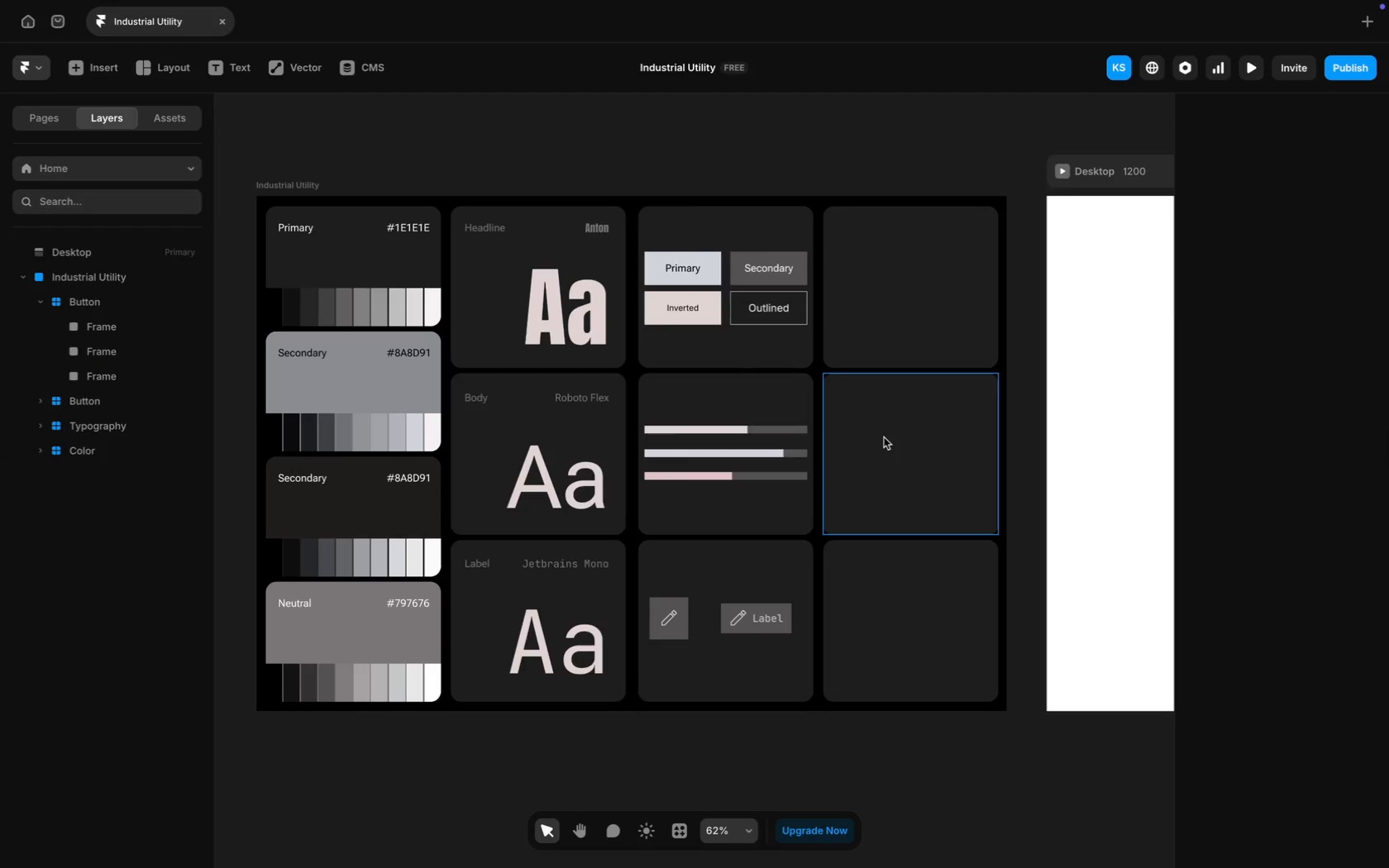 
double_click([894, 308])
 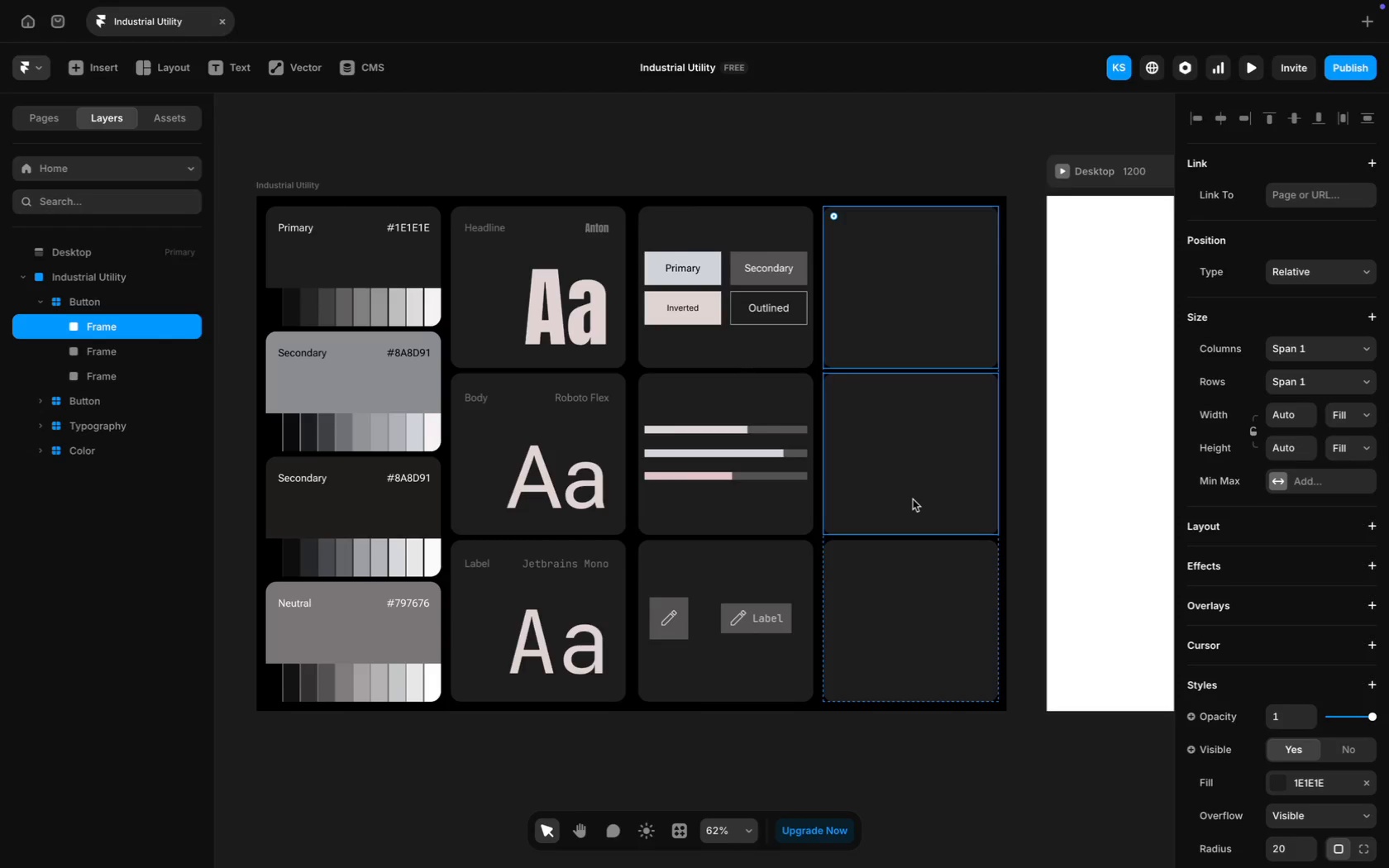 
wait(55.87)
 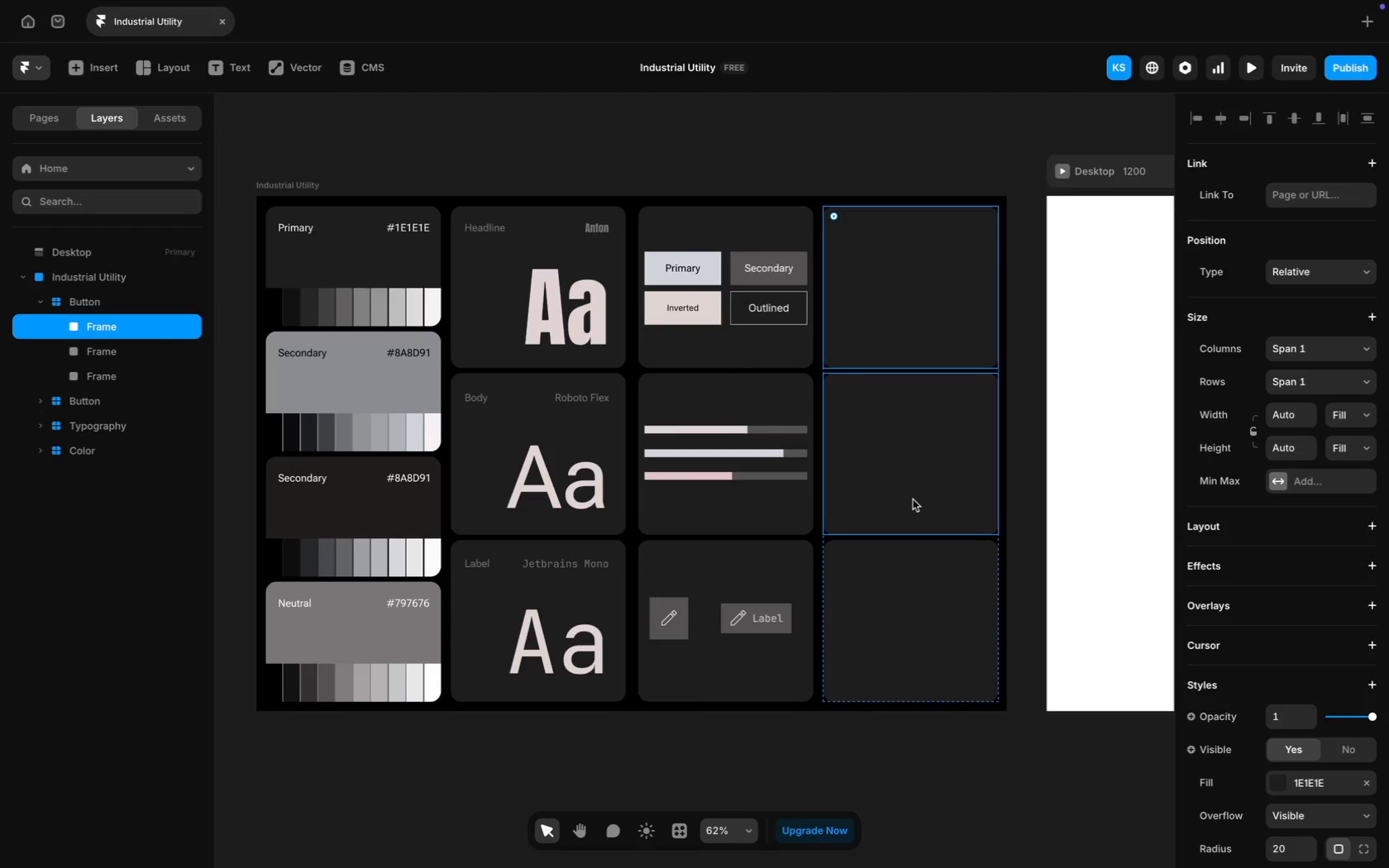 
left_click([776, 281])
 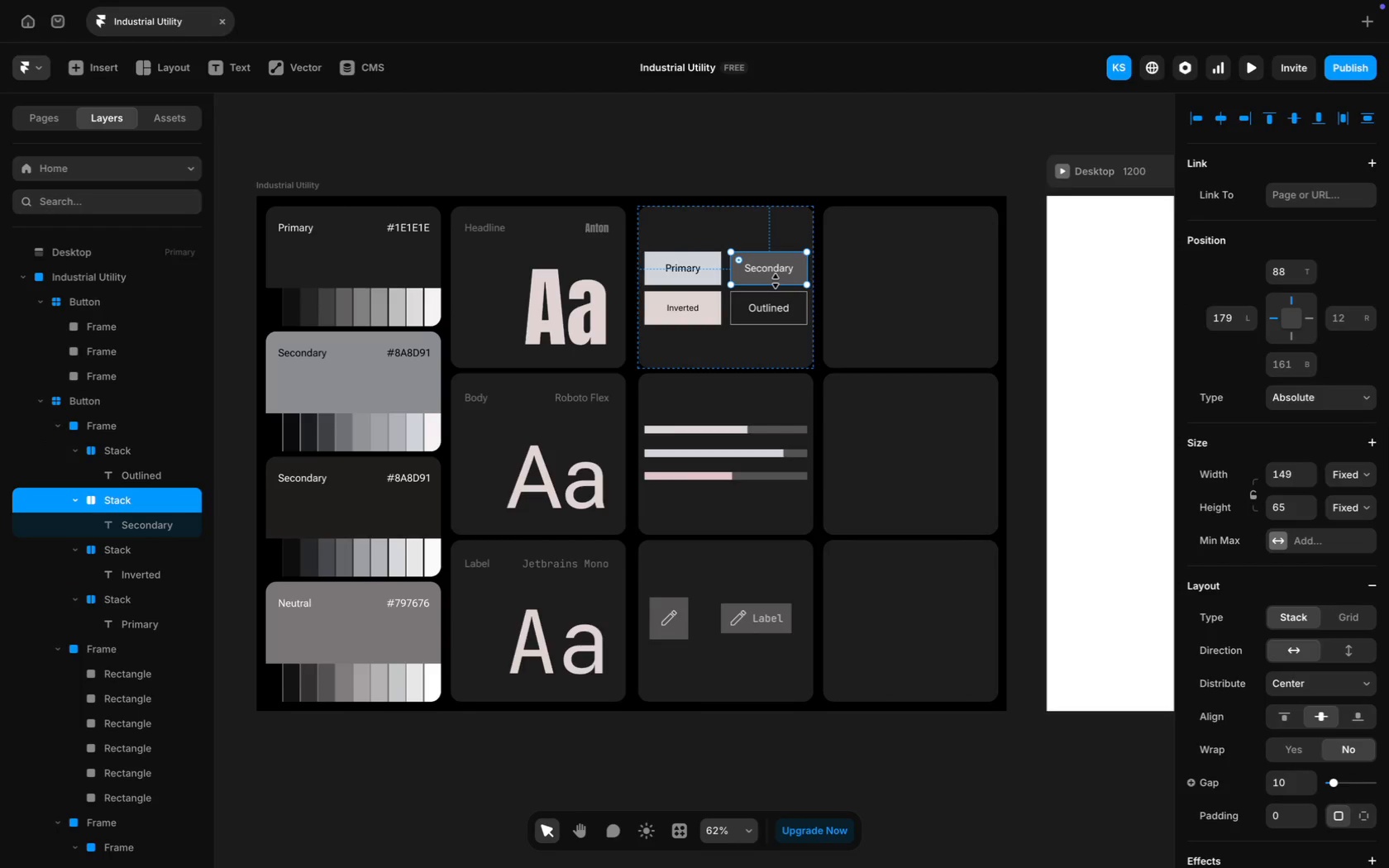 
key(Meta+CommandLeft)
 